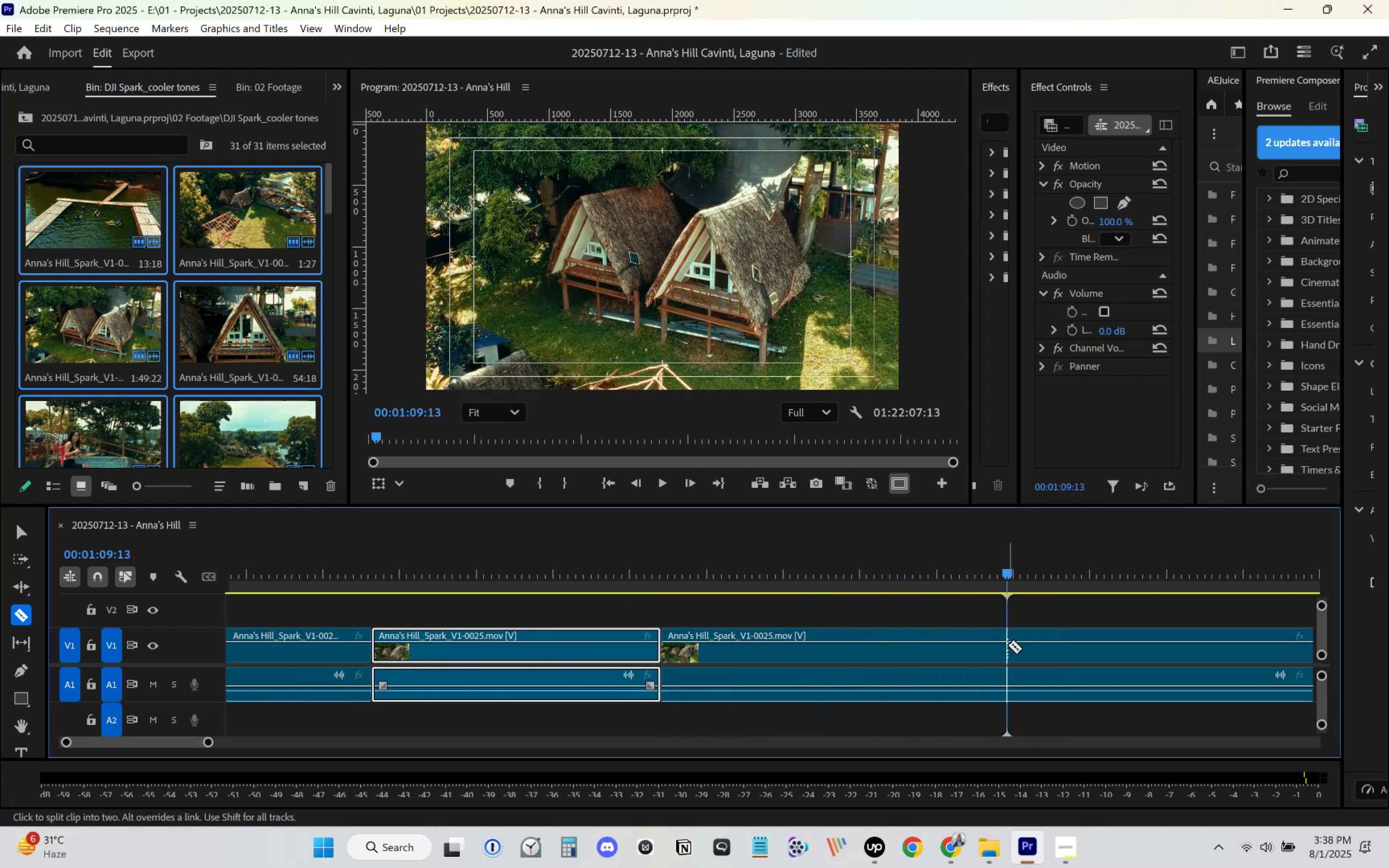 
left_click([1006, 650])
 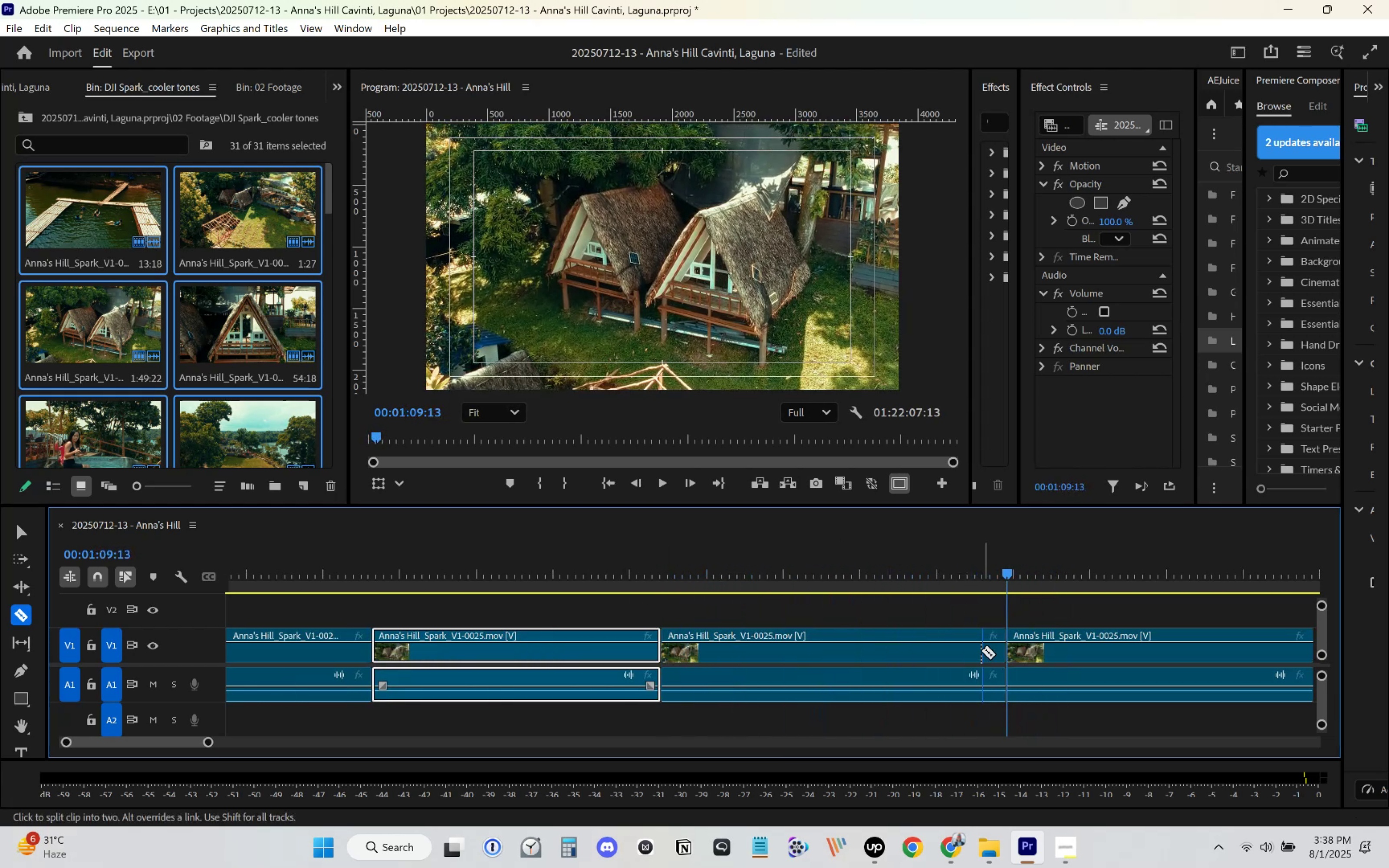 
key(V)
 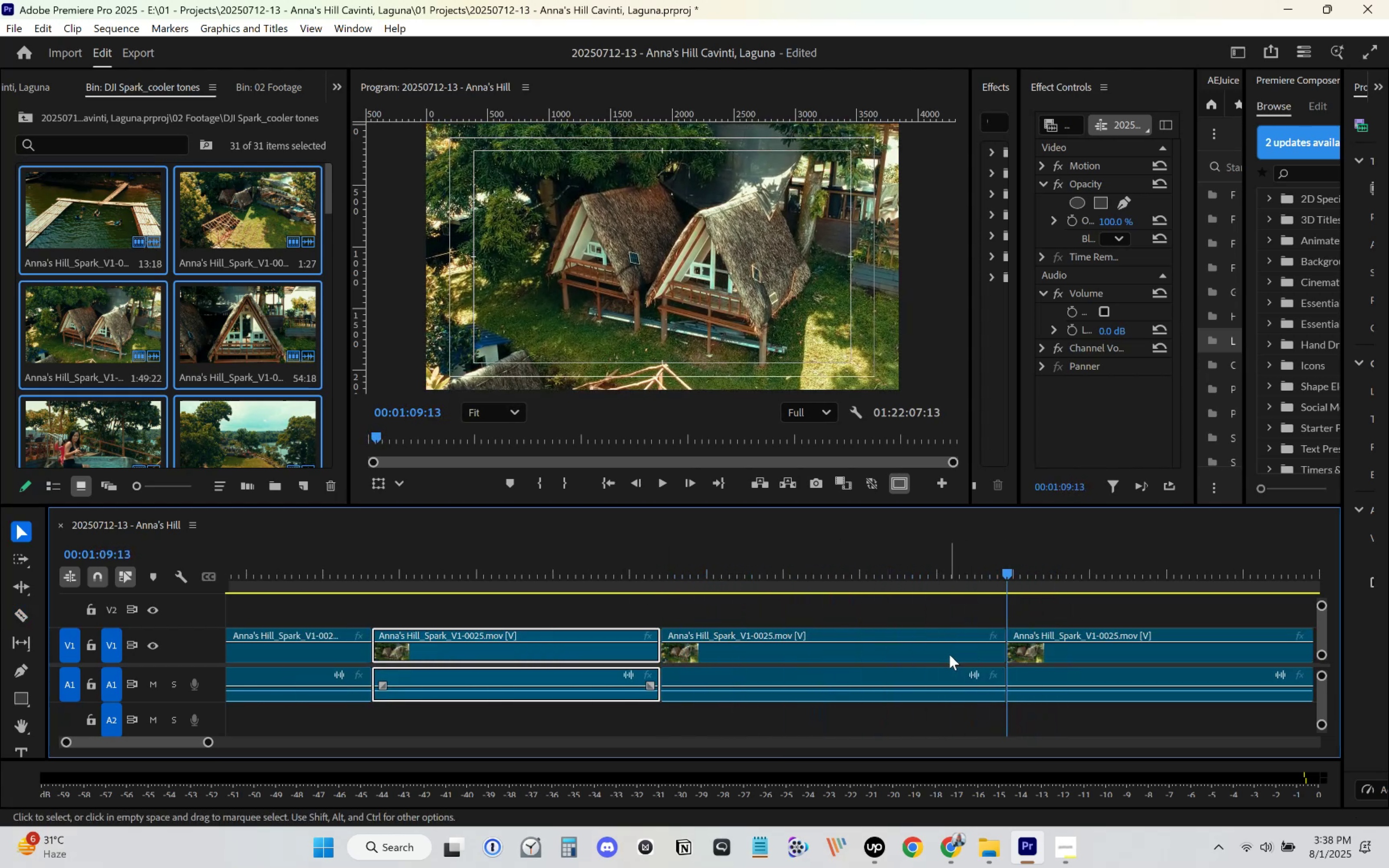 
left_click([949, 654])
 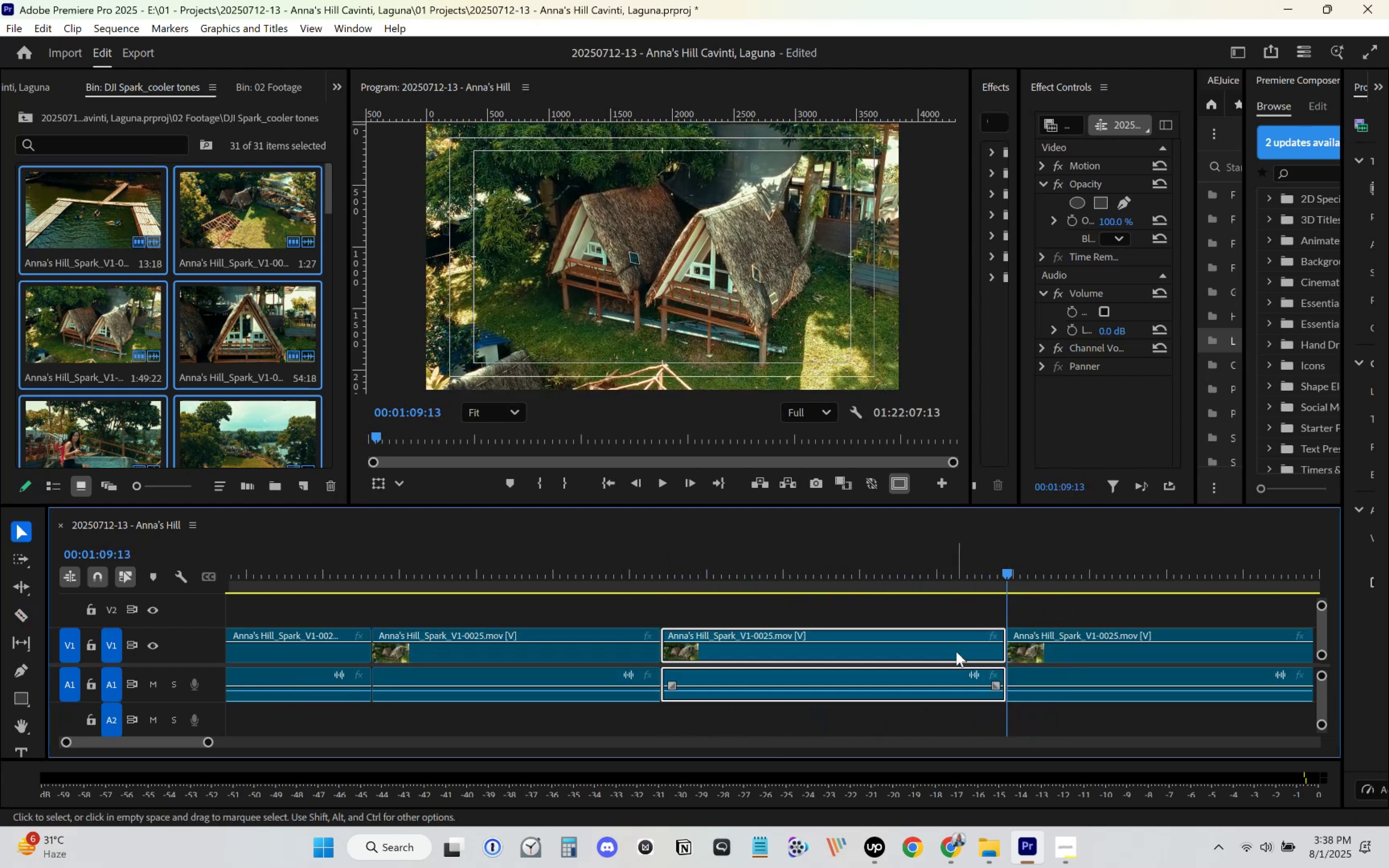 
key(Delete)
 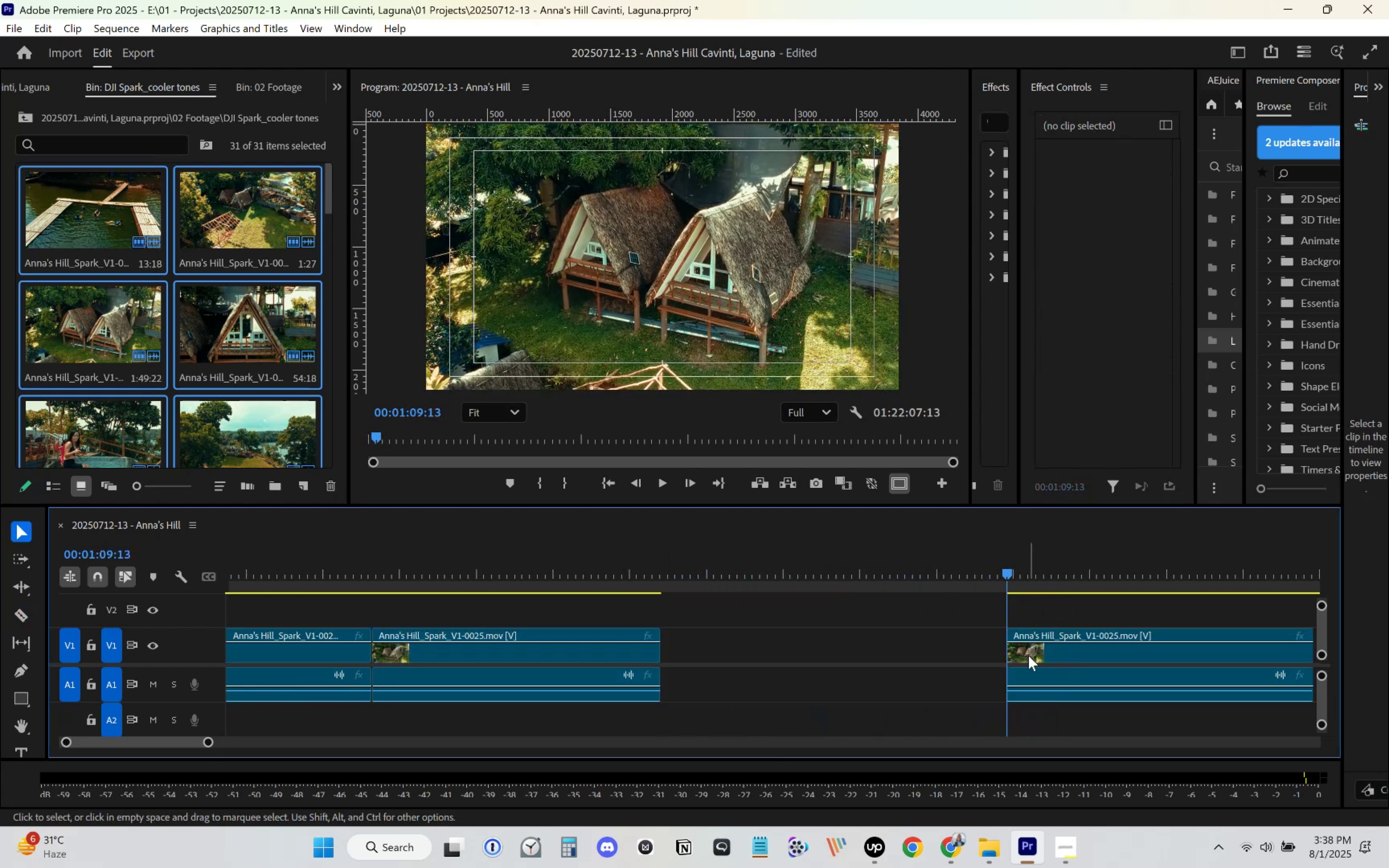 
left_click_drag(start_coordinate=[1030, 654], to_coordinate=[685, 648])
 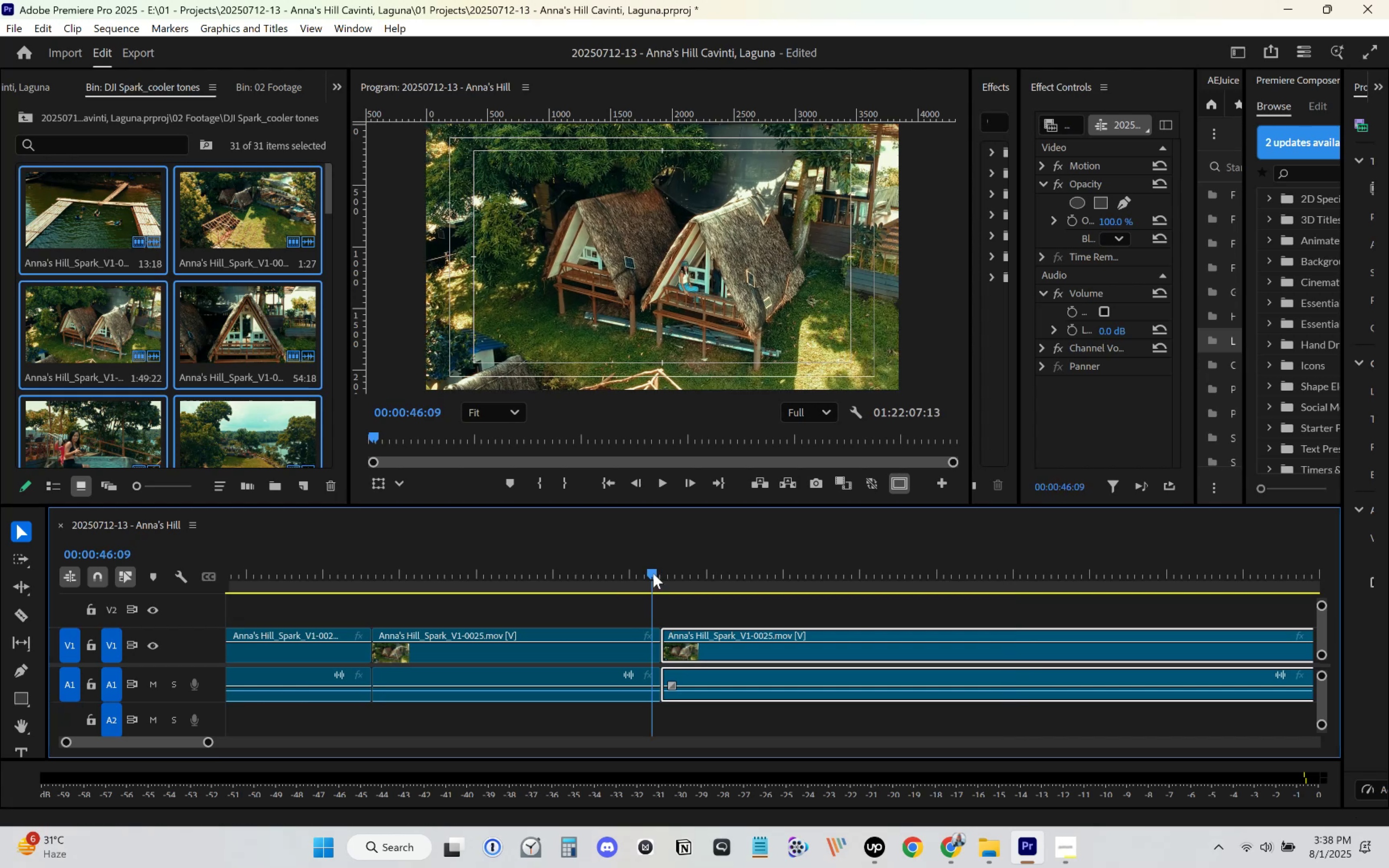 
scroll: coordinate [697, 603], scroll_direction: down, amount: 4.0
 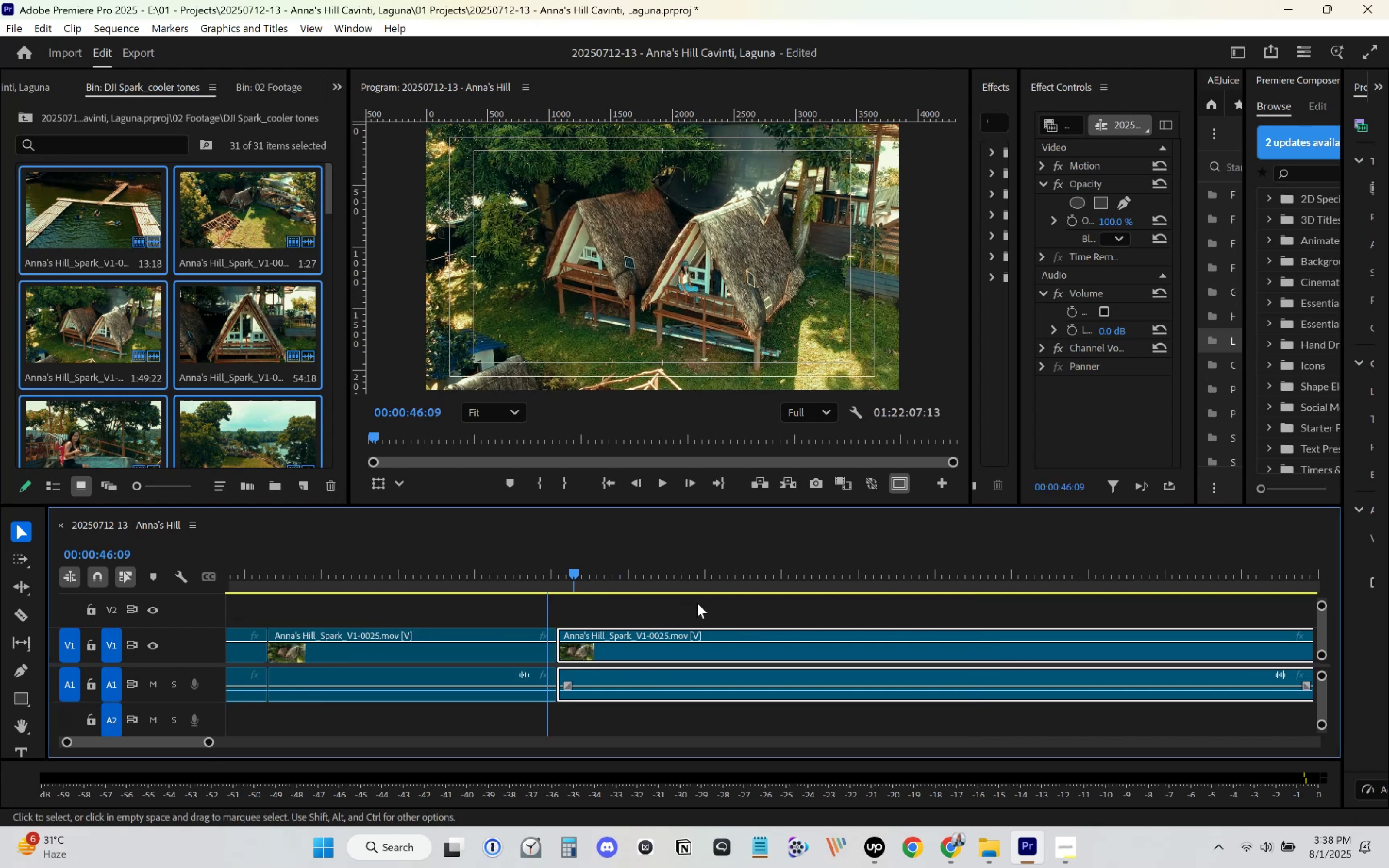 
key(Space)
 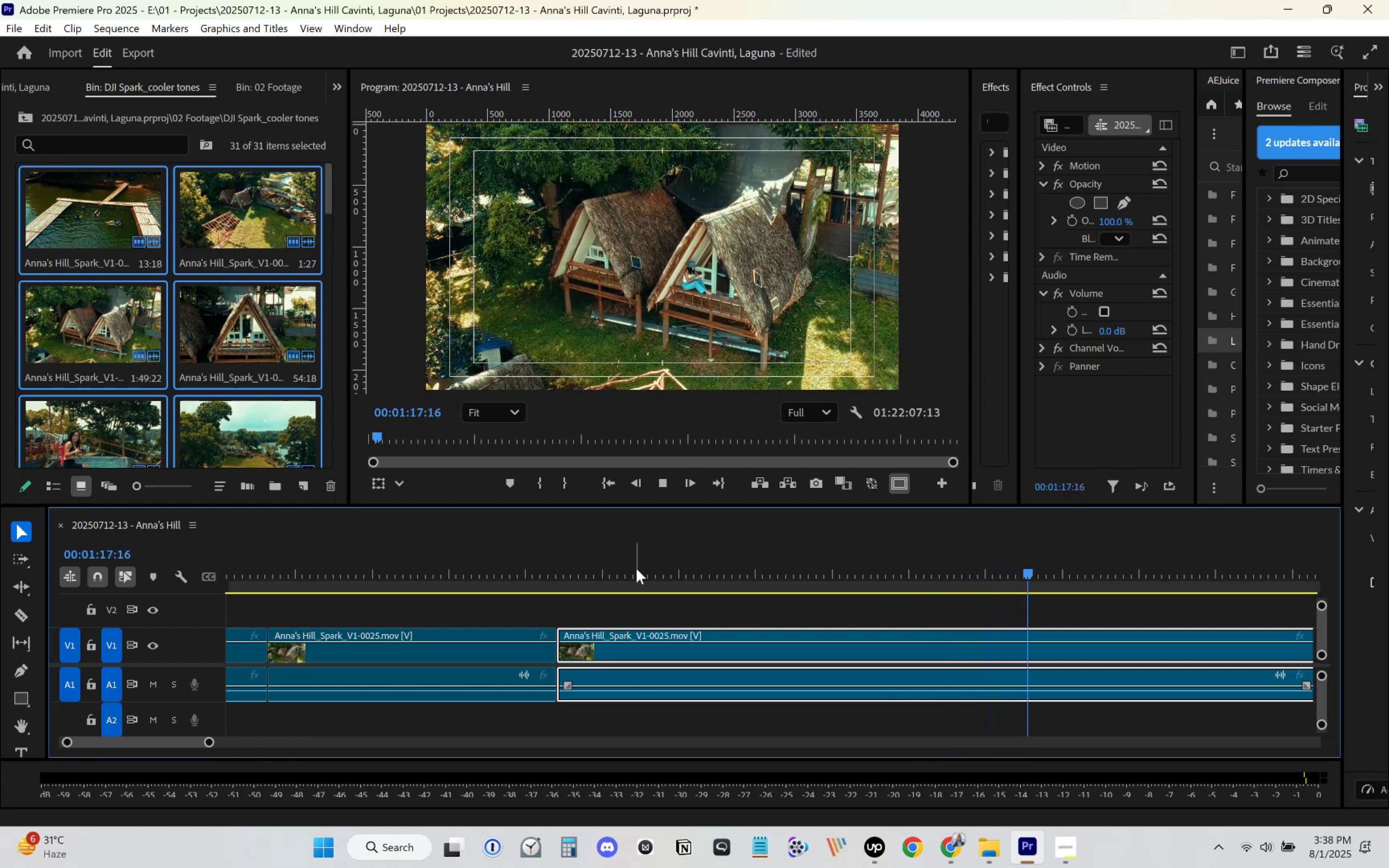 
wait(36.46)
 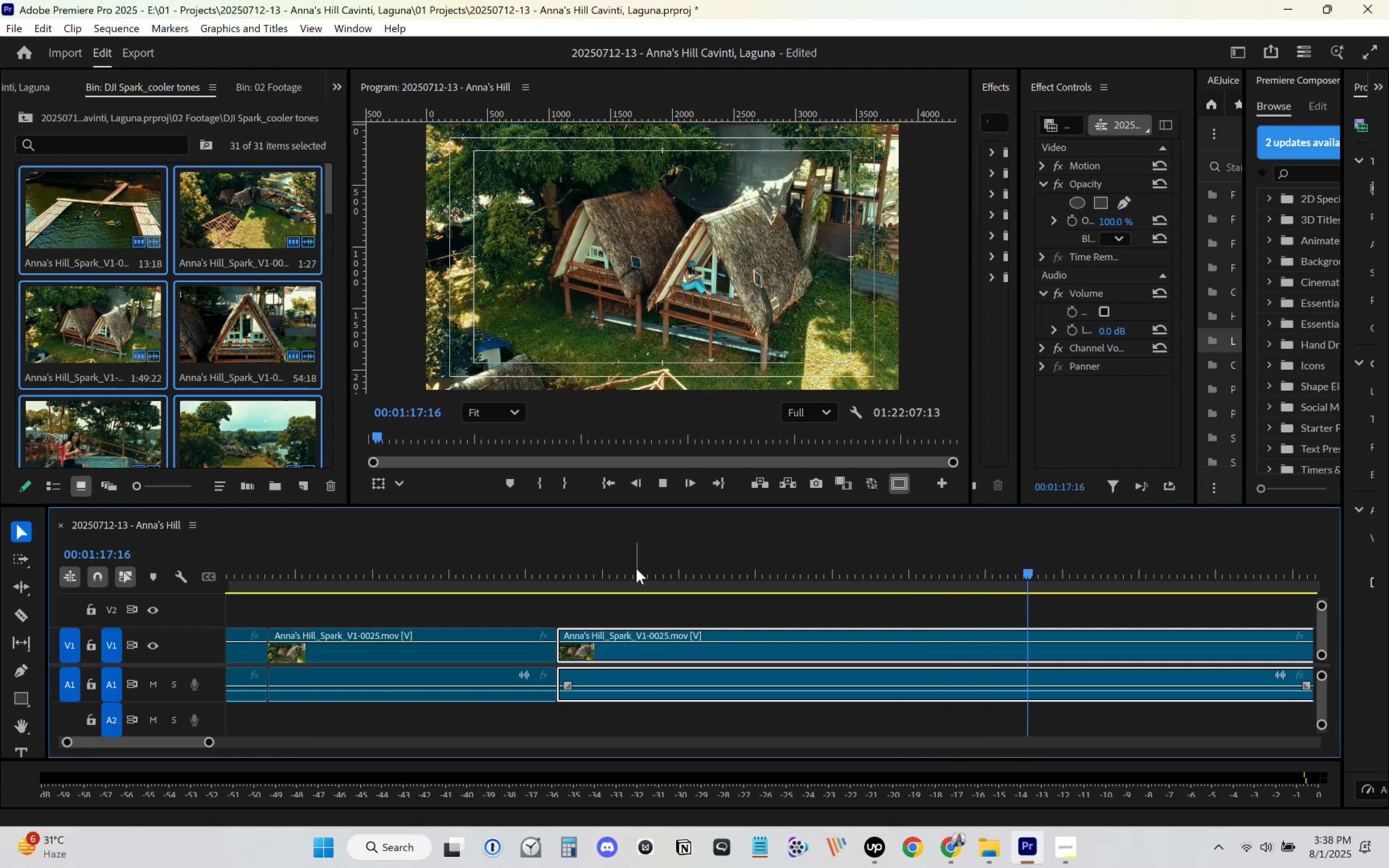 
scroll: coordinate [687, 586], scroll_direction: down, amount: 7.0
 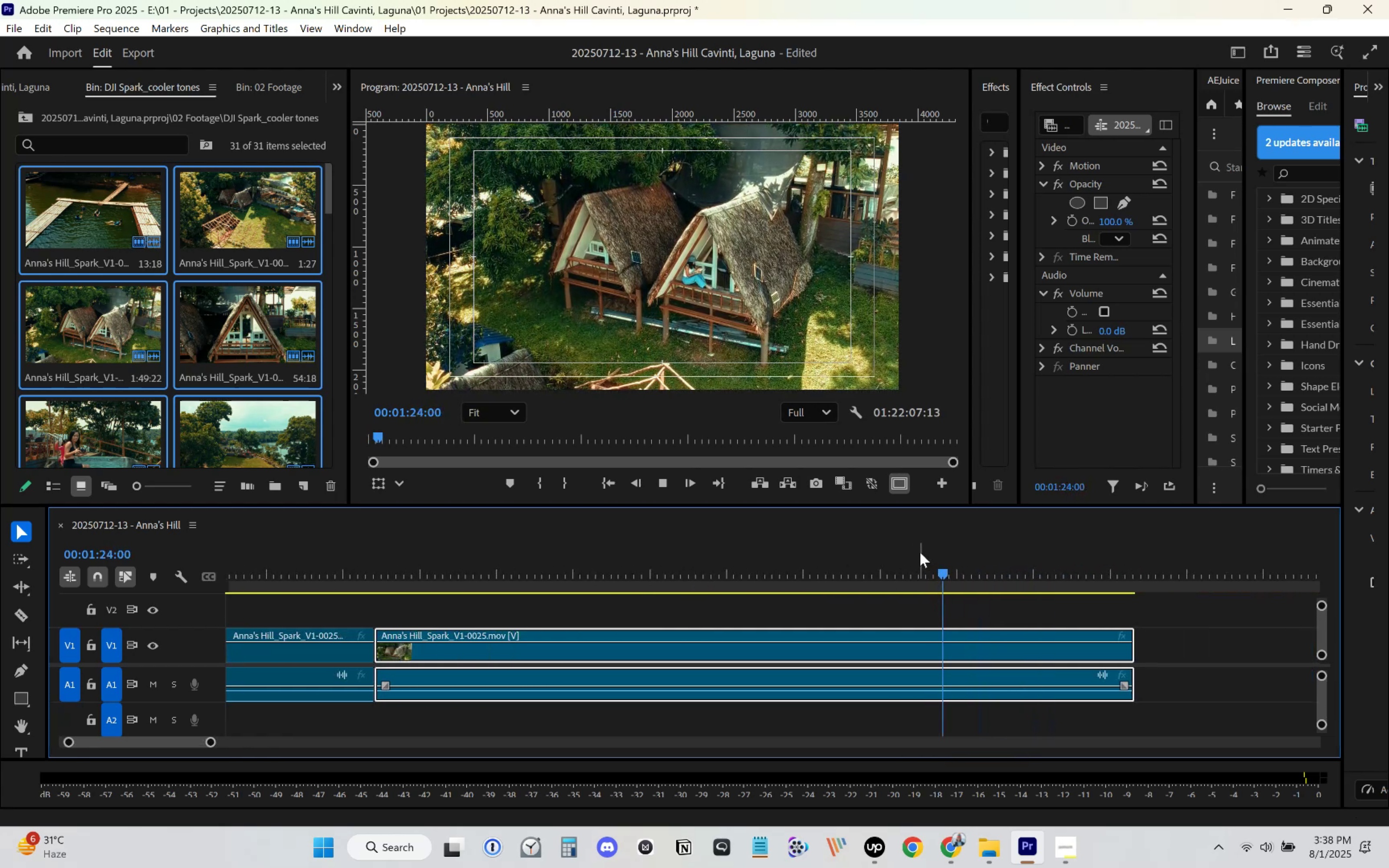 
left_click_drag(start_coordinate=[983, 584], to_coordinate=[1050, 638])
 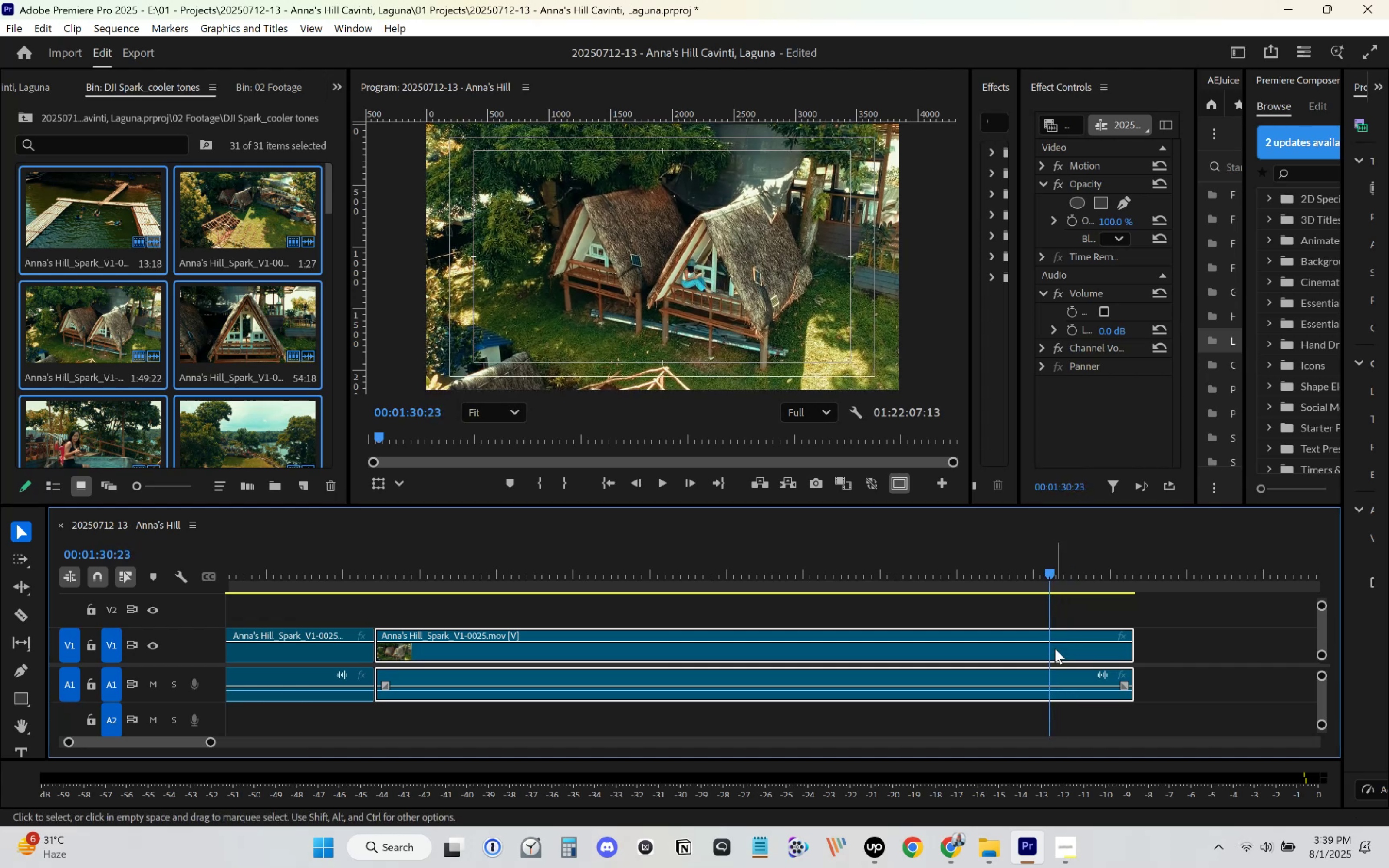 
key(C)
 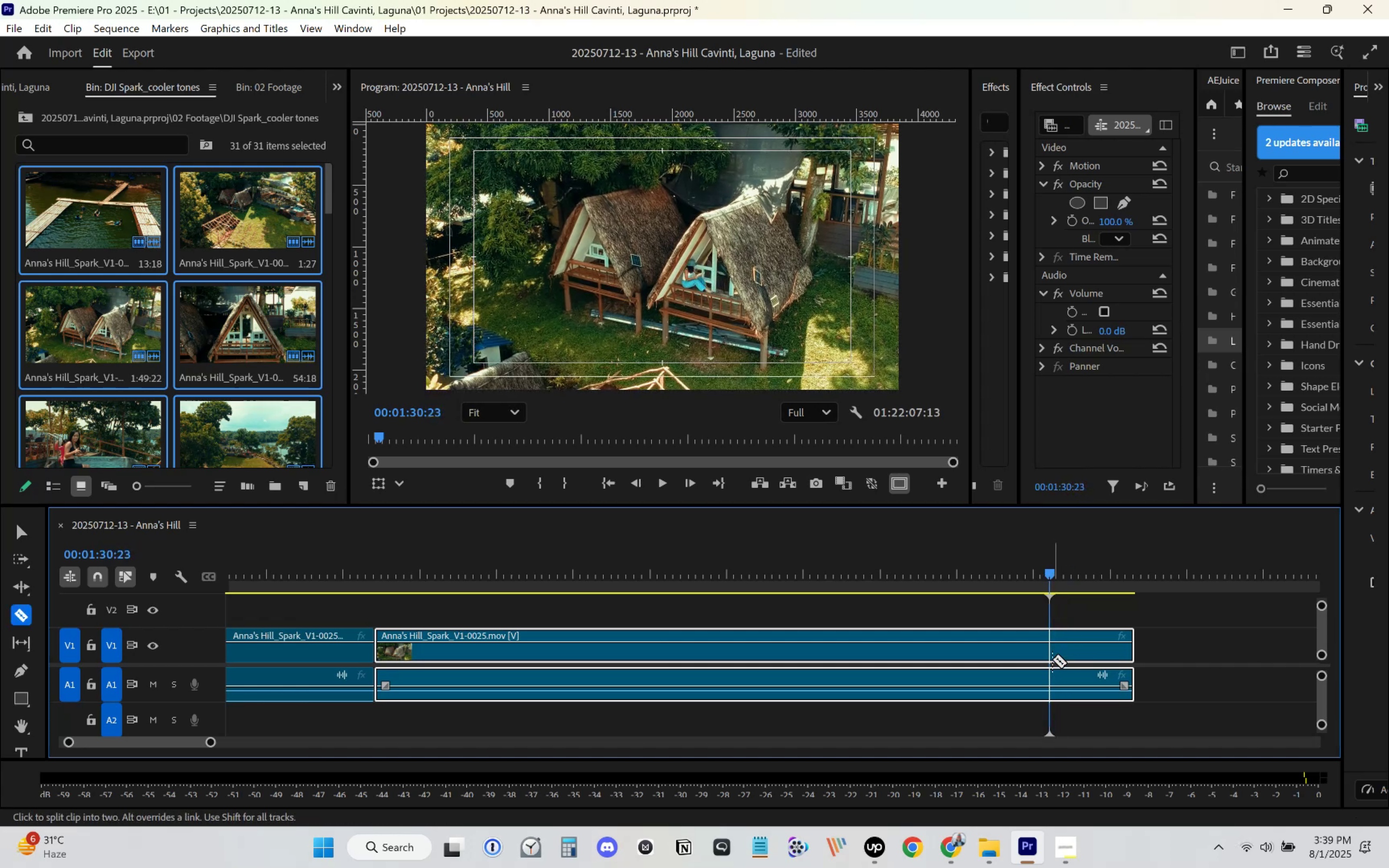 
left_click([1050, 652])
 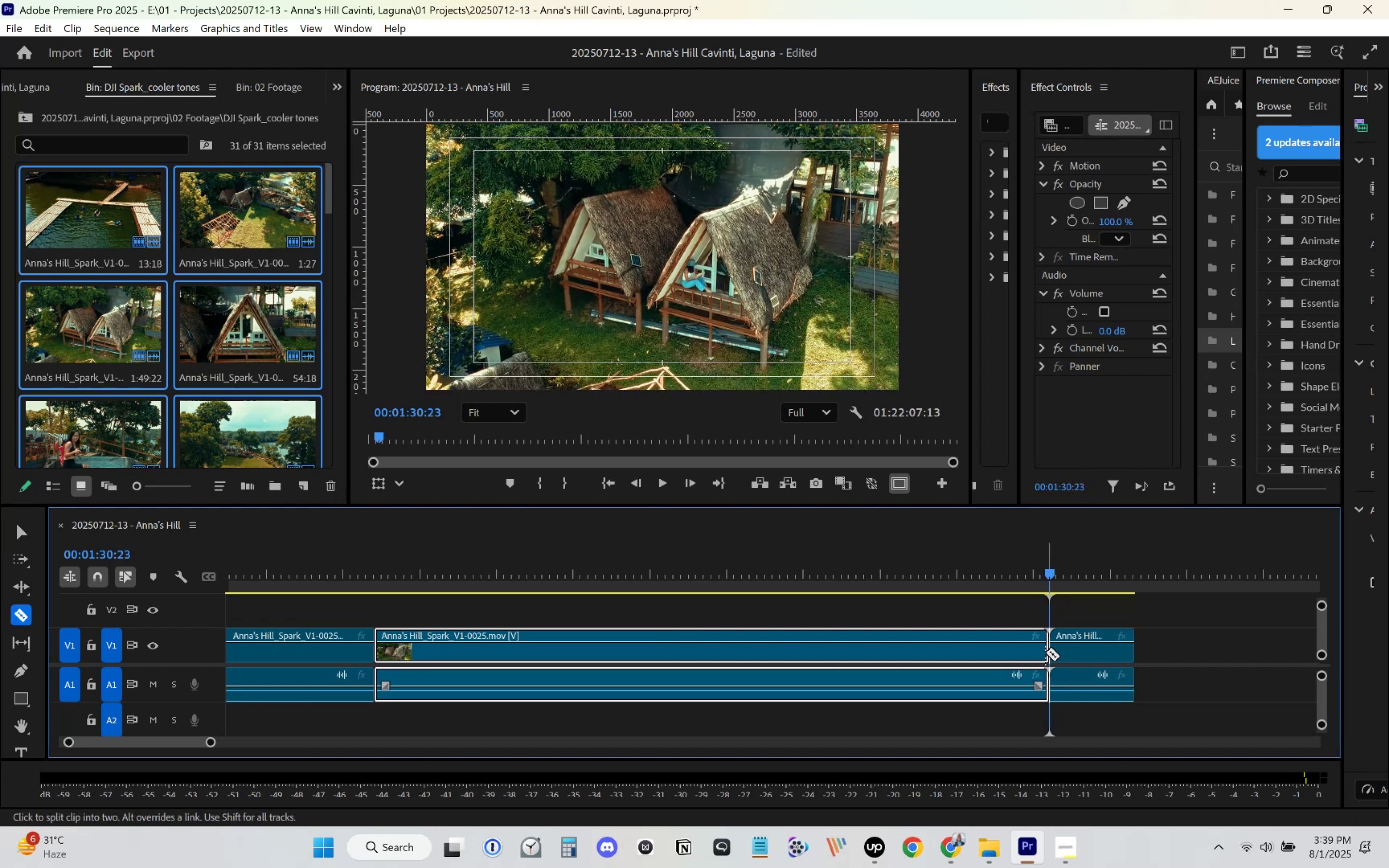 
scroll: coordinate [846, 652], scroll_direction: down, amount: 15.0
 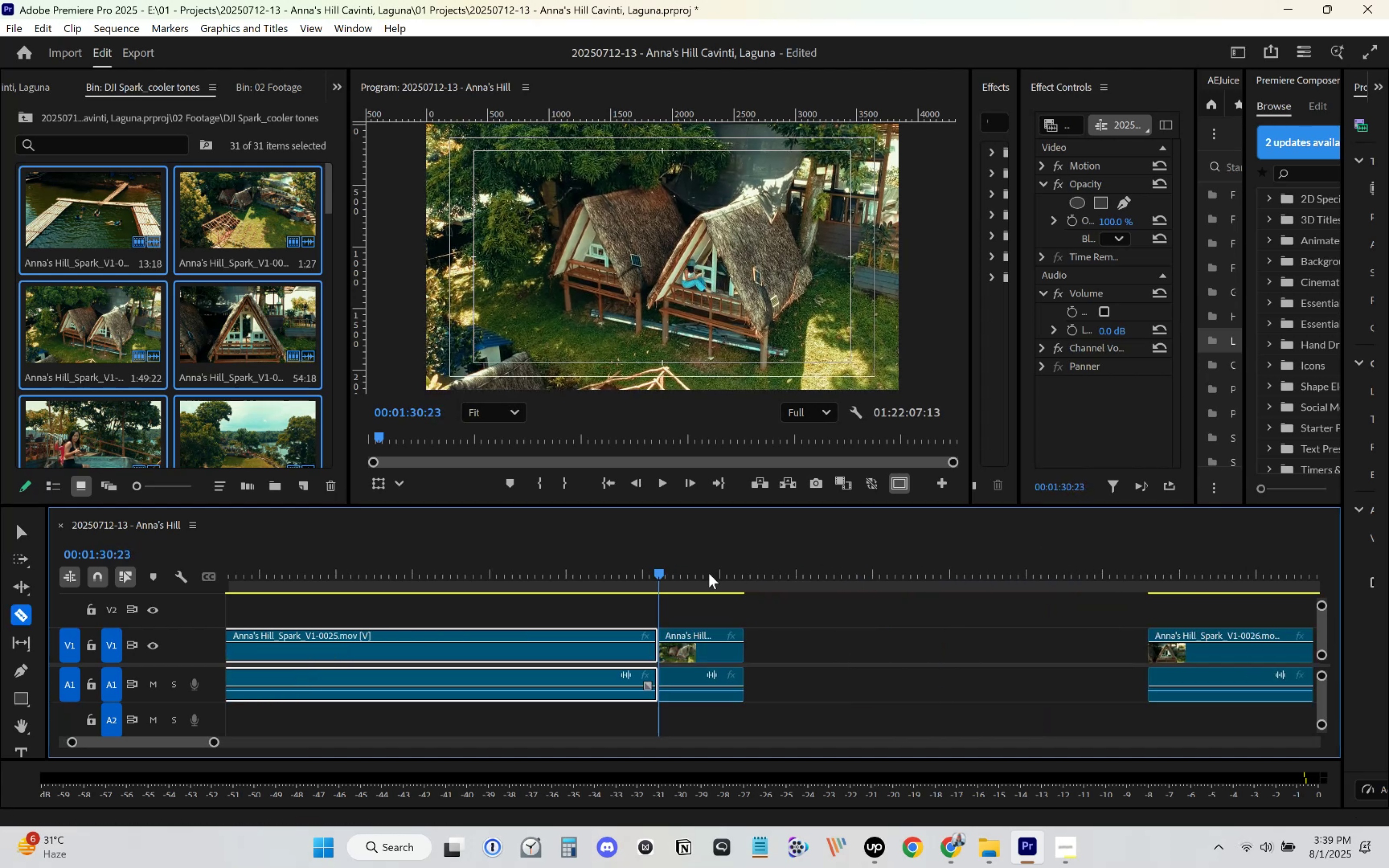 
left_click_drag(start_coordinate=[666, 573], to_coordinate=[725, 577])
 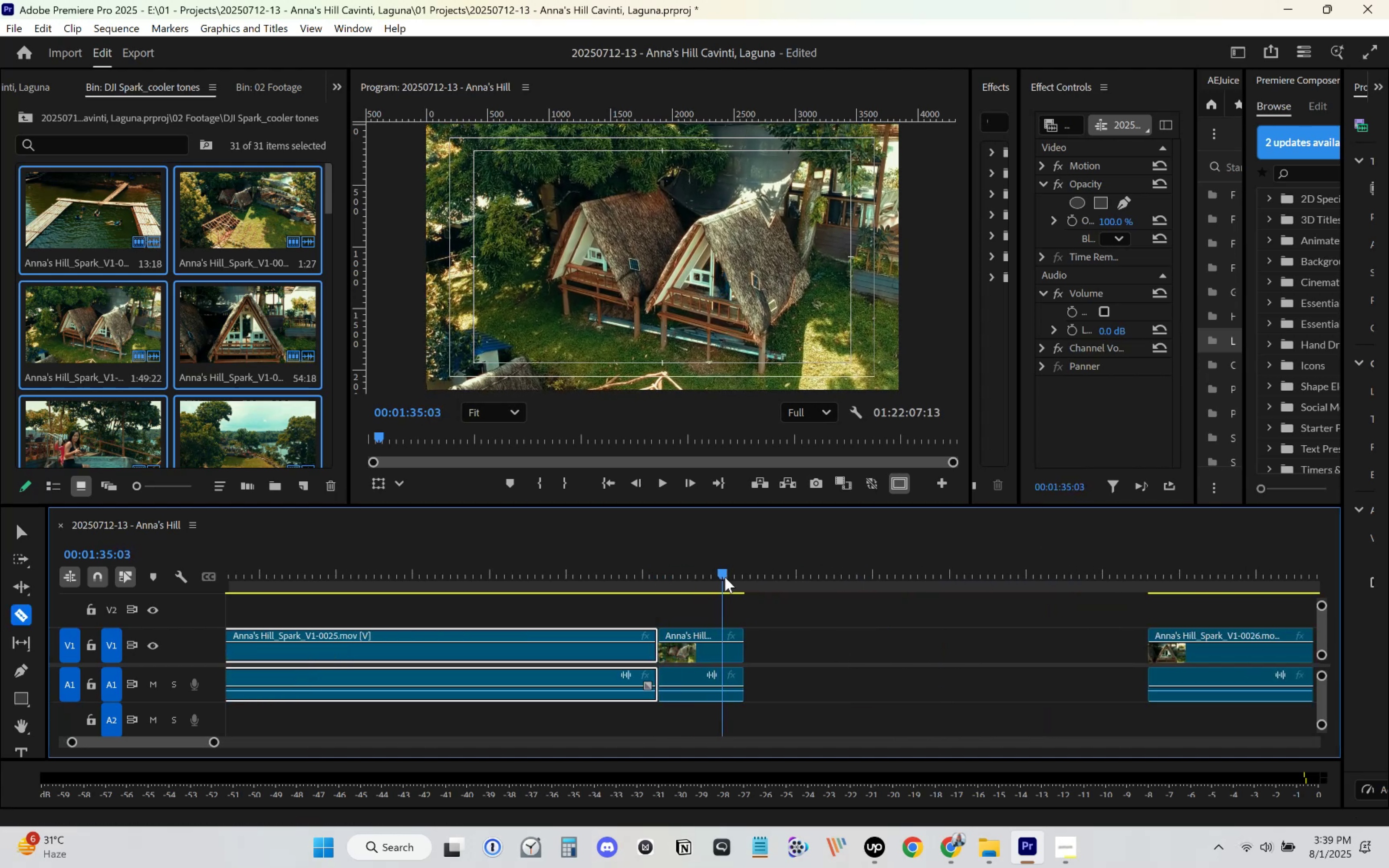 
key(V)
 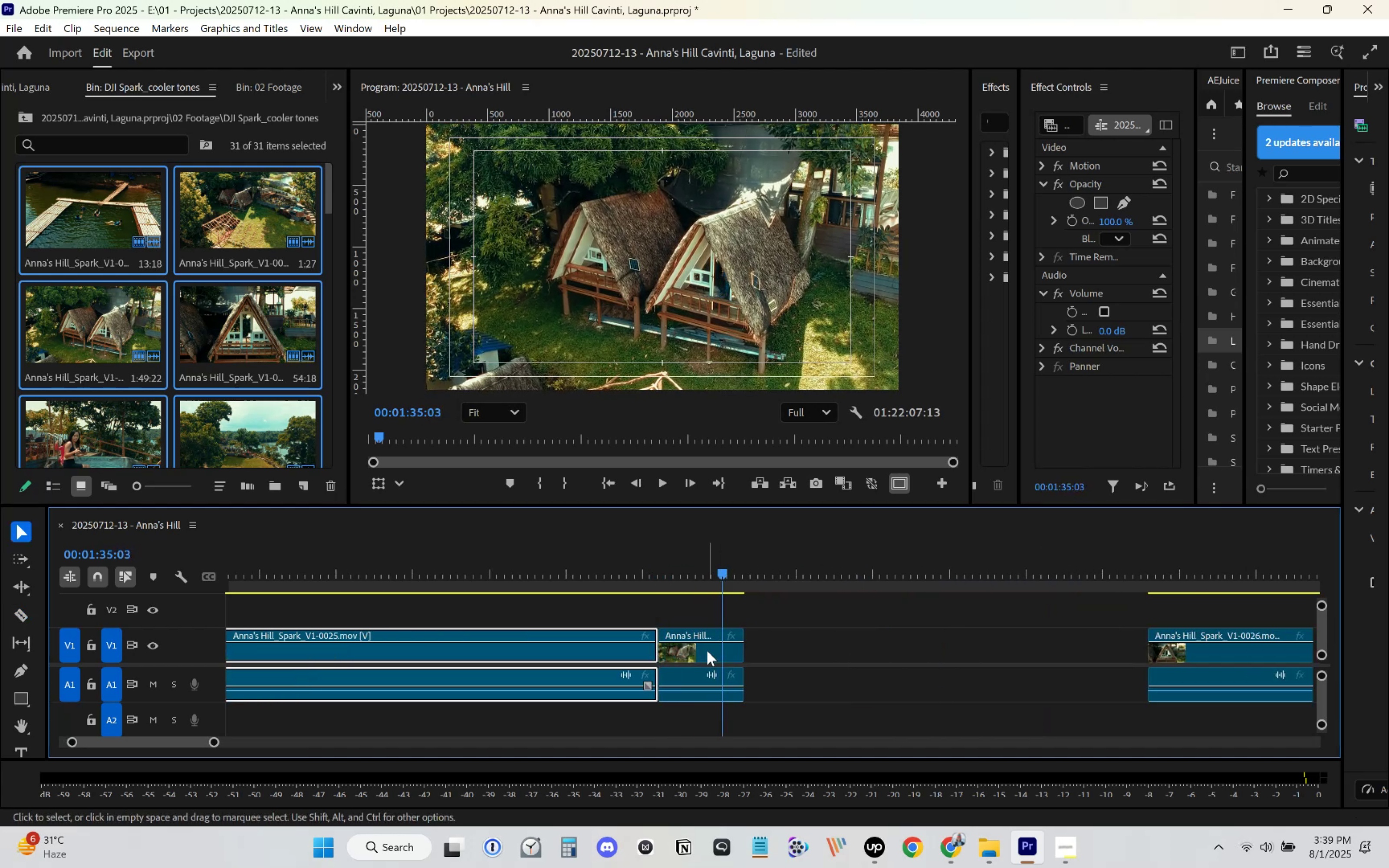 
left_click([701, 657])
 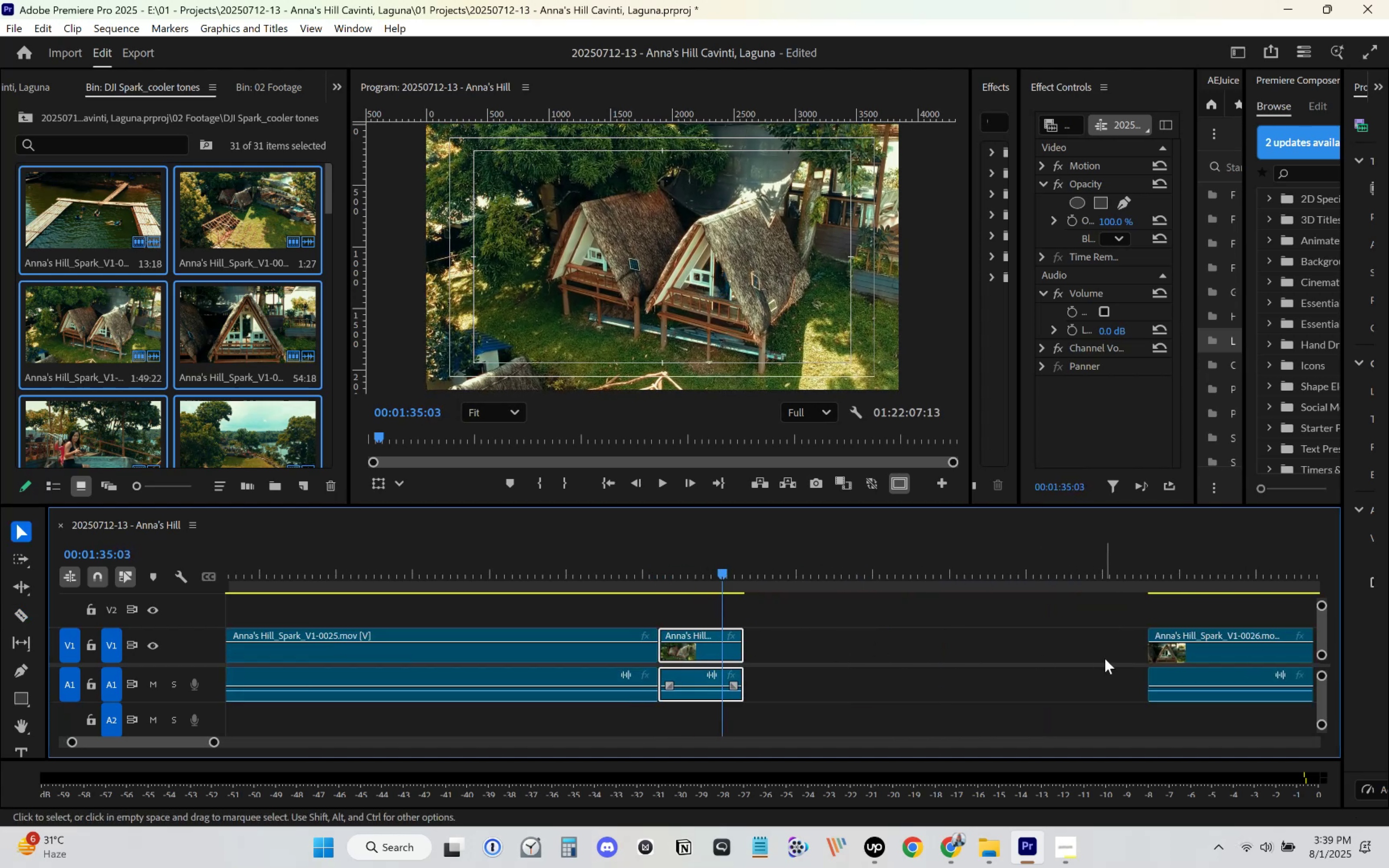 
key(Delete)
 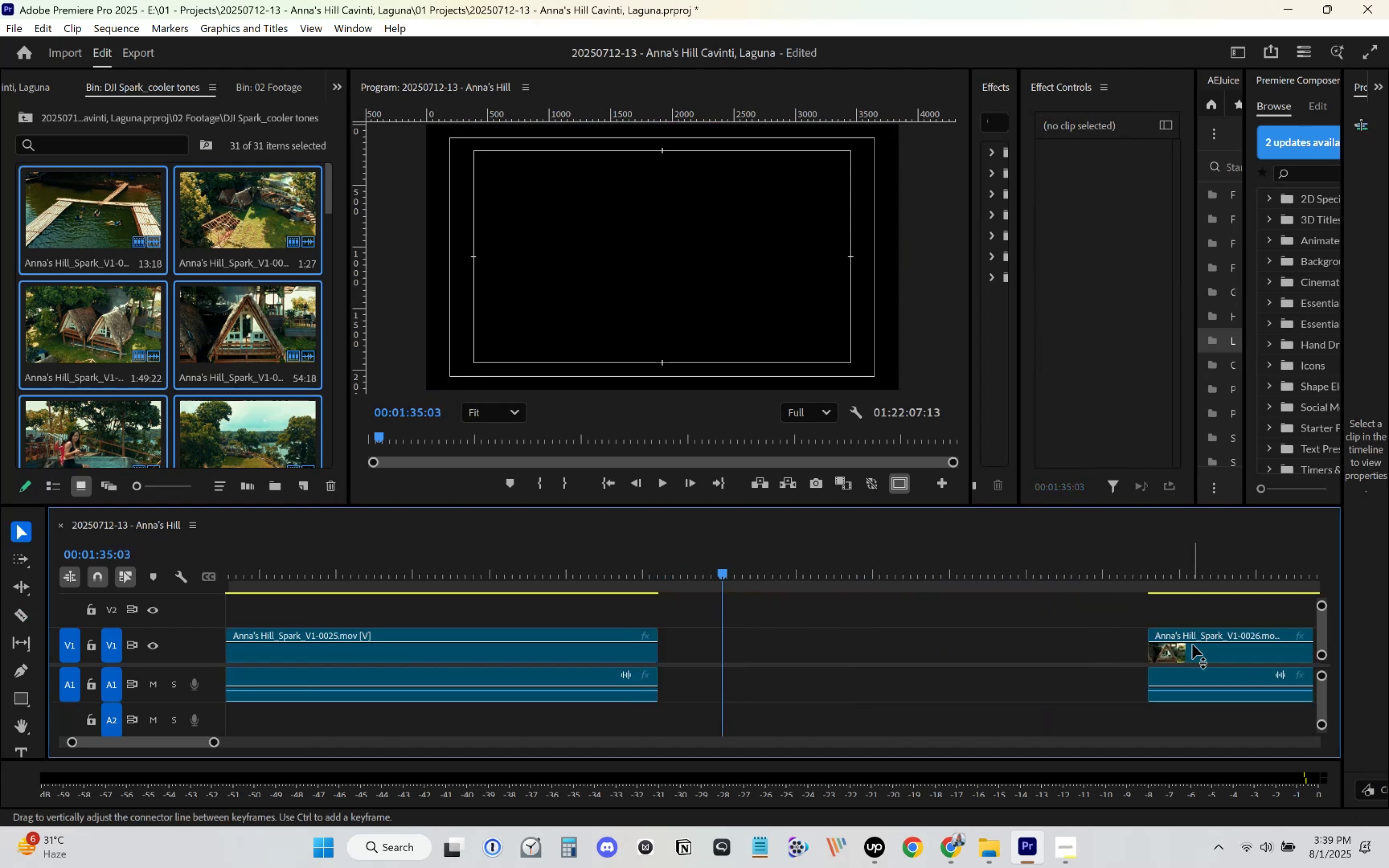 
left_click_drag(start_coordinate=[1193, 651], to_coordinate=[710, 650])
 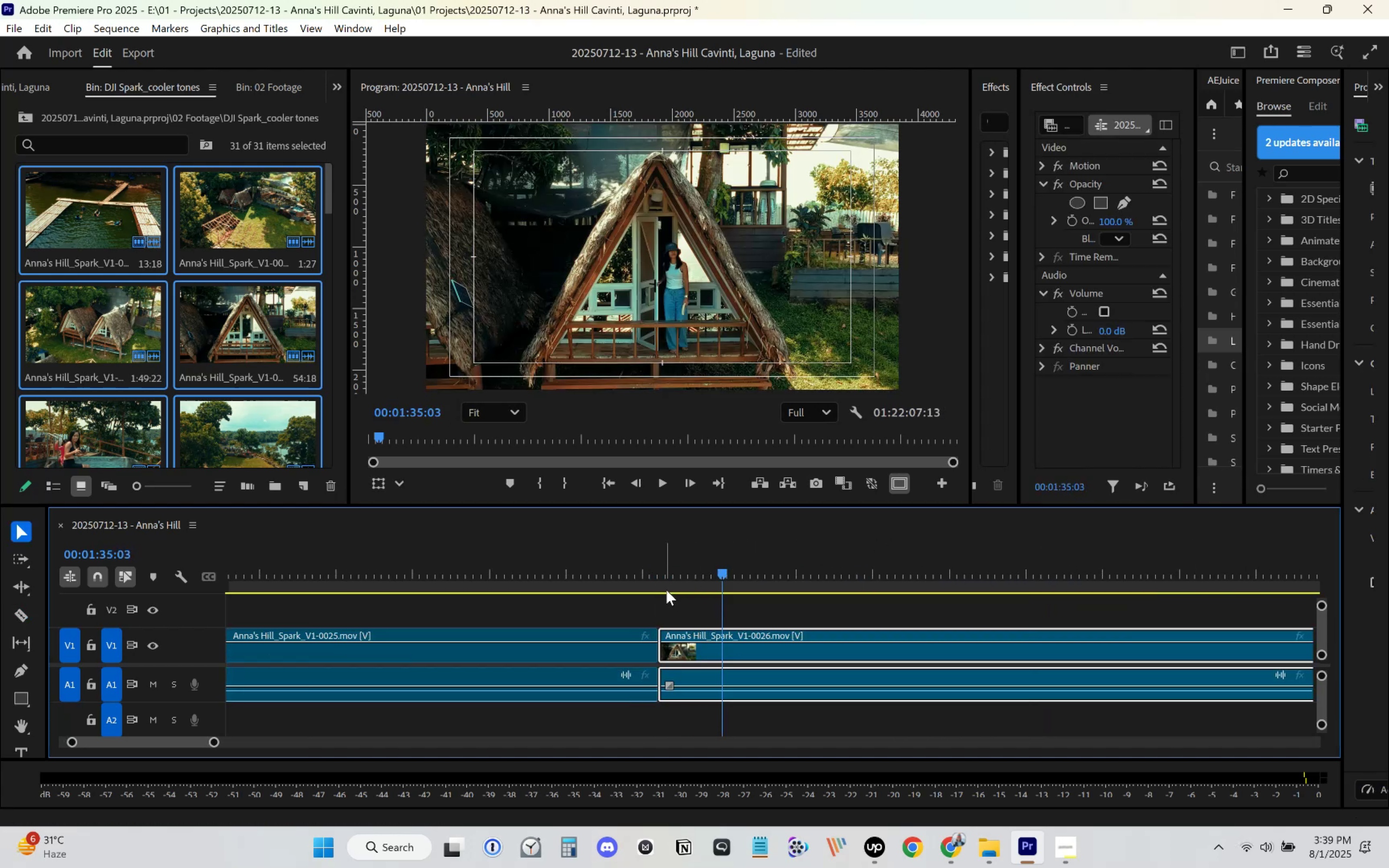 
left_click_drag(start_coordinate=[650, 578], to_coordinate=[665, 590])
 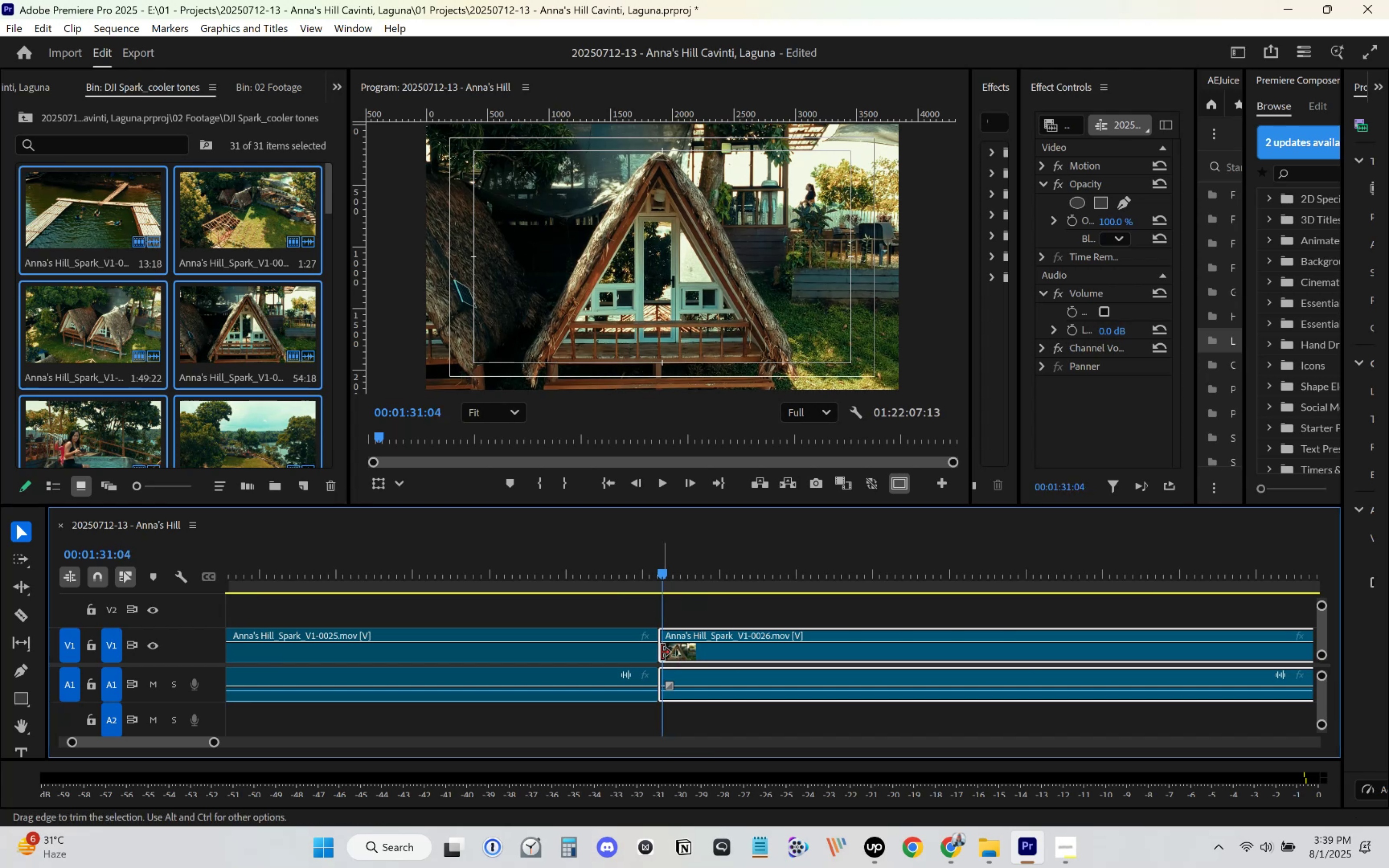 
left_click_drag(start_coordinate=[663, 657], to_coordinate=[668, 657])
 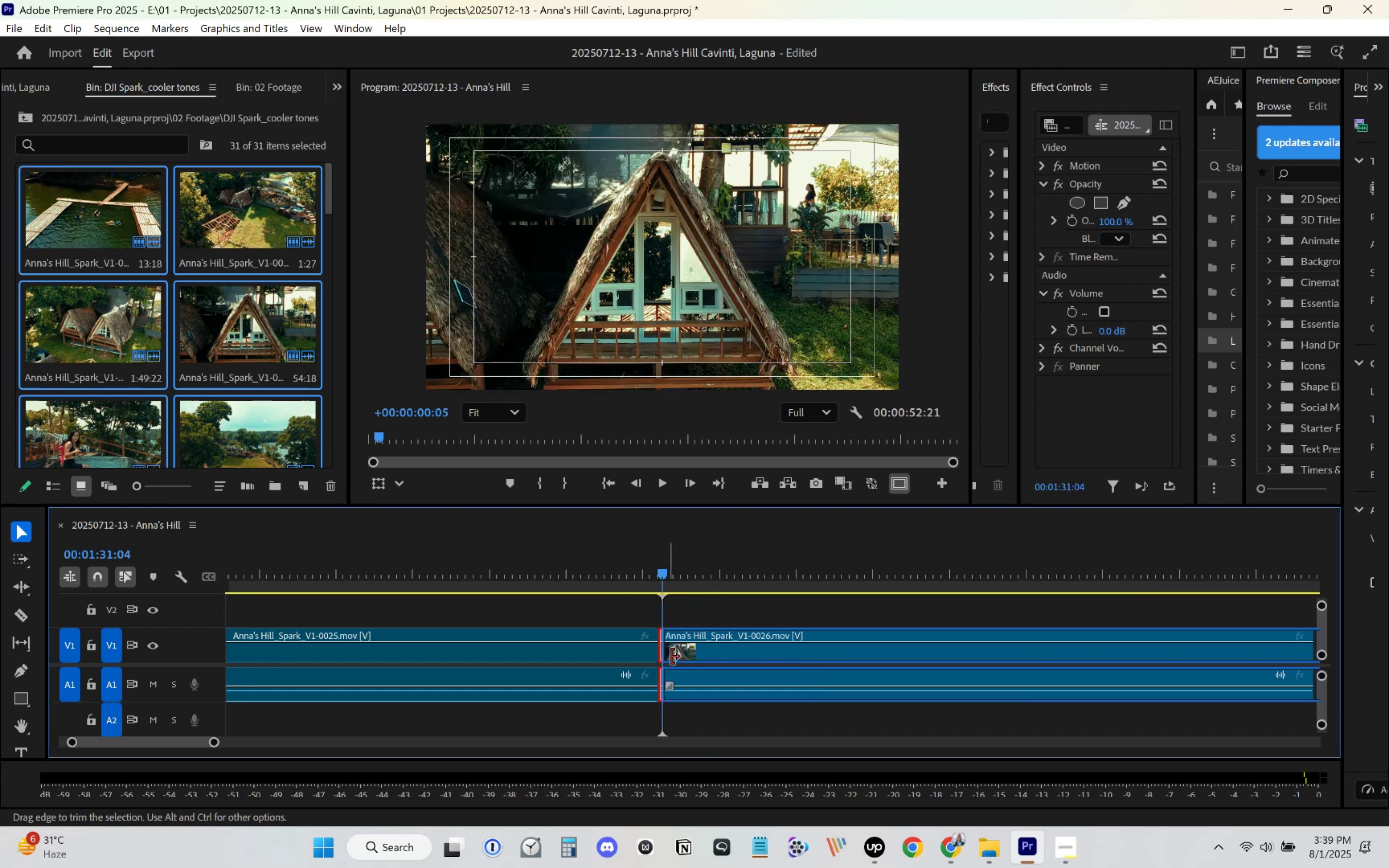 
left_click_drag(start_coordinate=[682, 656], to_coordinate=[675, 656])
 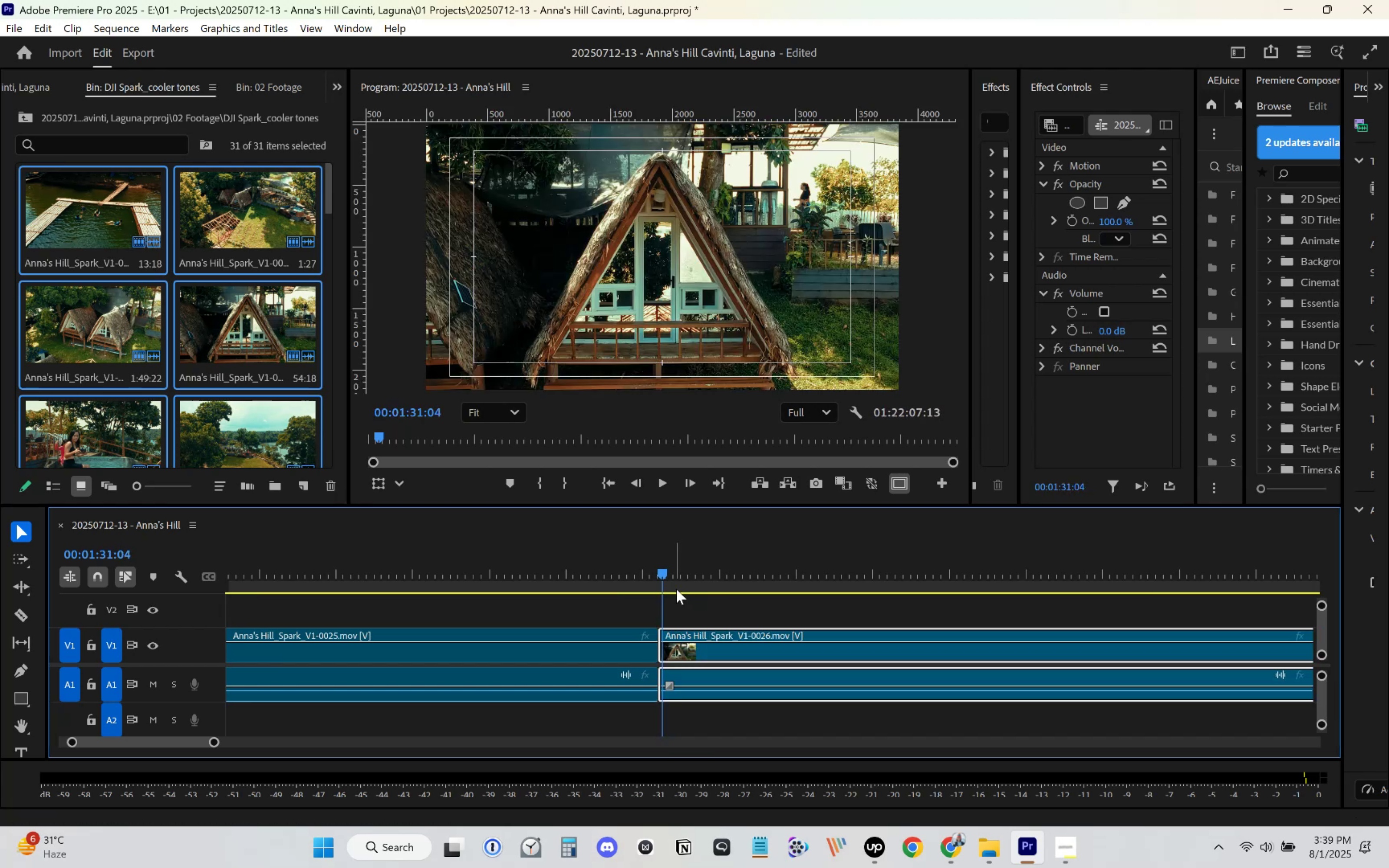 
left_click_drag(start_coordinate=[670, 575], to_coordinate=[886, 607])
 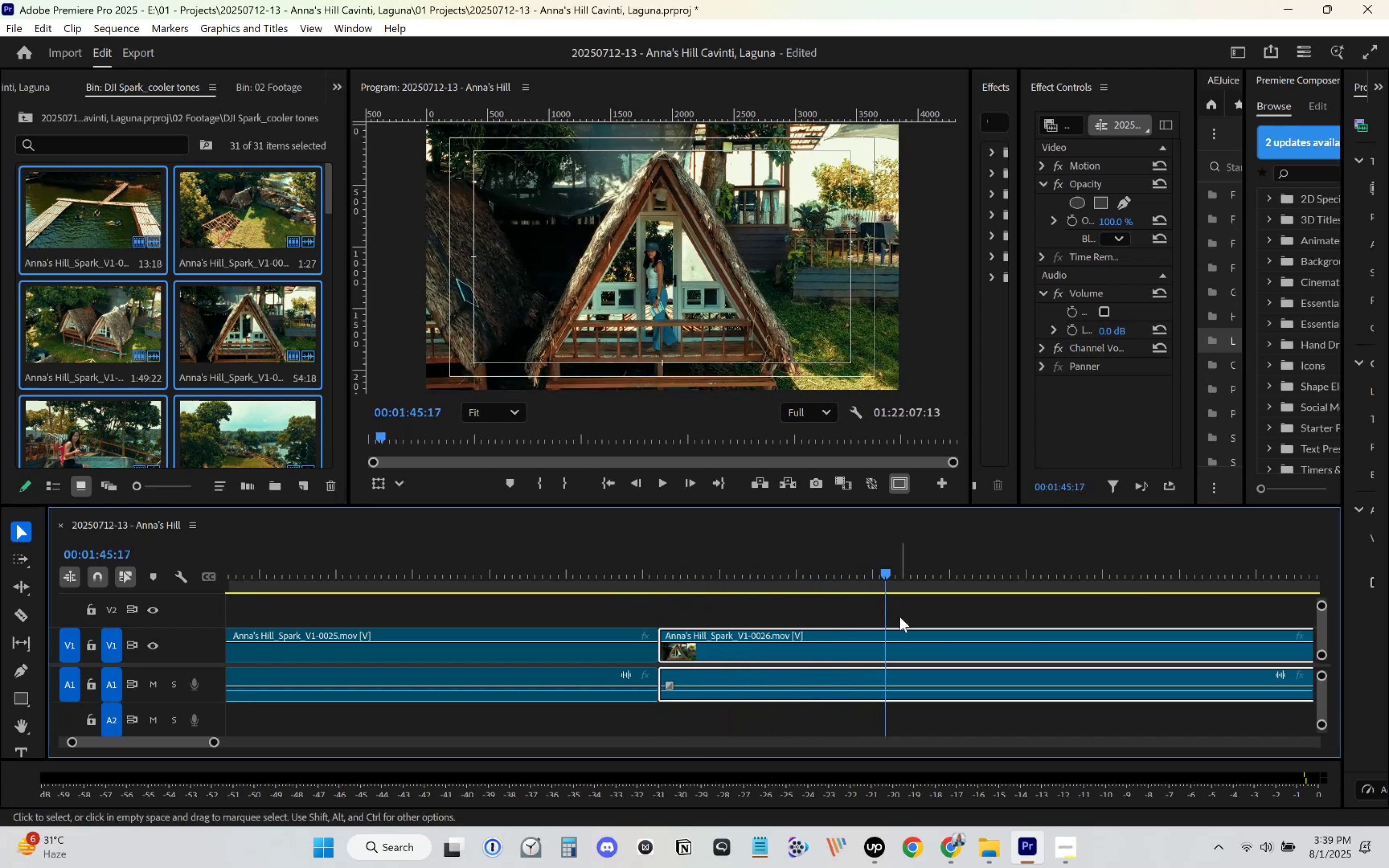 
scroll: coordinate [873, 624], scroll_direction: down, amount: 6.0
 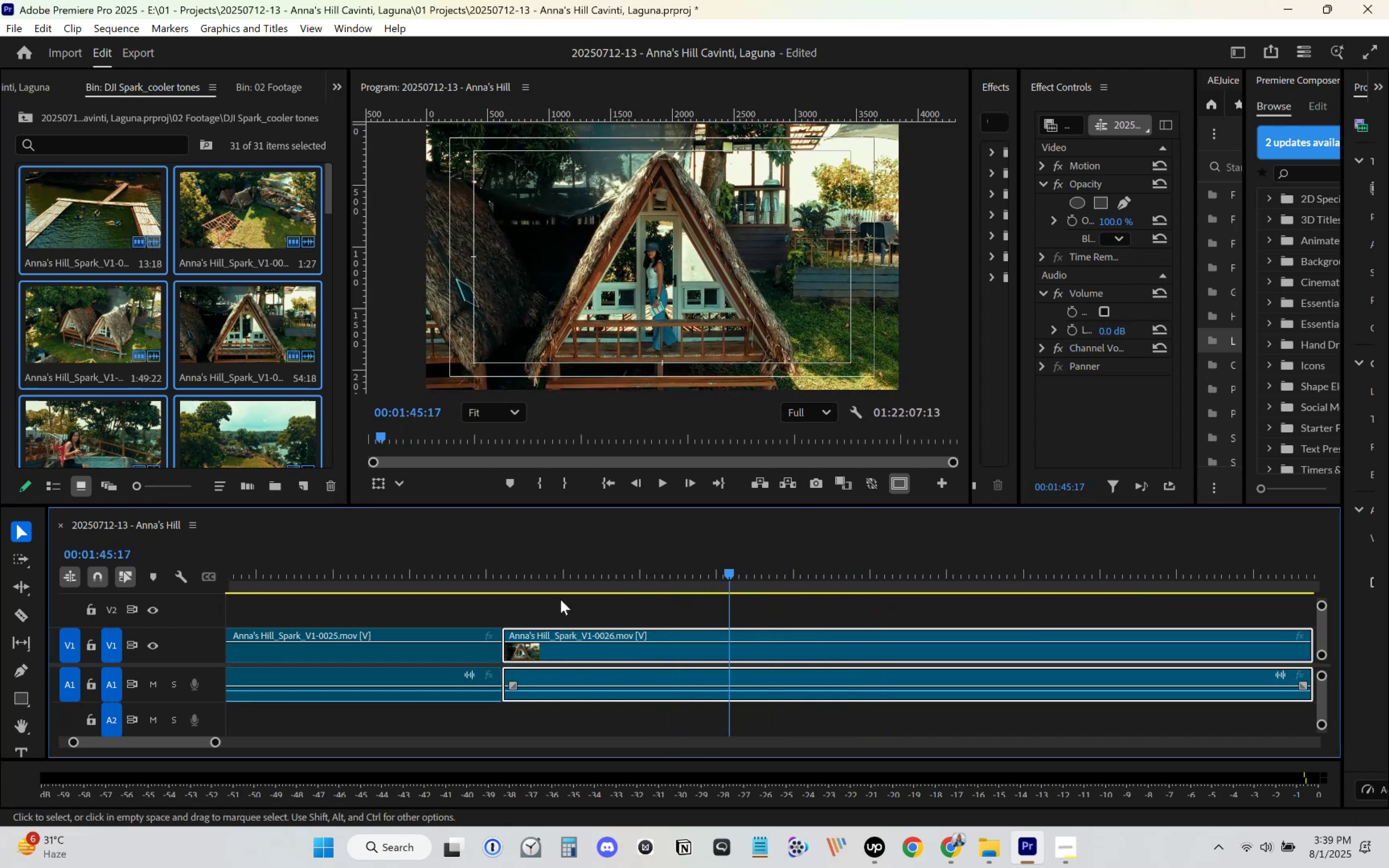 
left_click_drag(start_coordinate=[498, 566], to_coordinate=[543, 569])
 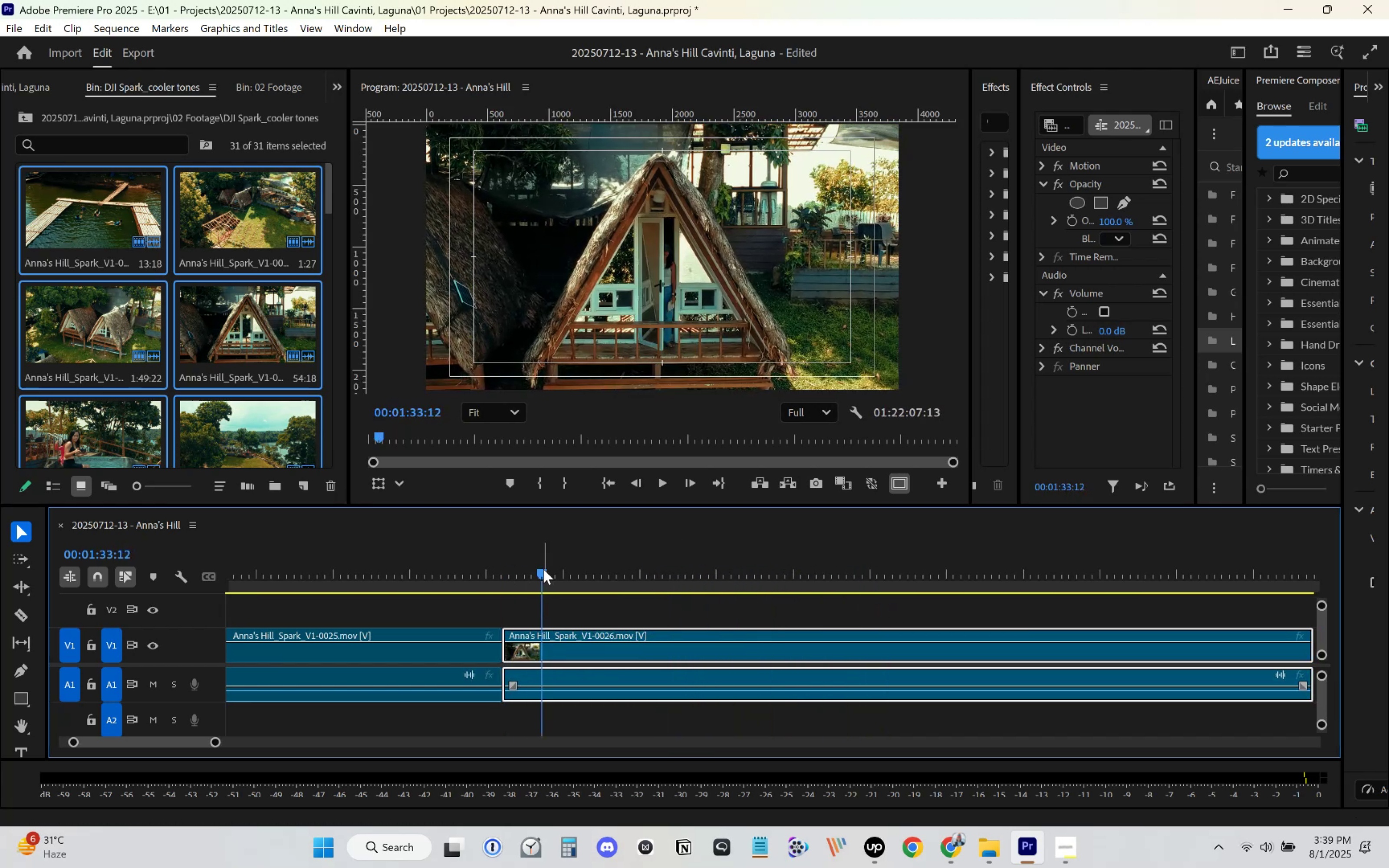 
key(Space)
 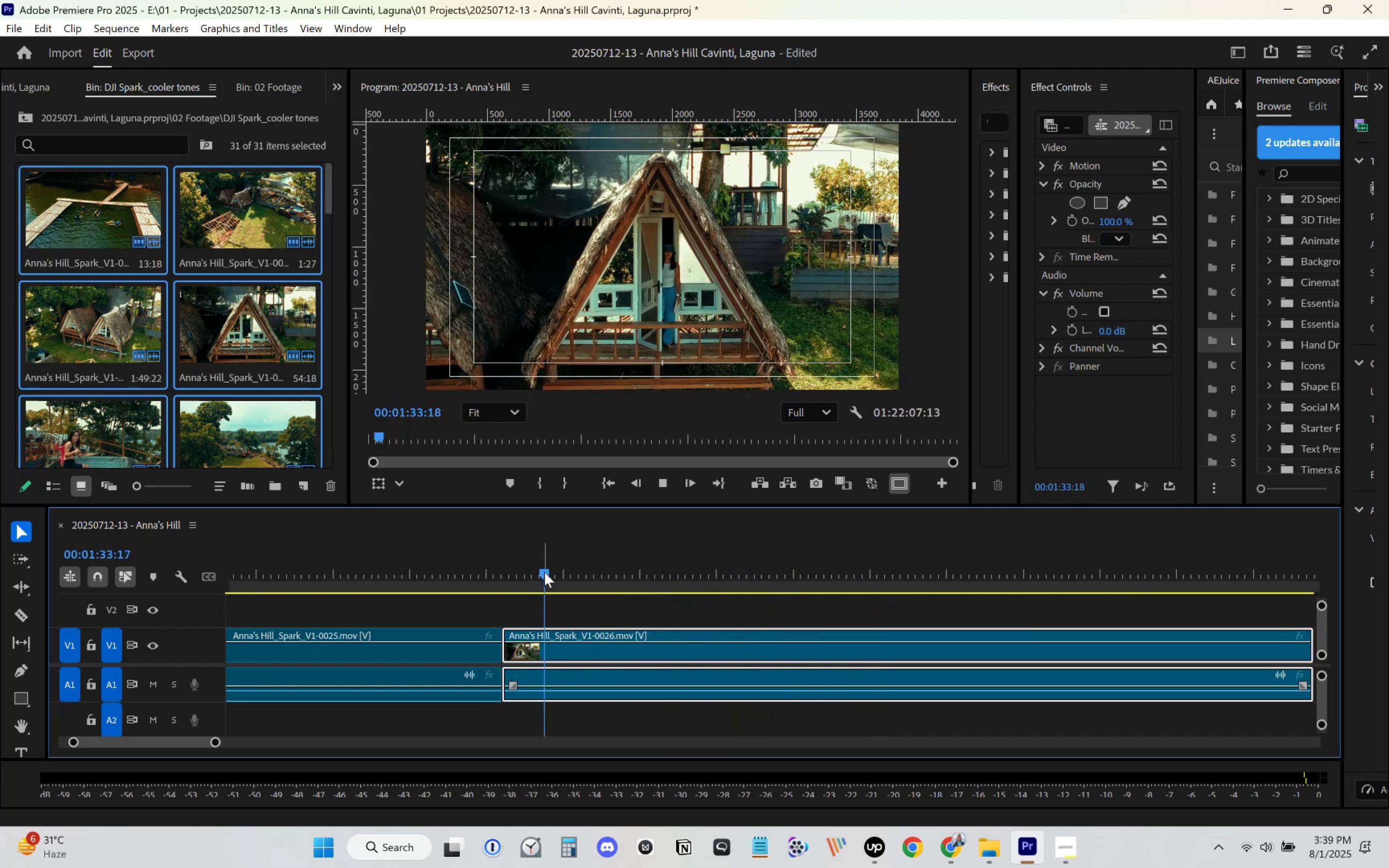 
scroll: coordinate [547, 579], scroll_direction: down, amount: 4.0
 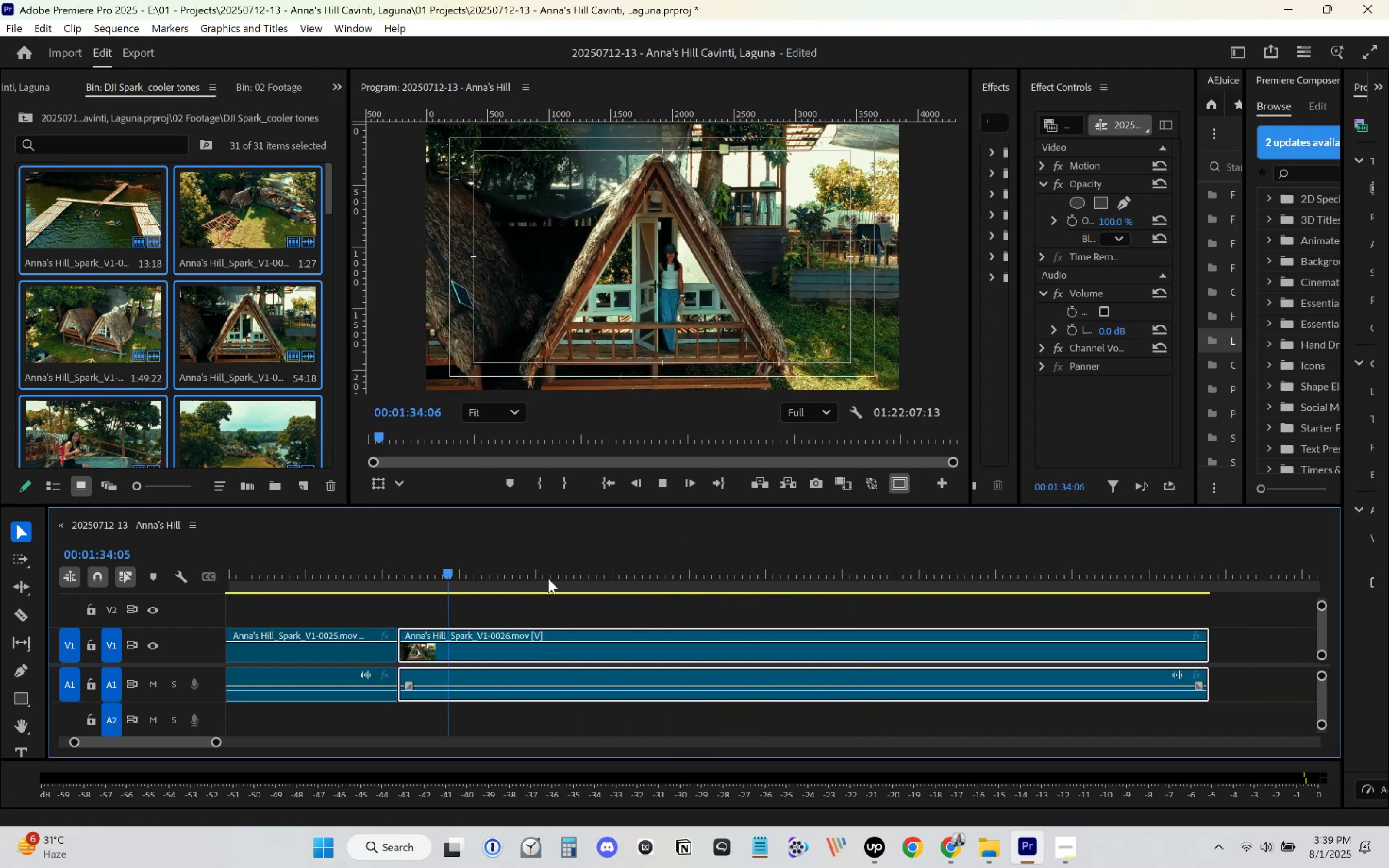 
key(Control+ControlLeft)
 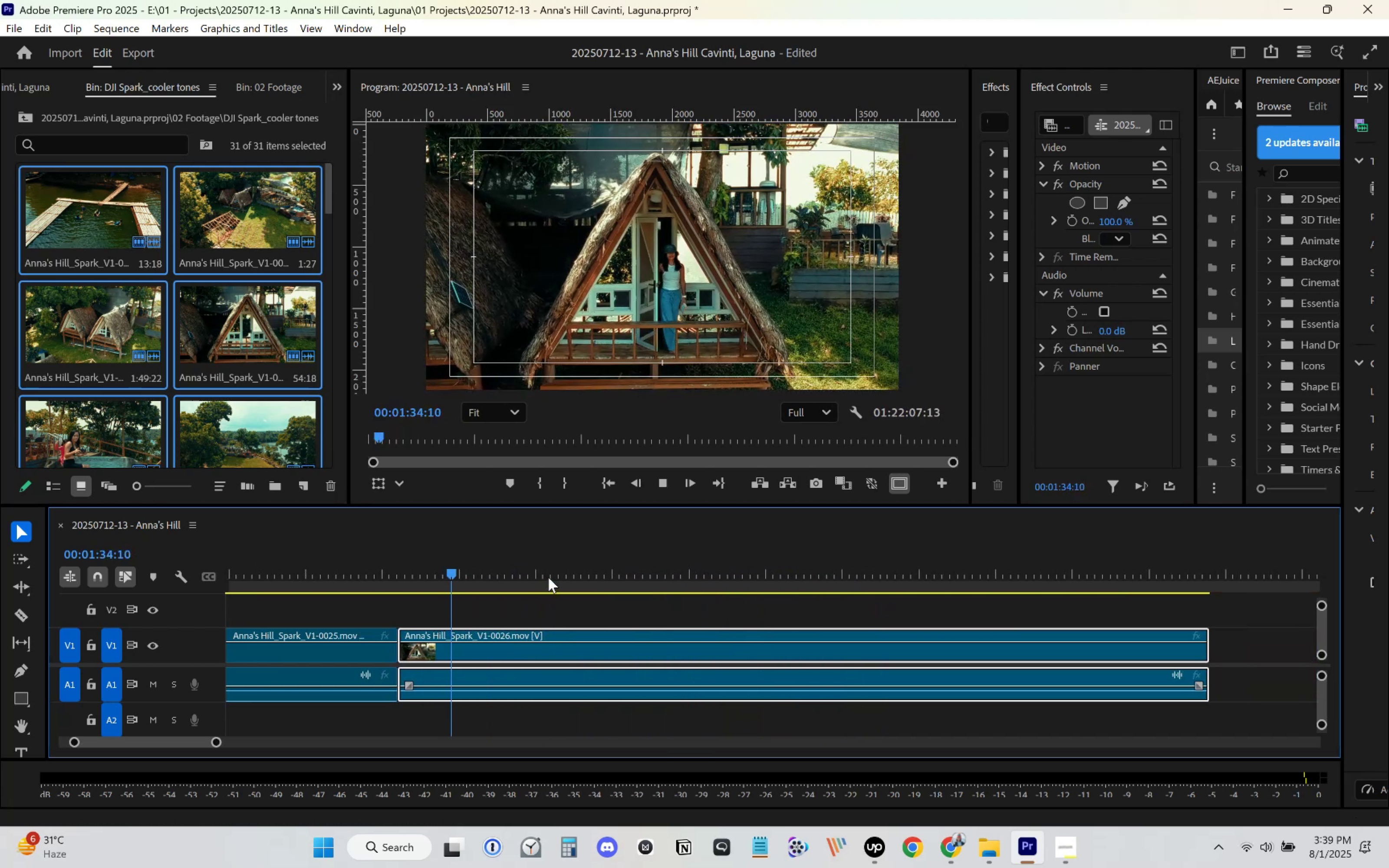 
key(Control+S)
 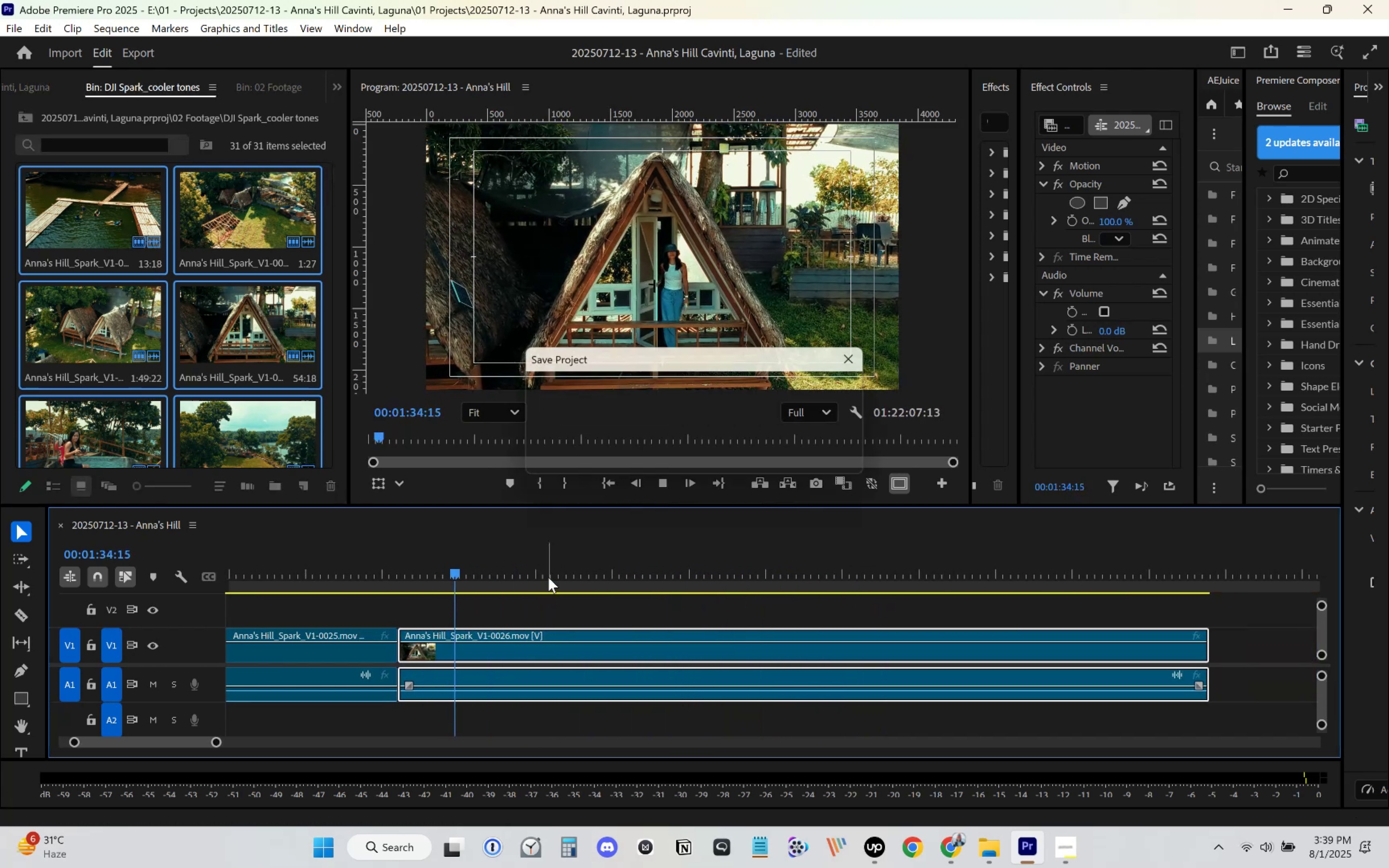 
key(Space)
 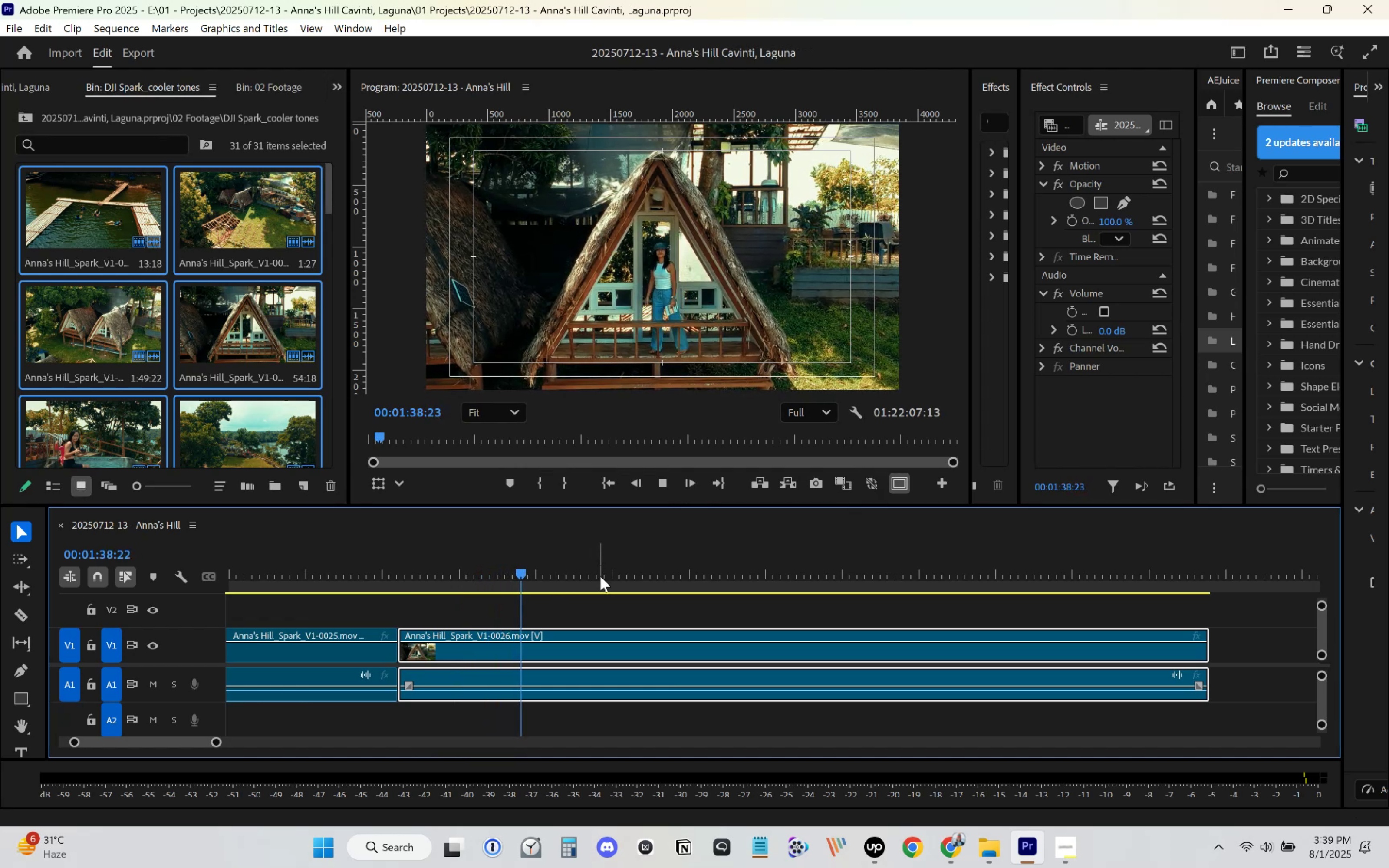 
wait(9.48)
 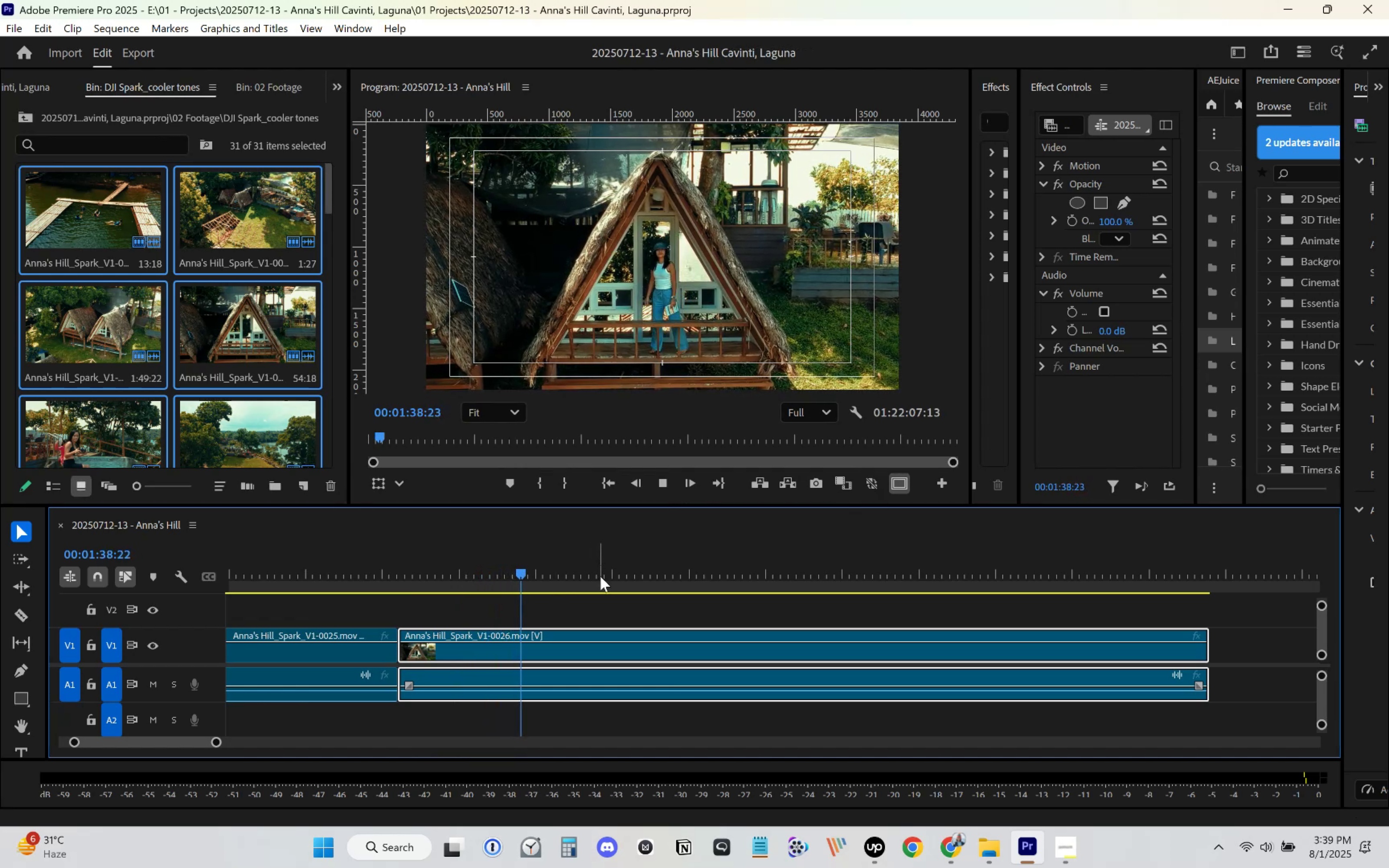 
left_click([461, 575])
 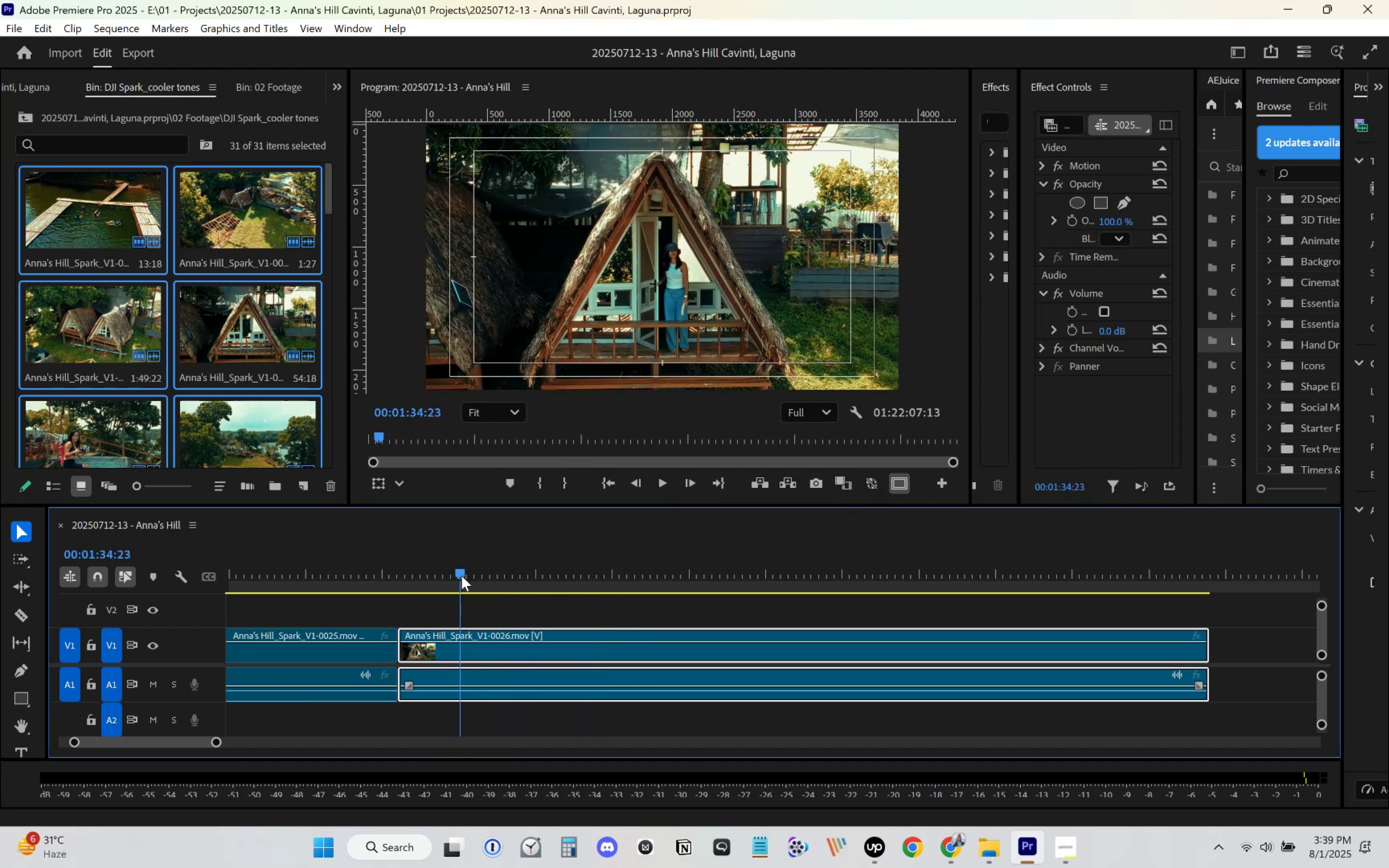 
key(Space)
 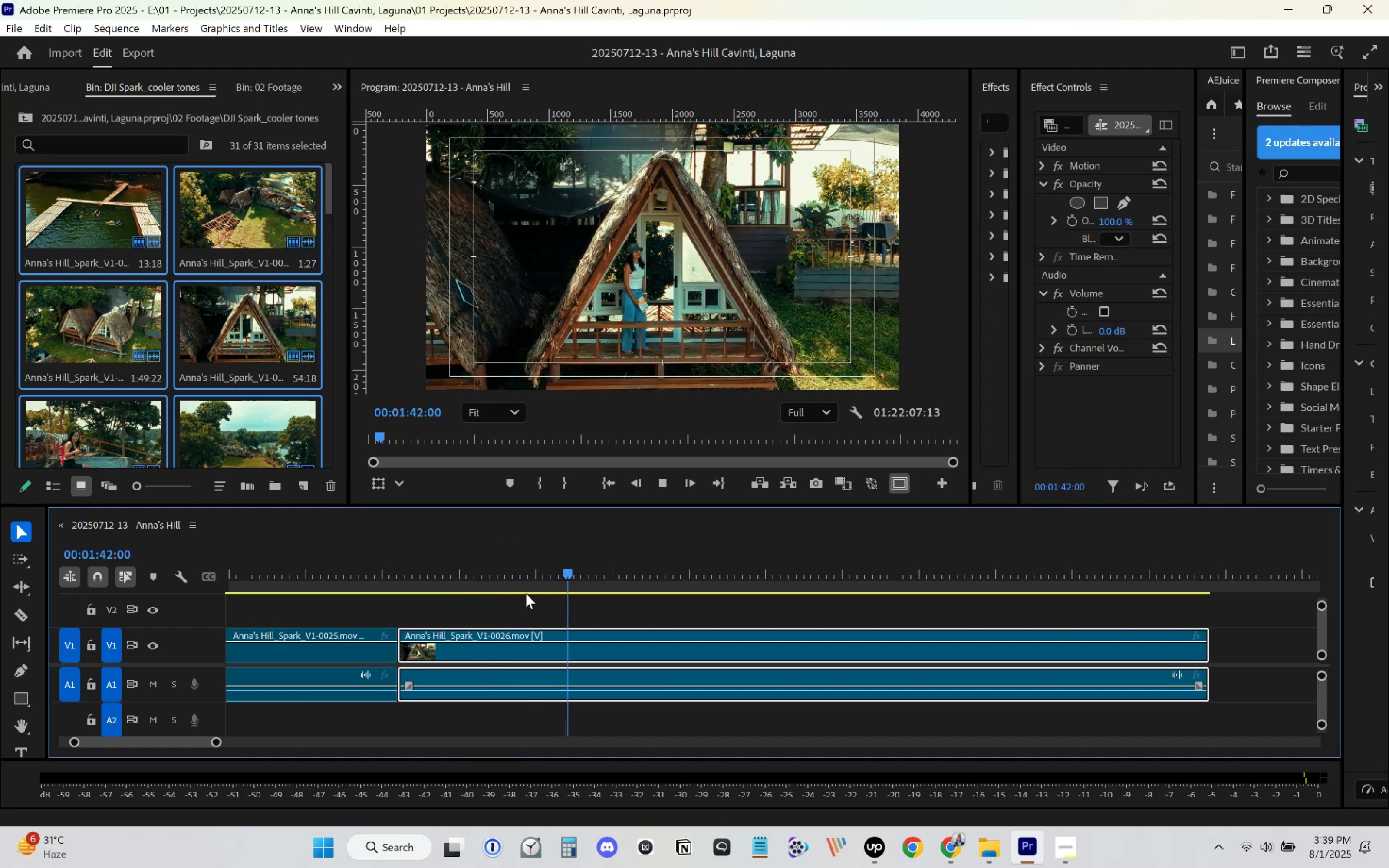 
wait(12.17)
 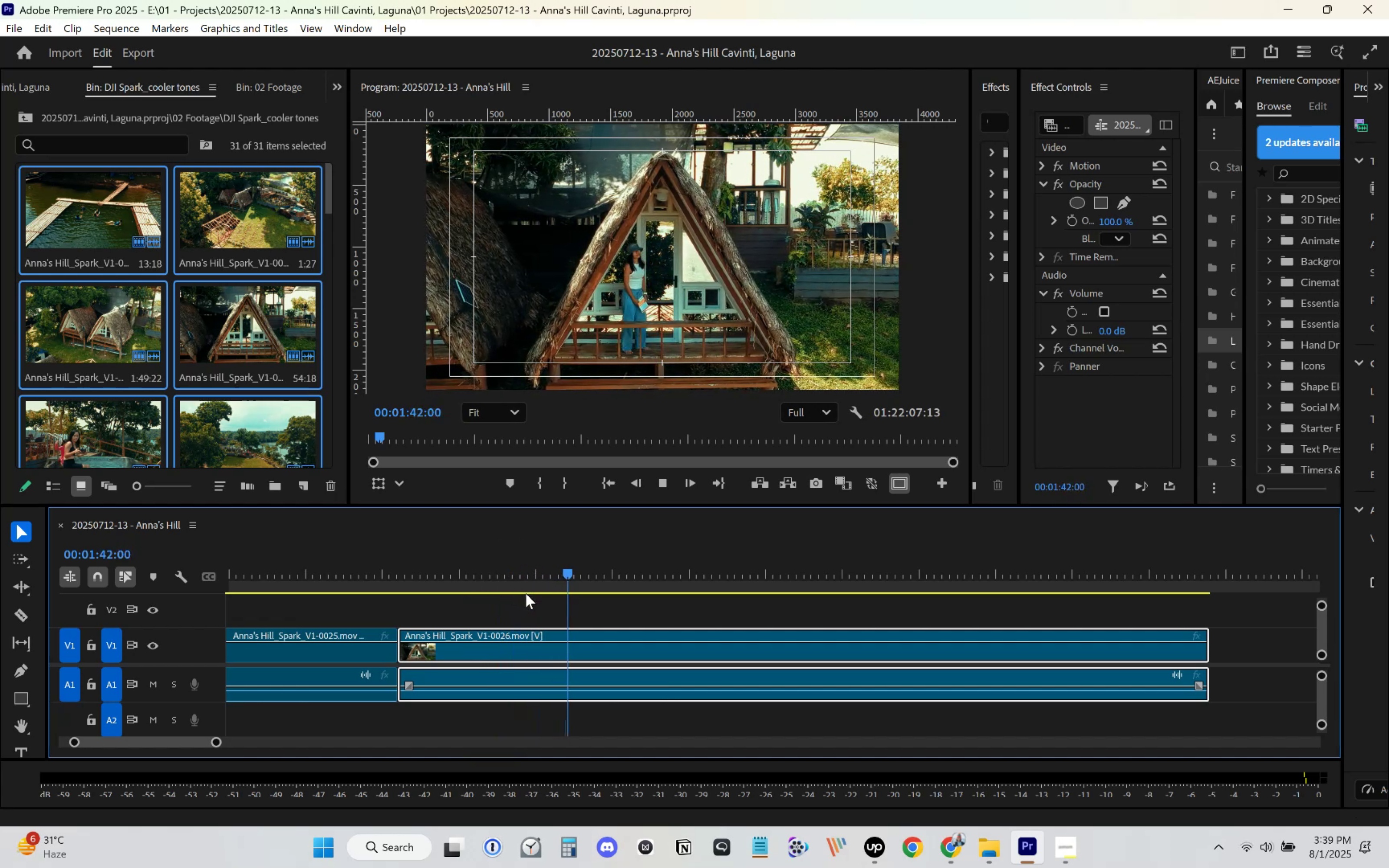 
left_click_drag(start_coordinate=[457, 573], to_coordinate=[479, 575])
 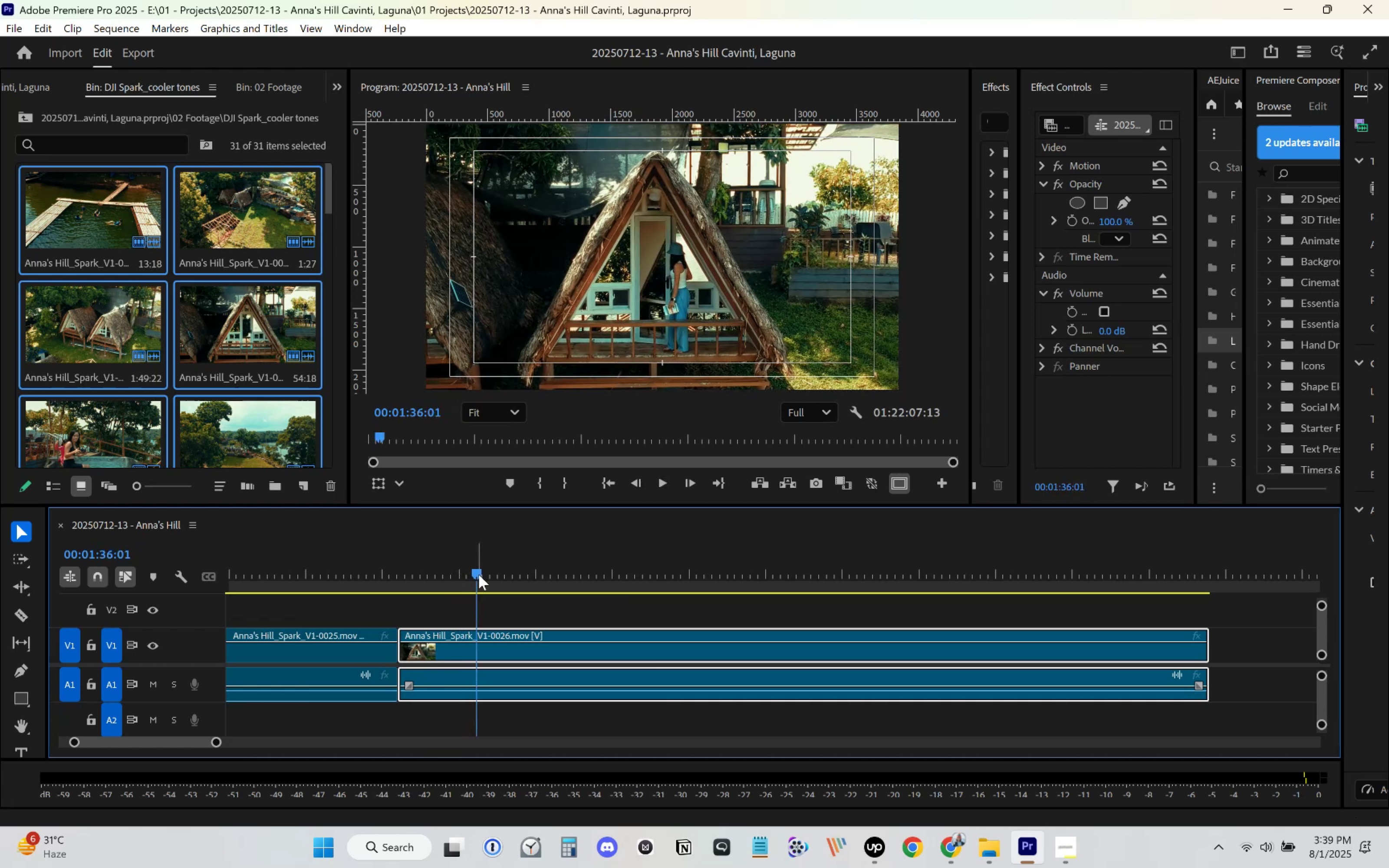 
key(Space)
 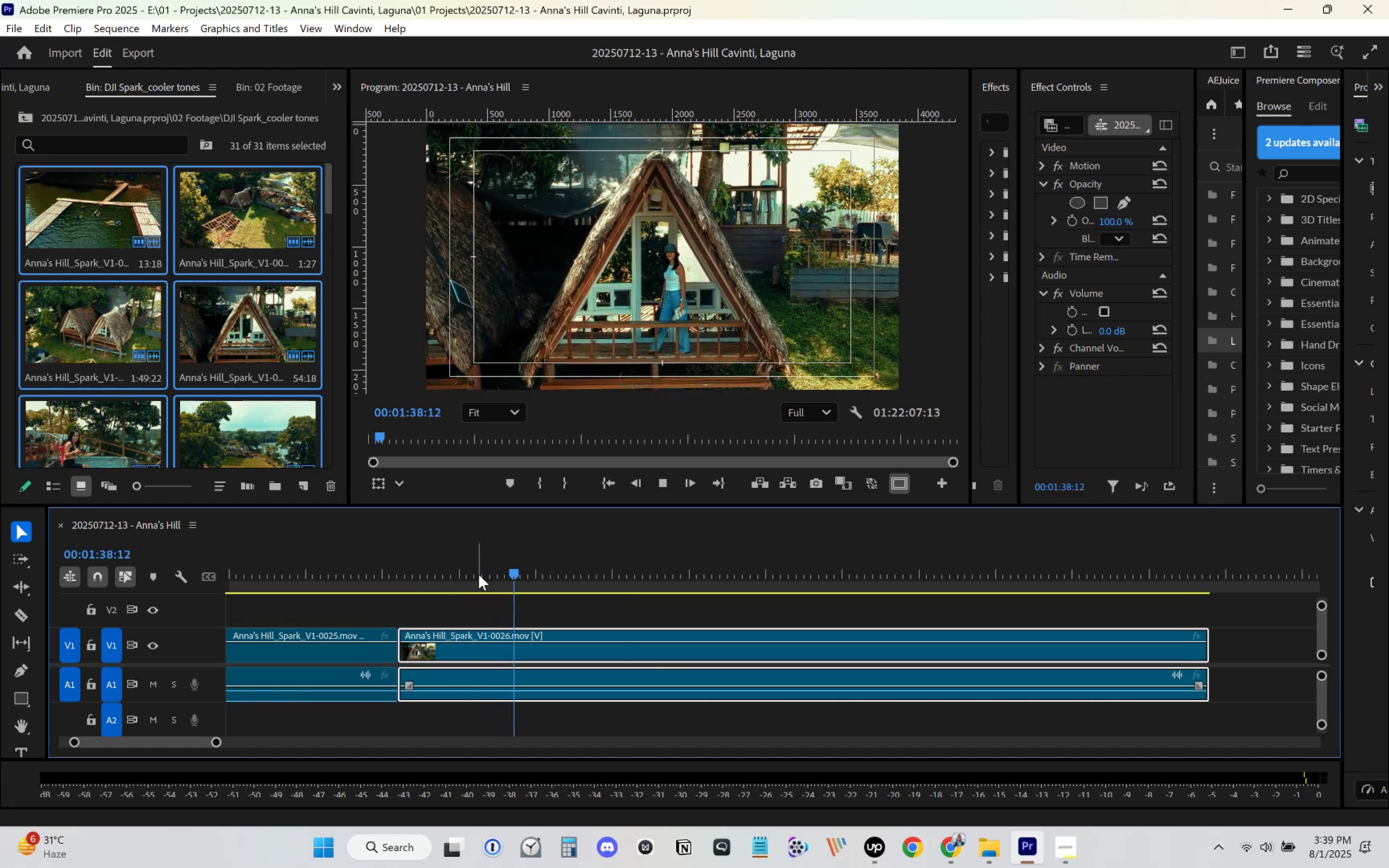 
key(C)
 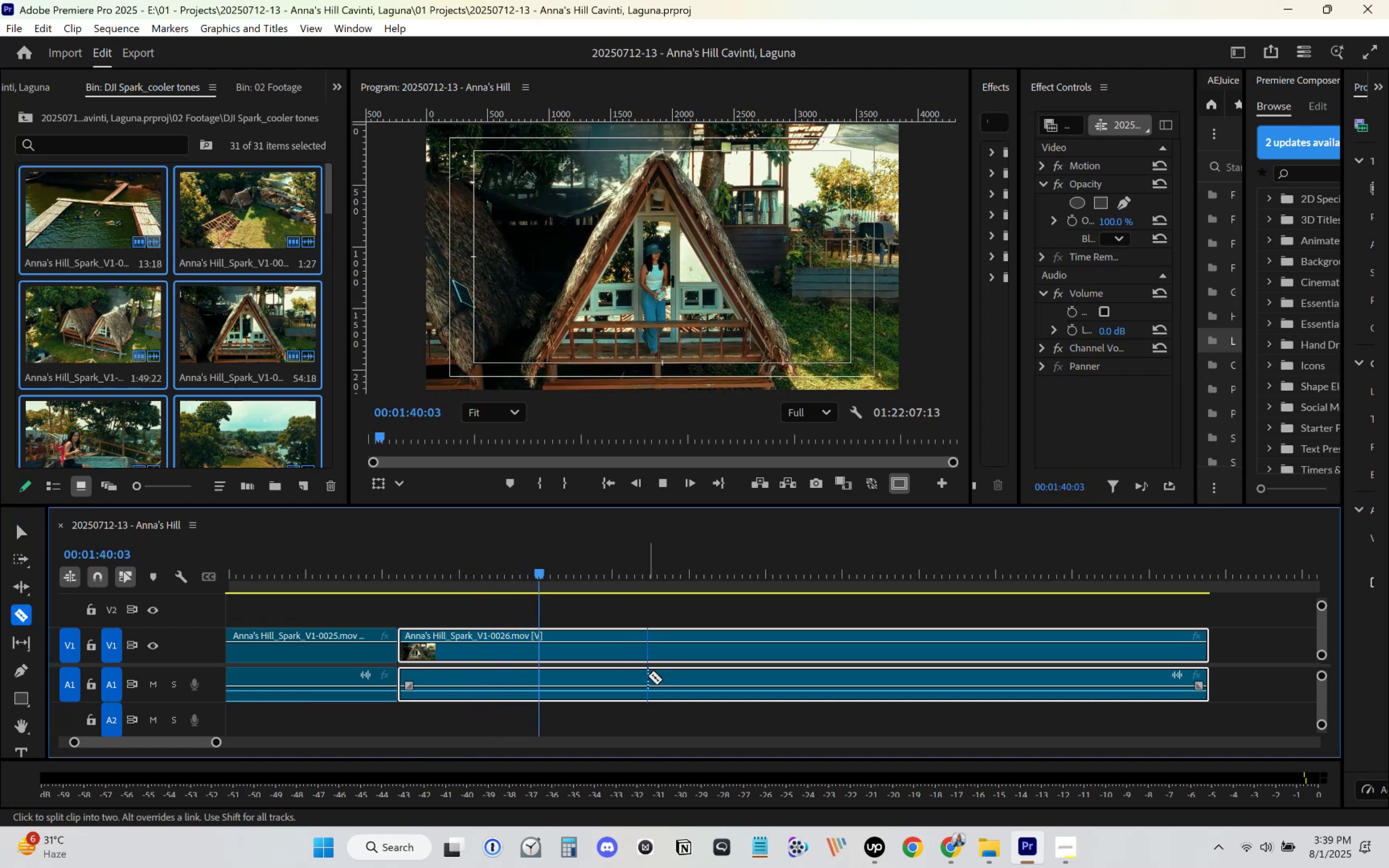 
scroll: coordinate [633, 660], scroll_direction: down, amount: 2.0
 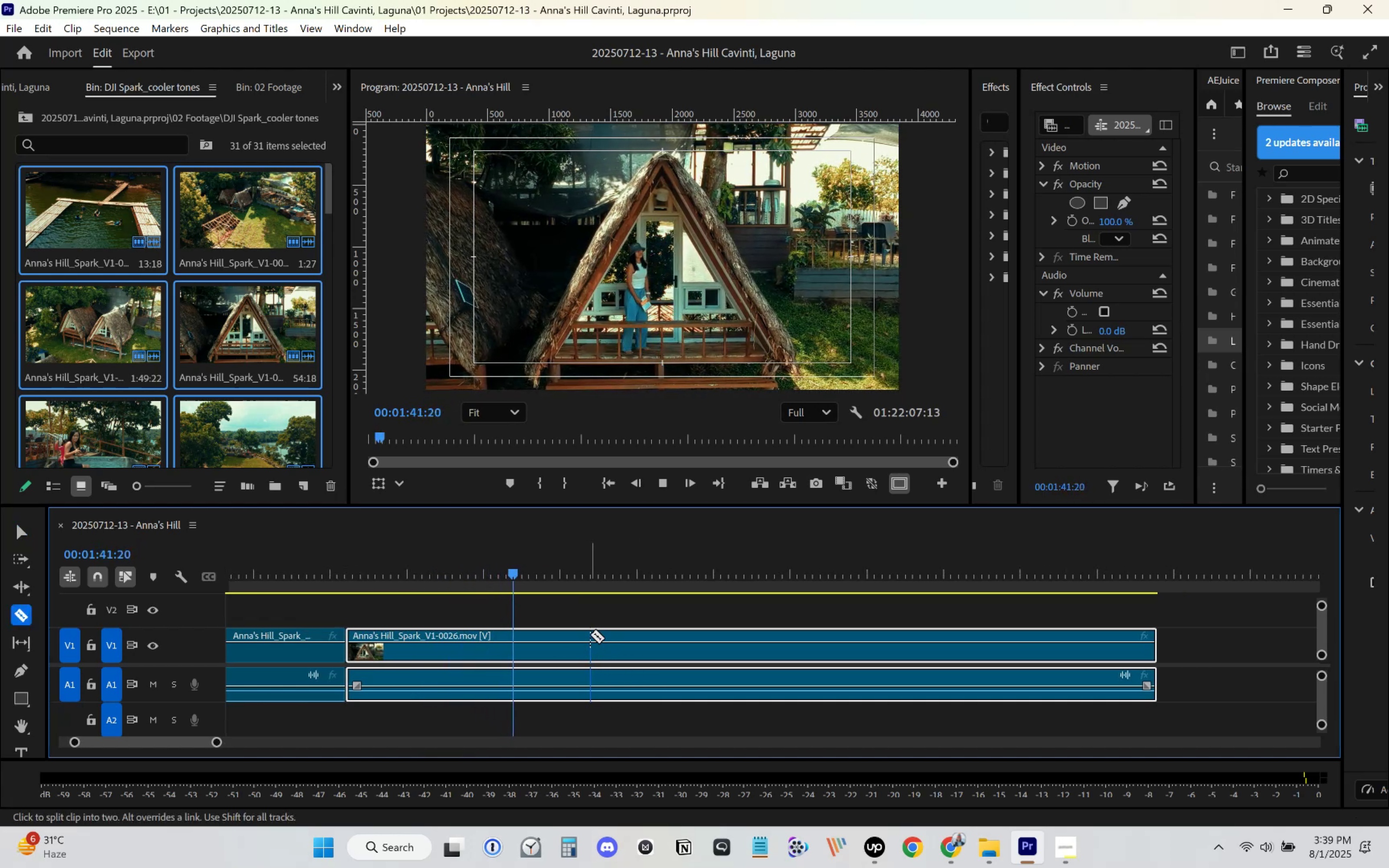 
key(Space)
 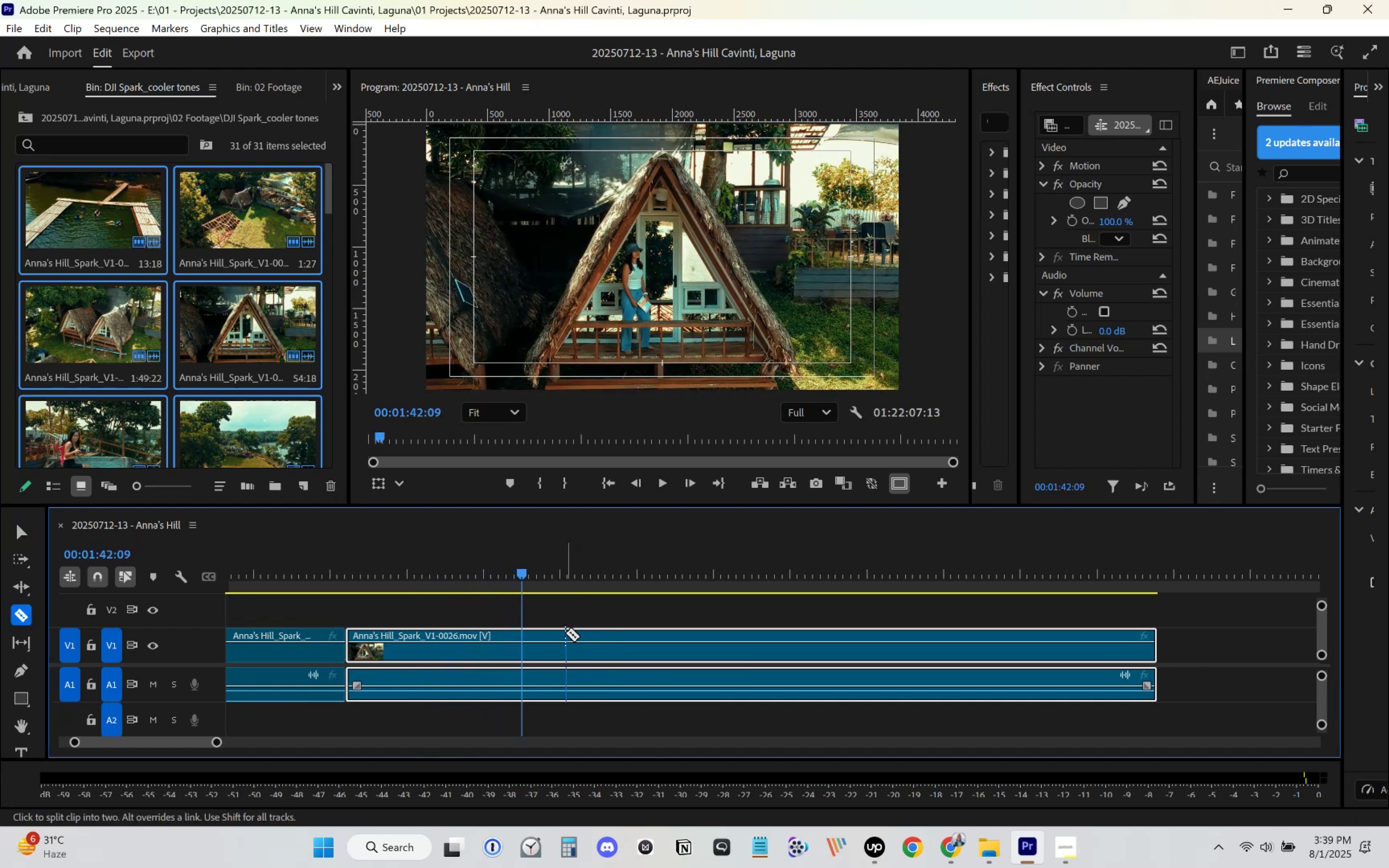 
key(Space)
 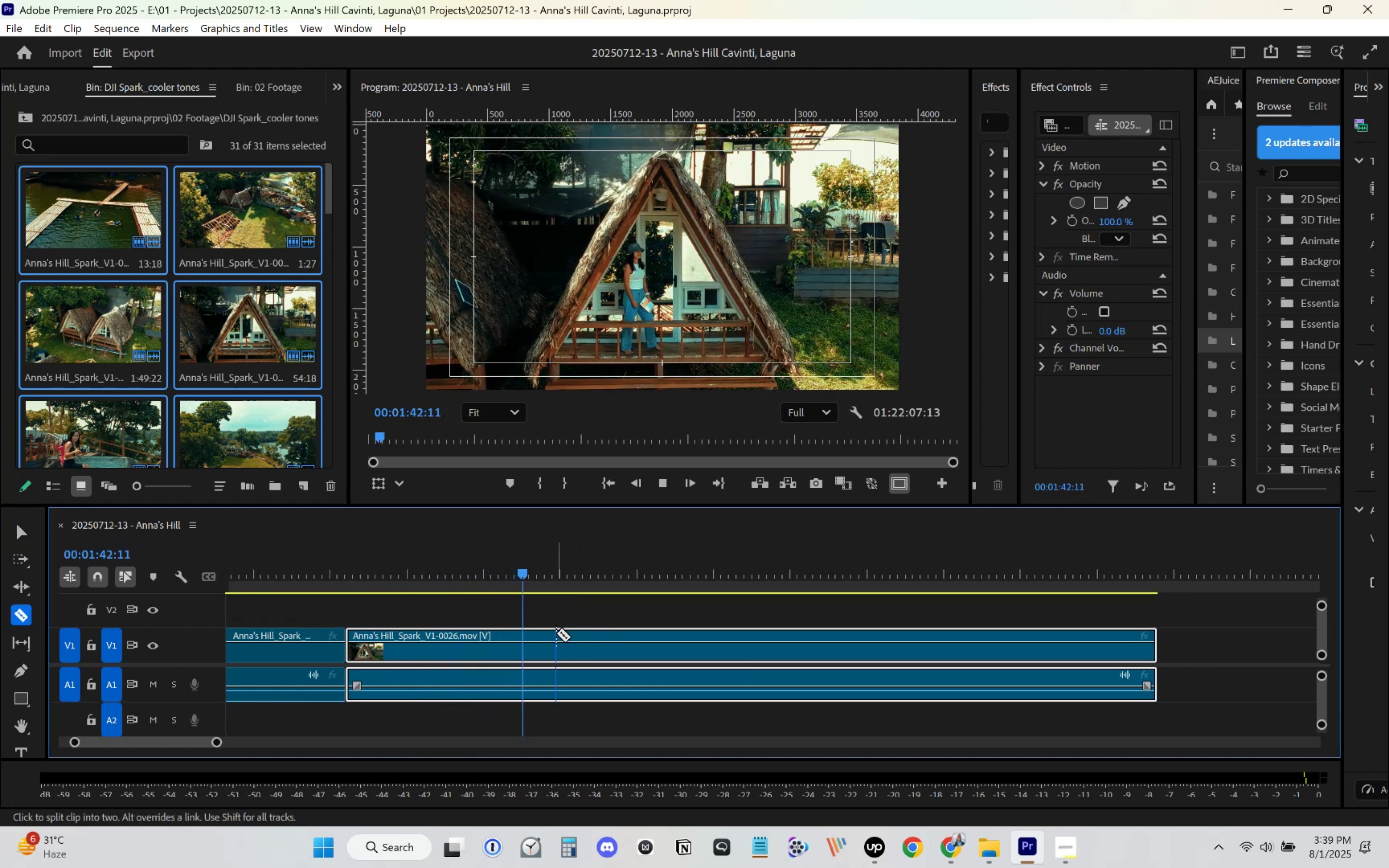 
key(Space)
 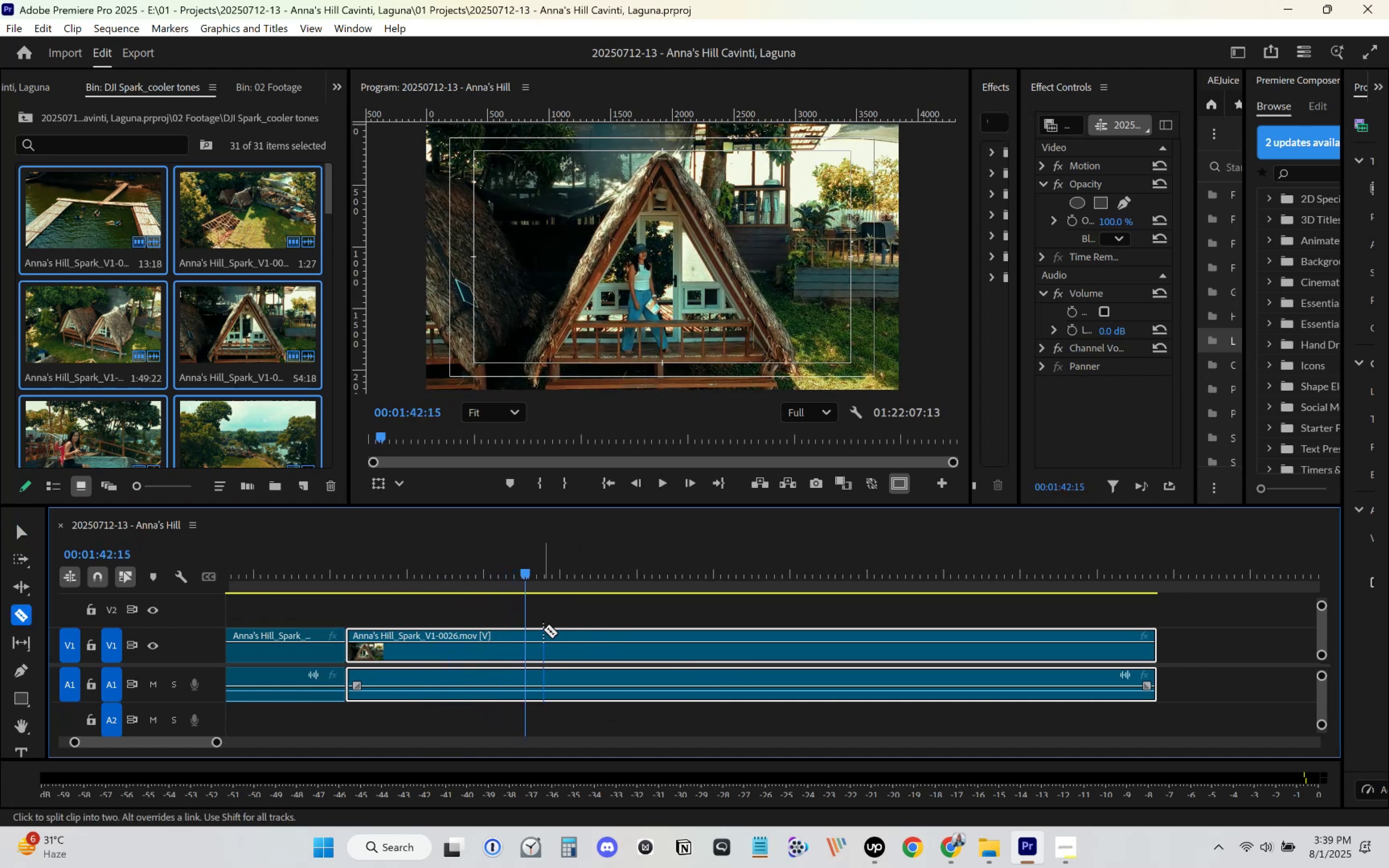 
left_click([527, 632])
 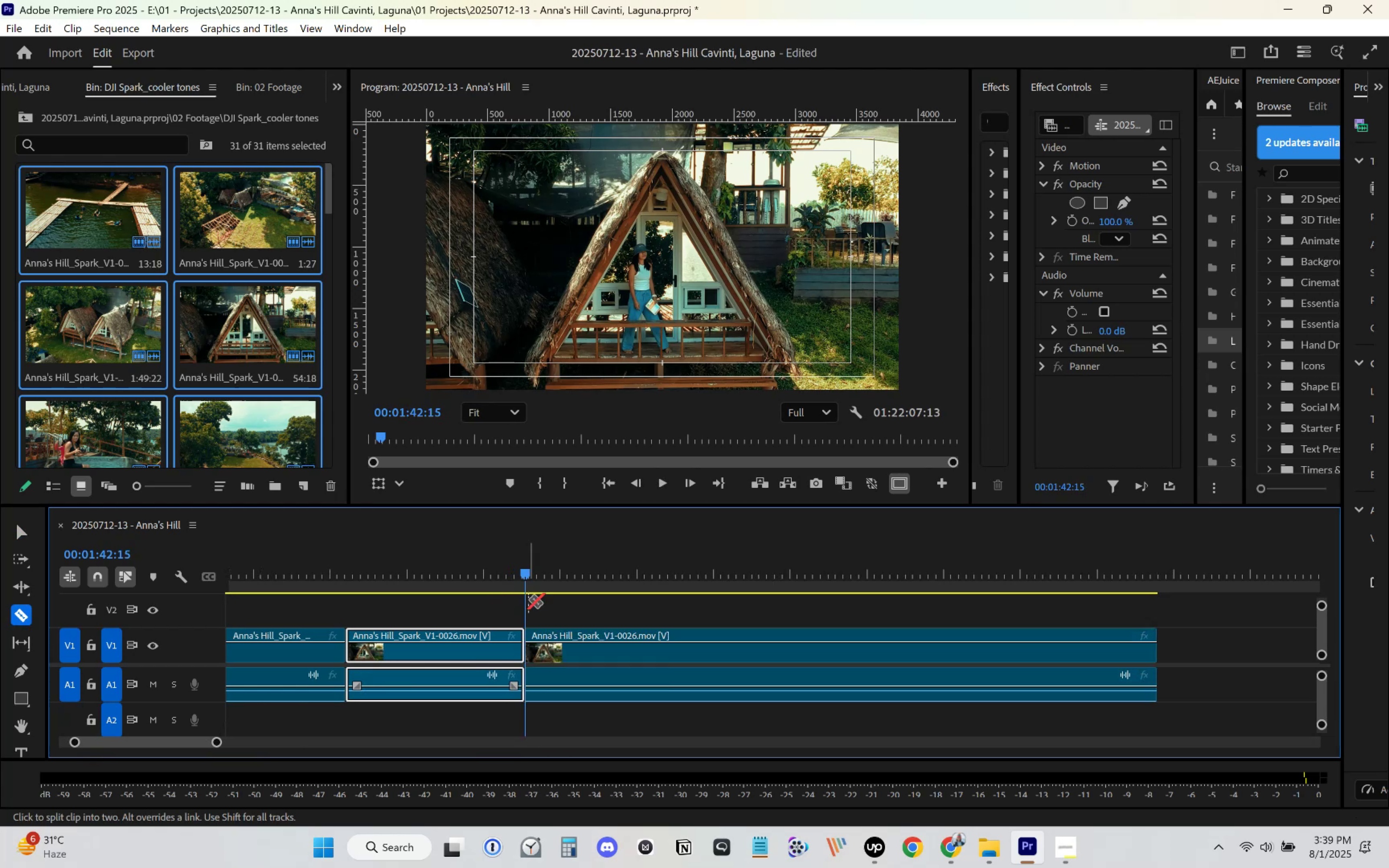 
left_click_drag(start_coordinate=[528, 589], to_coordinate=[708, 616])
 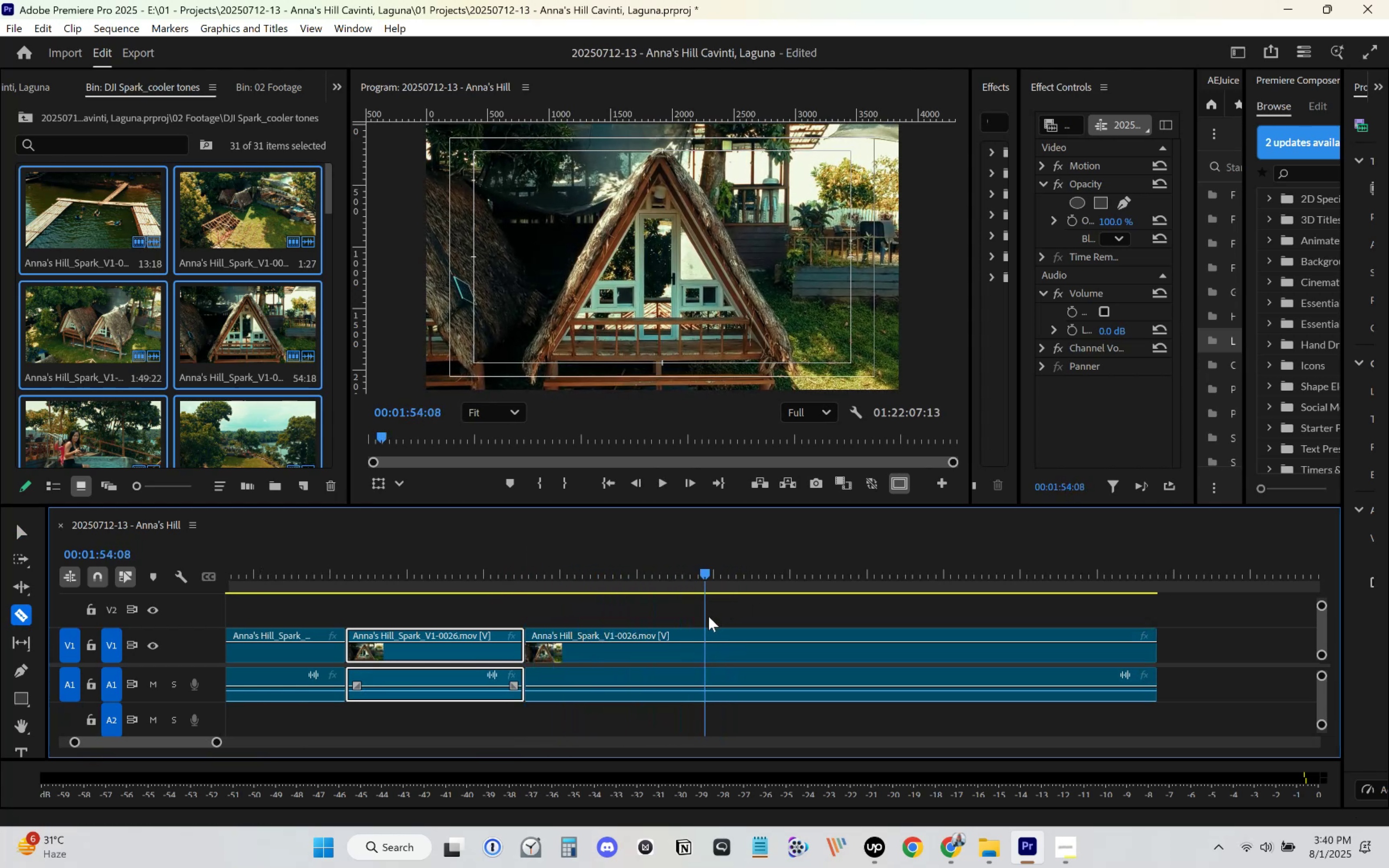 
key(C)
 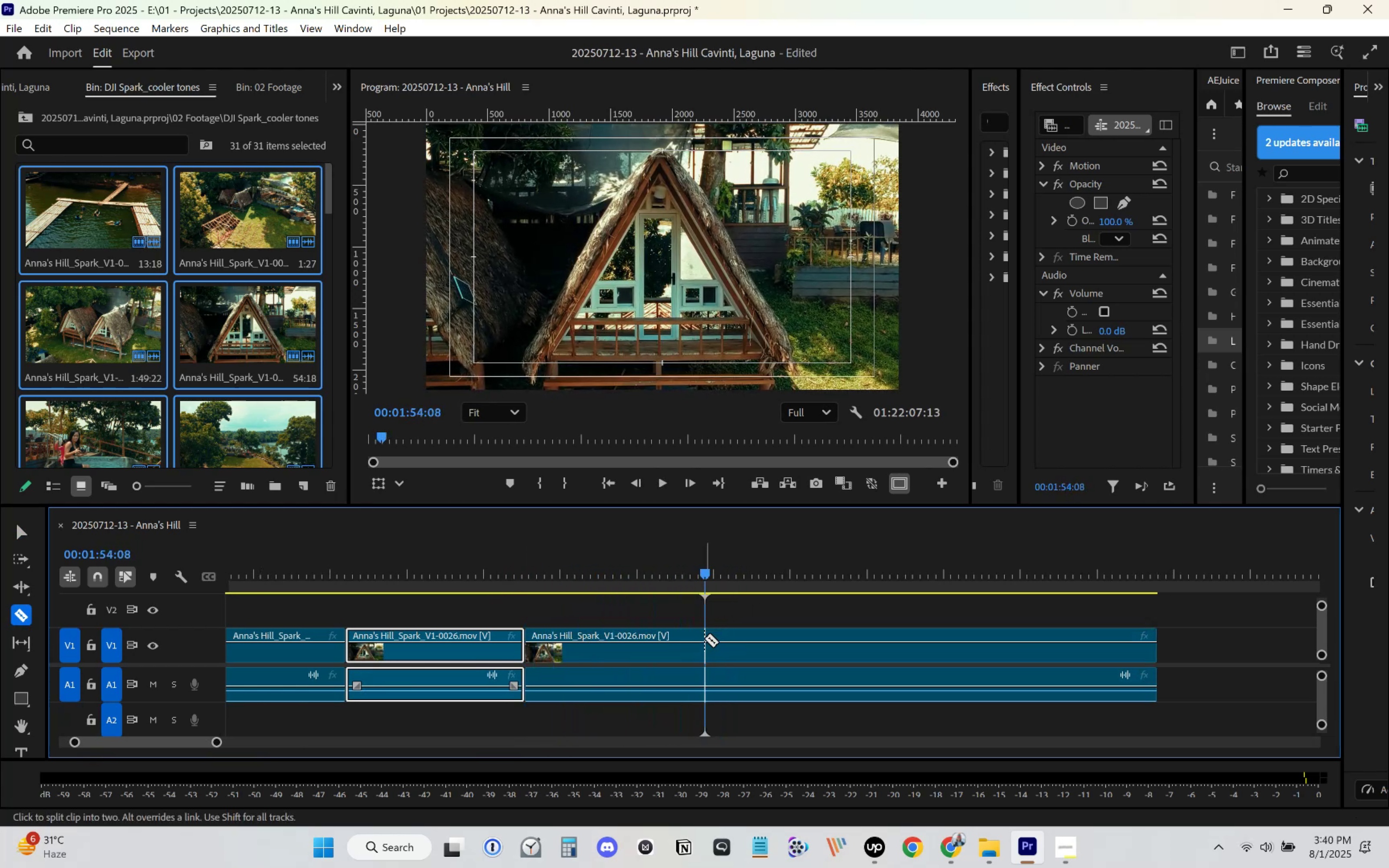 
left_click([704, 639])
 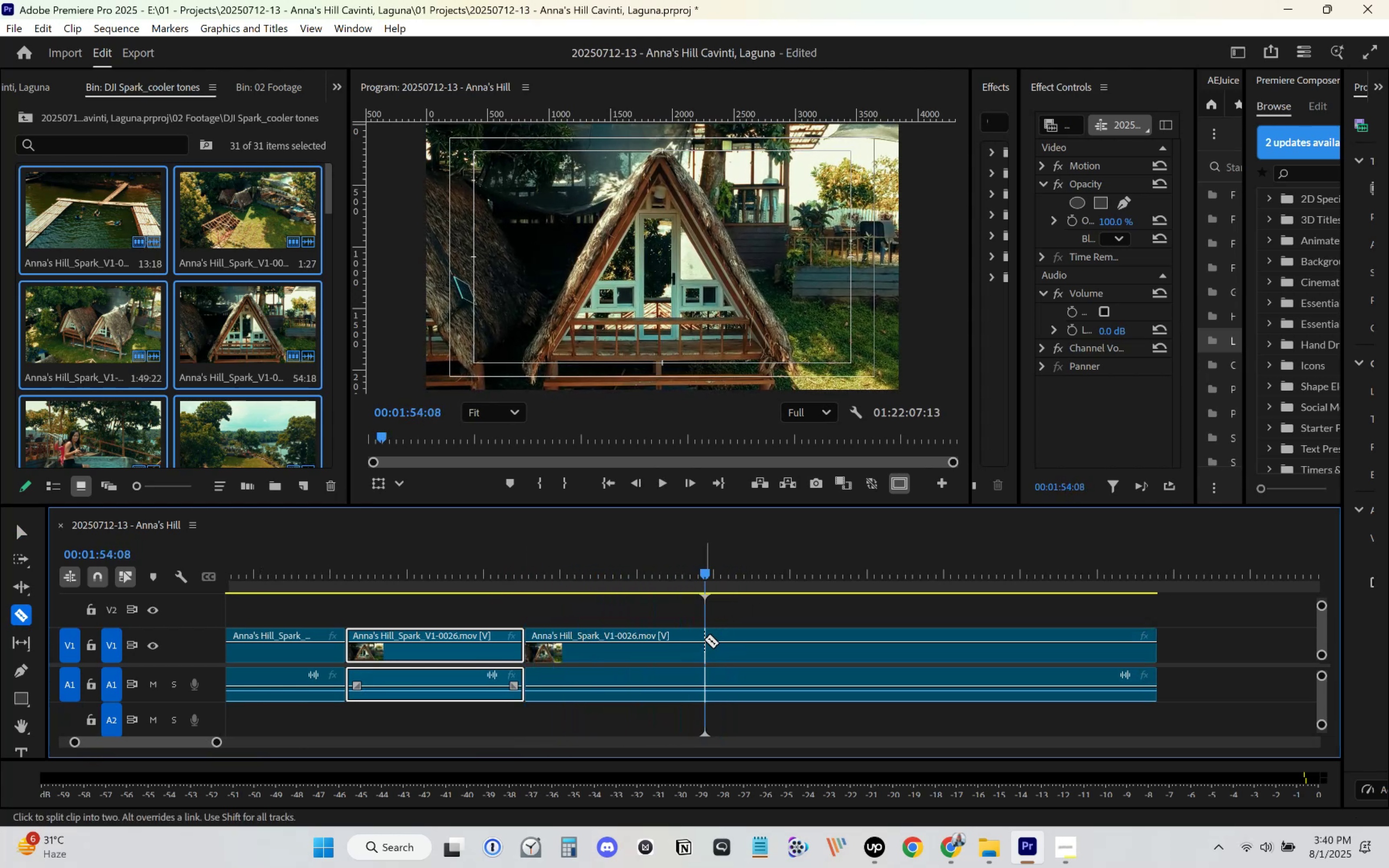 
key(V)
 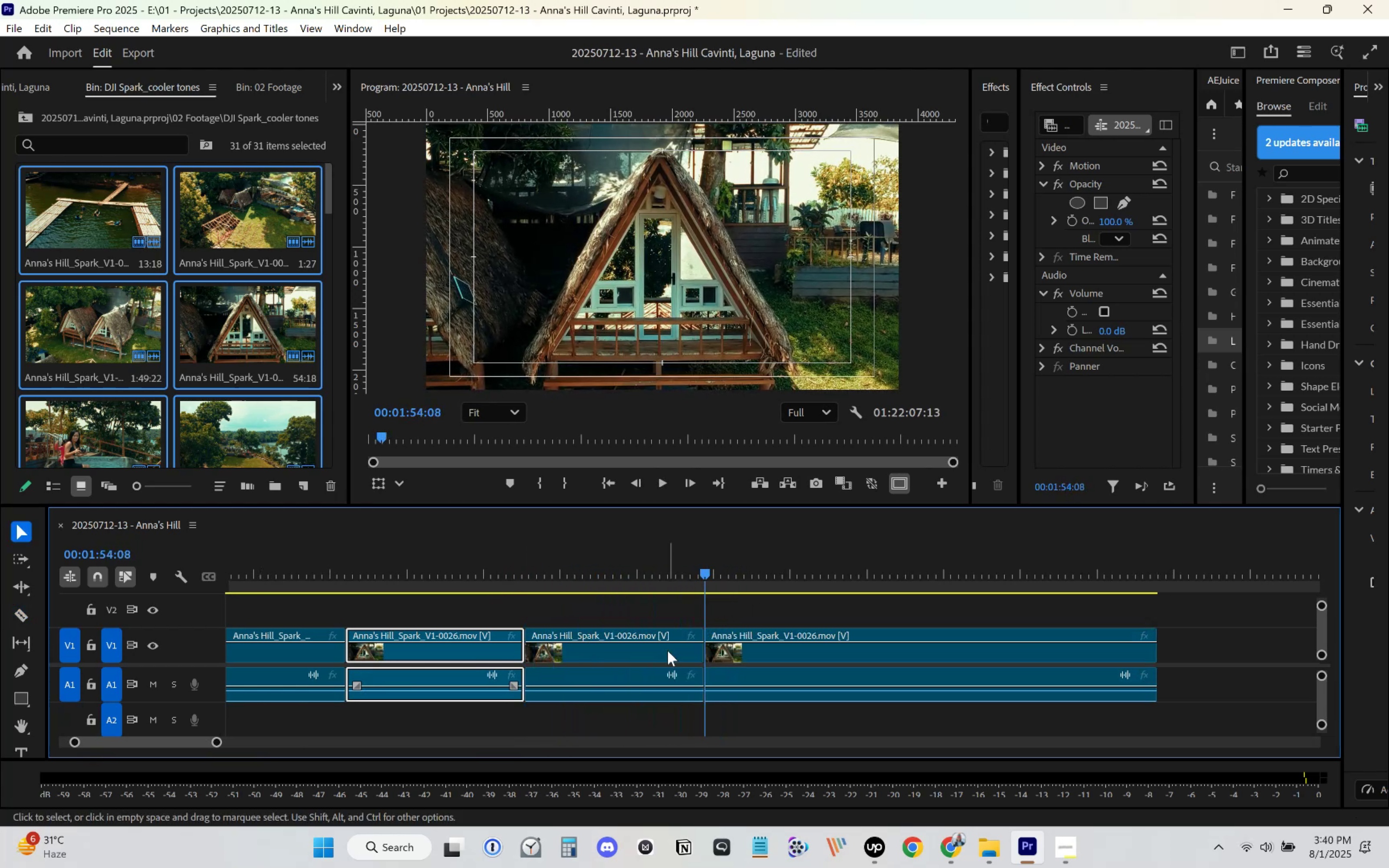 
double_click([668, 651])
 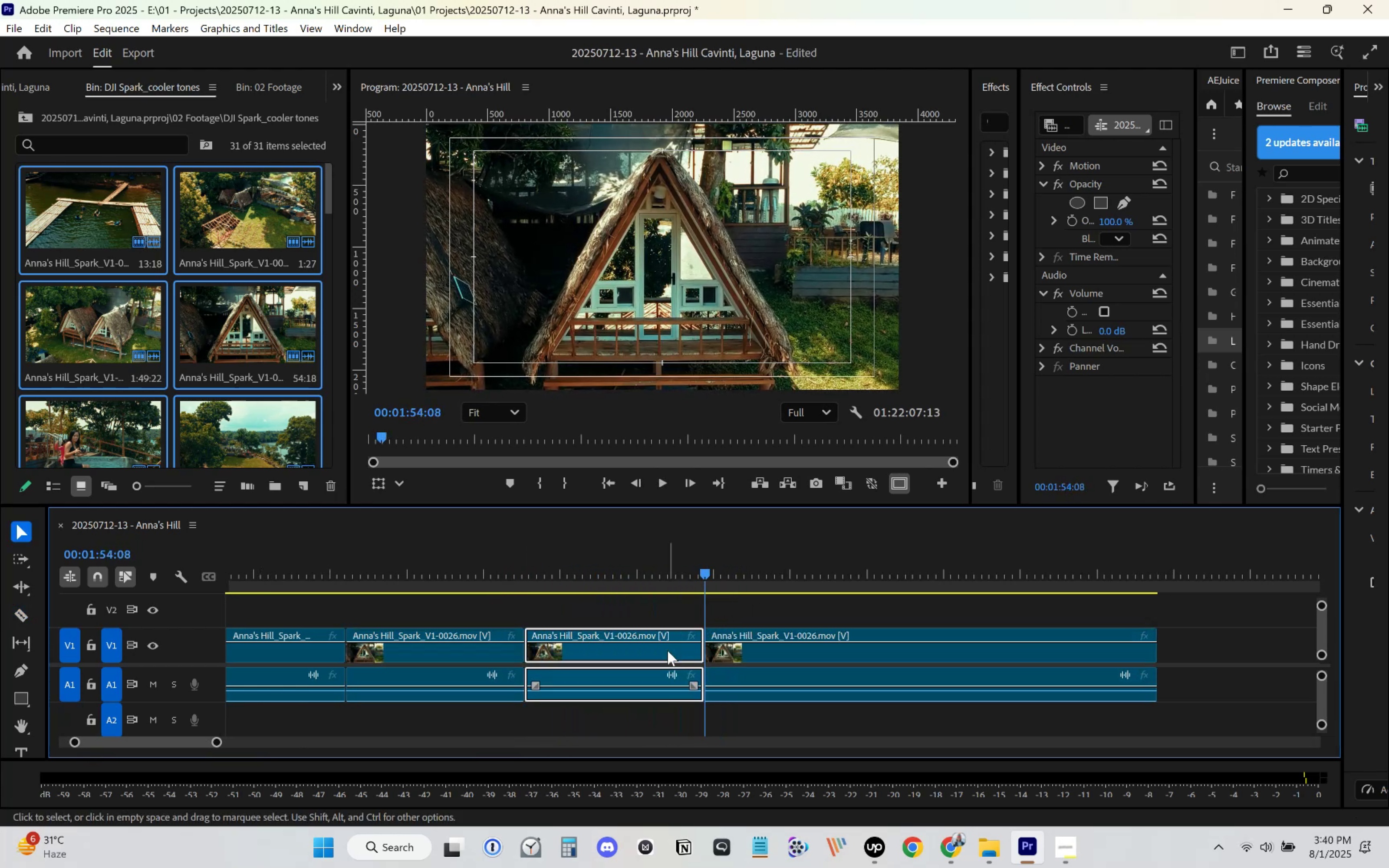 
key(Delete)
 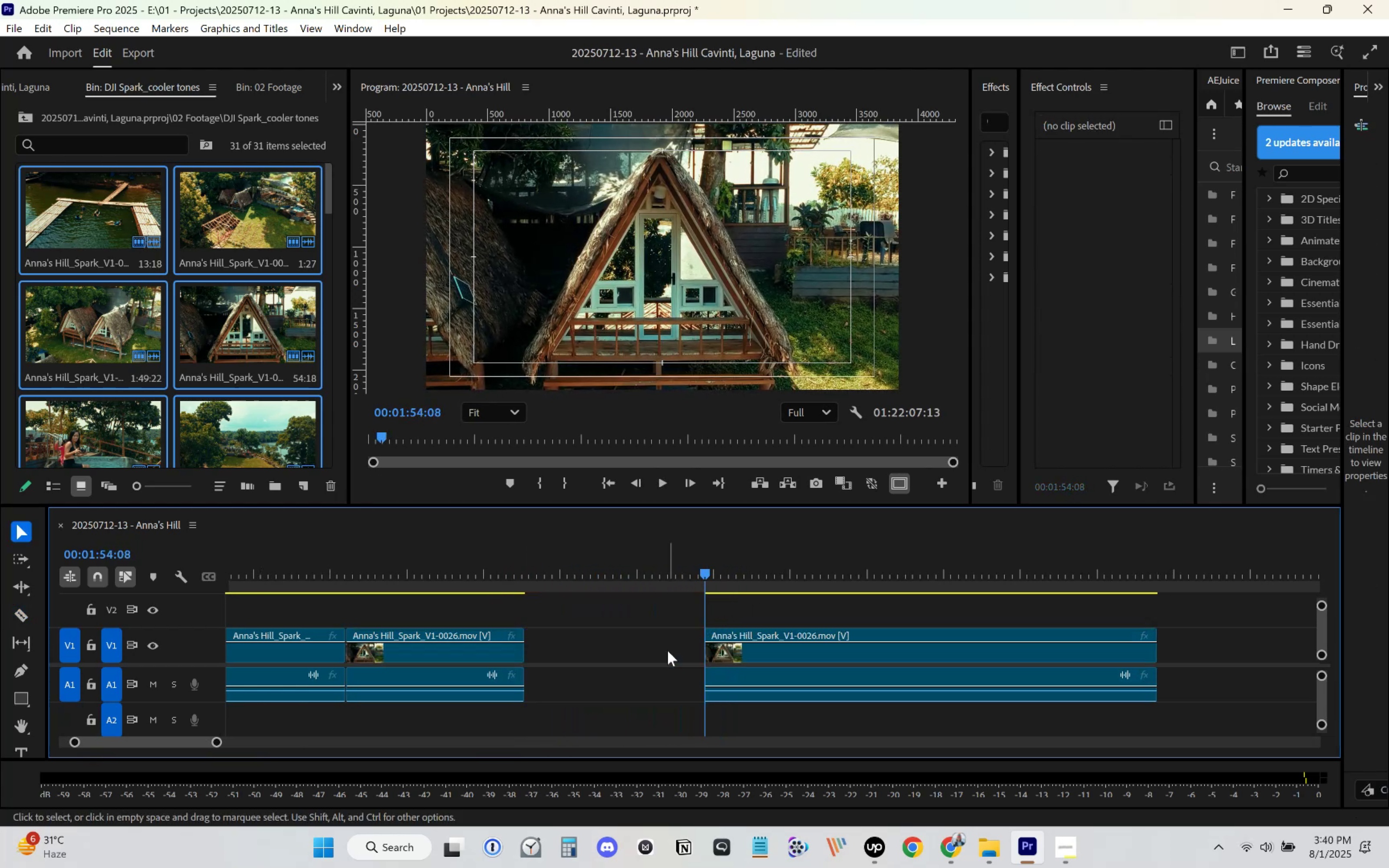 
left_click([668, 651])
 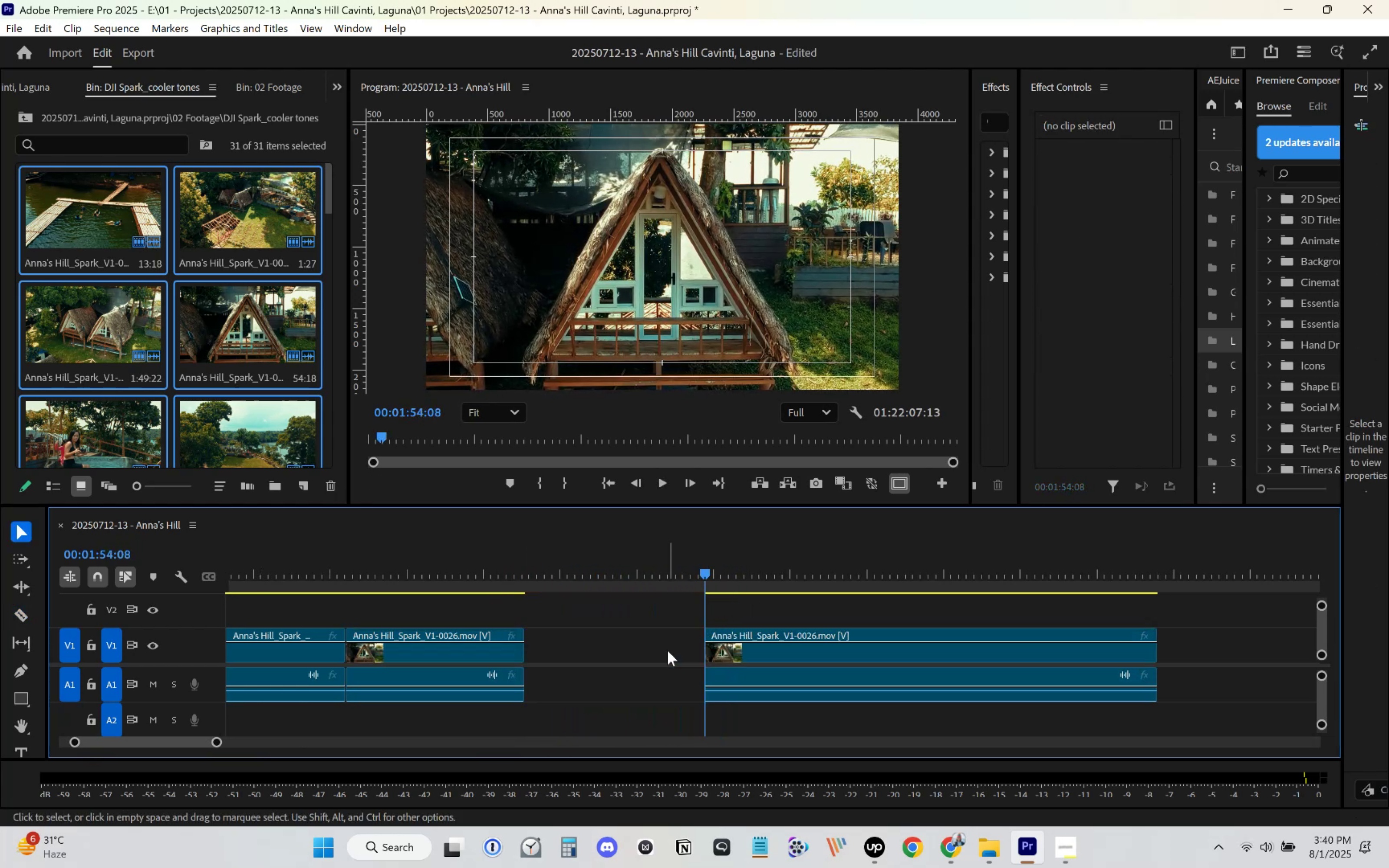 
key(Delete)
 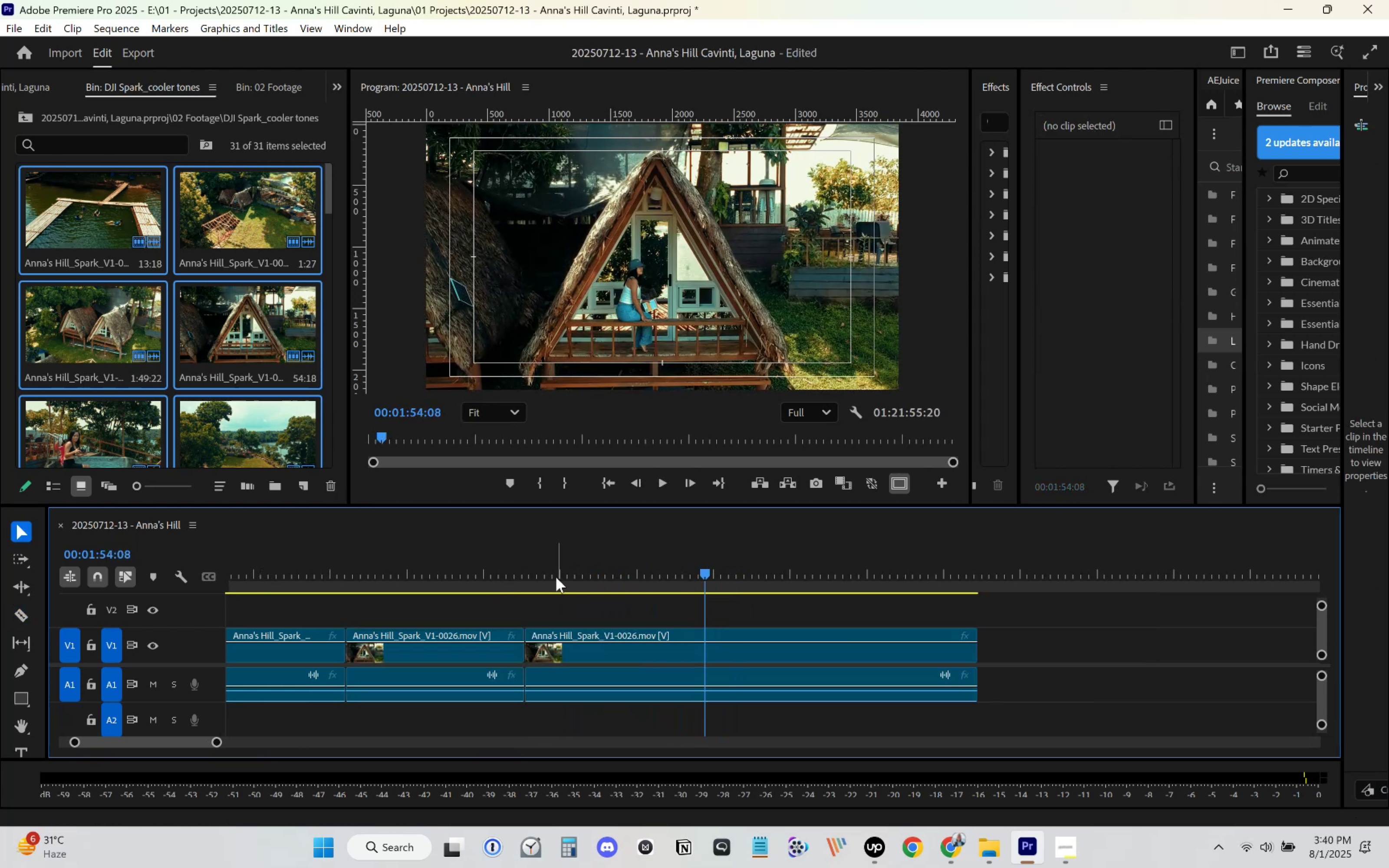 
left_click_drag(start_coordinate=[541, 566], to_coordinate=[527, 568])
 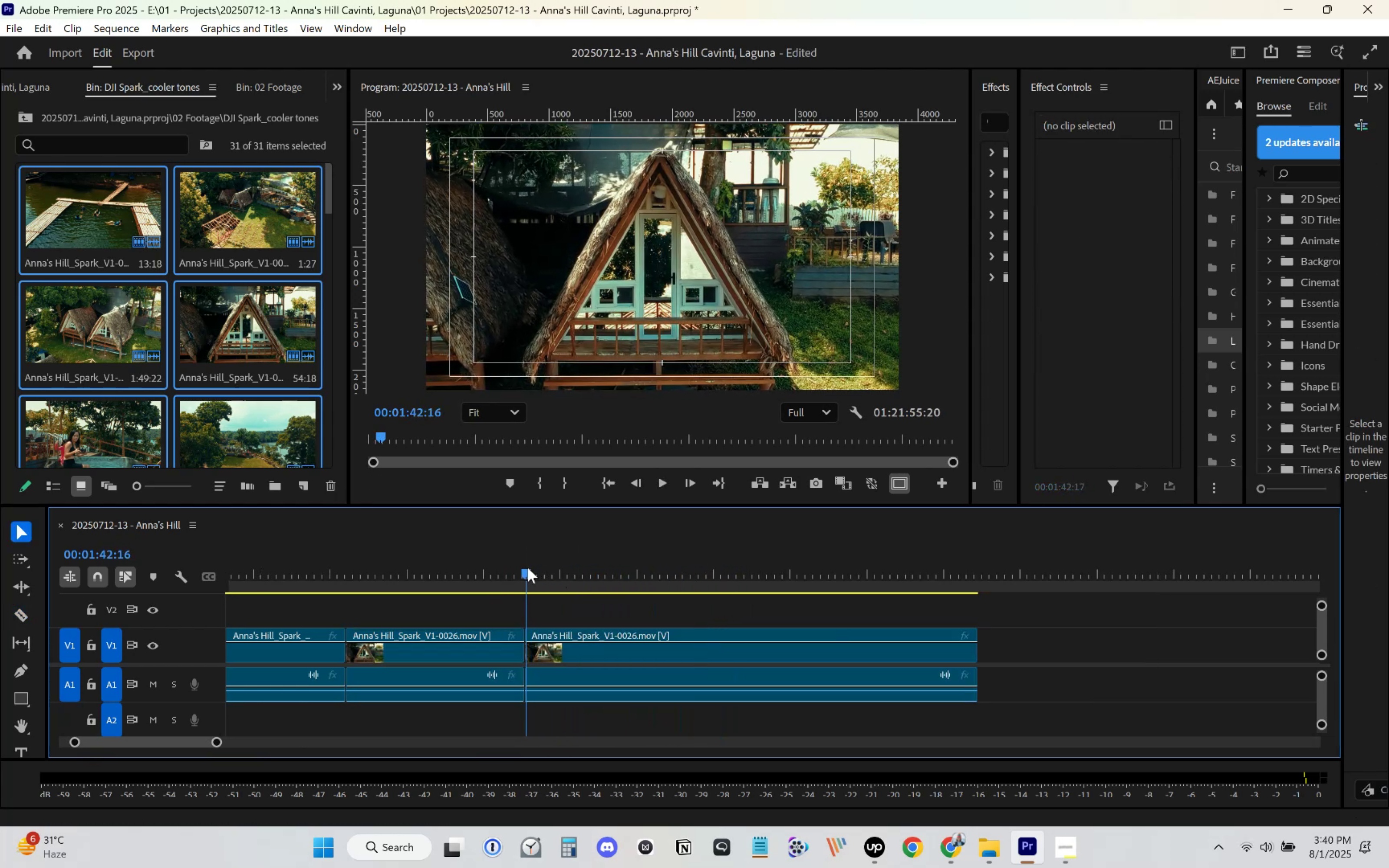 
key(Space)
 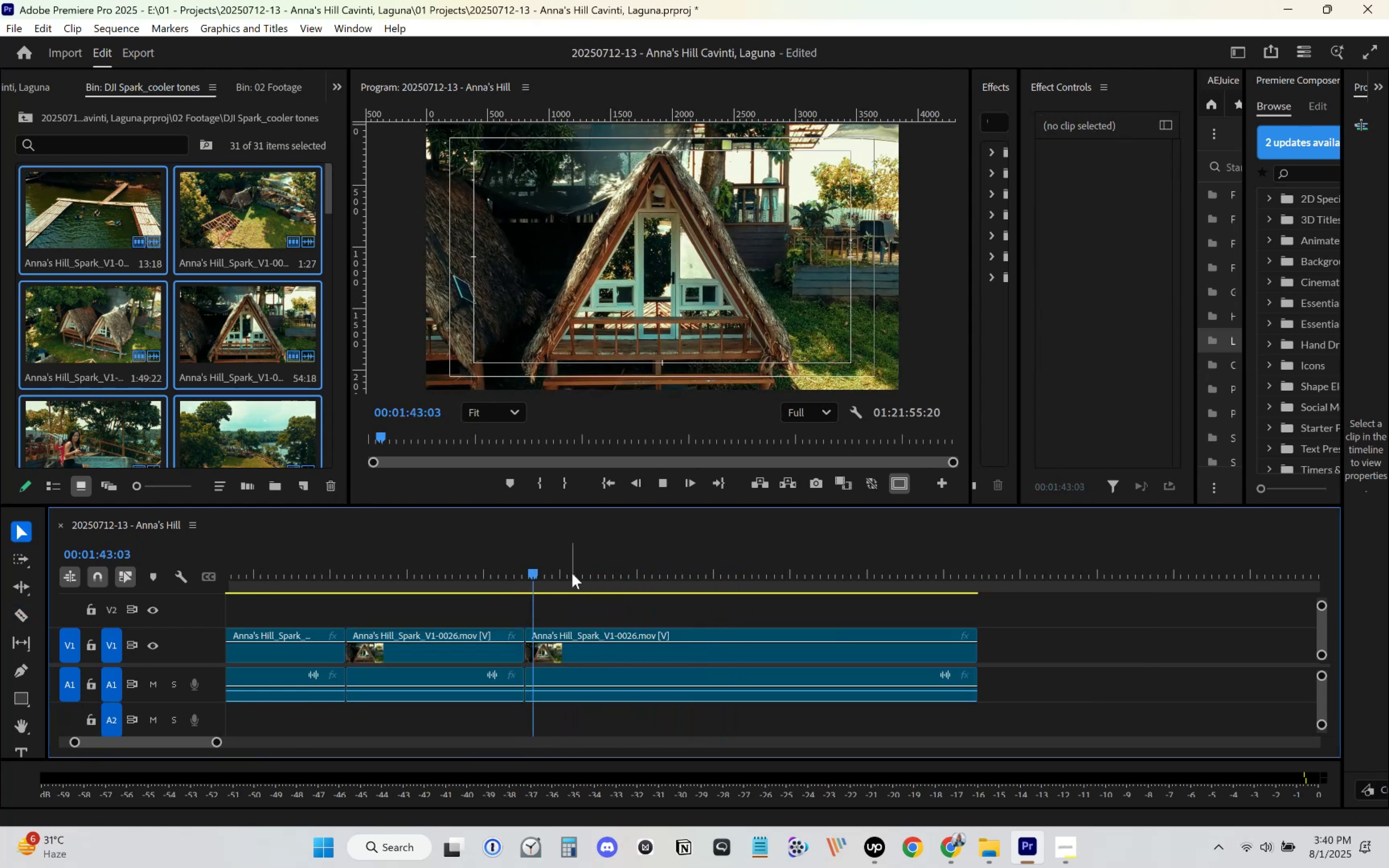 
scroll: coordinate [573, 577], scroll_direction: down, amount: 2.0
 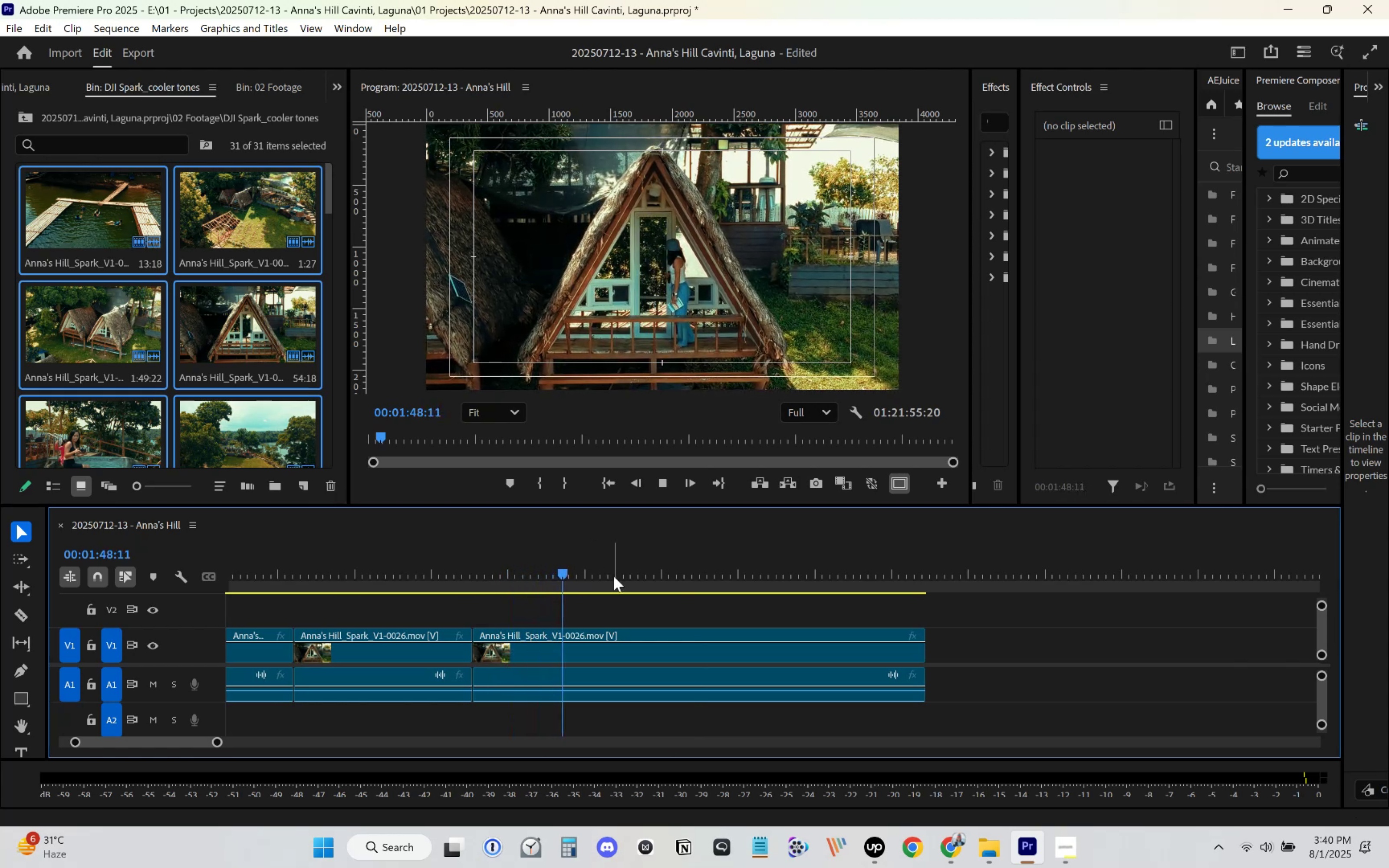 
wait(6.69)
 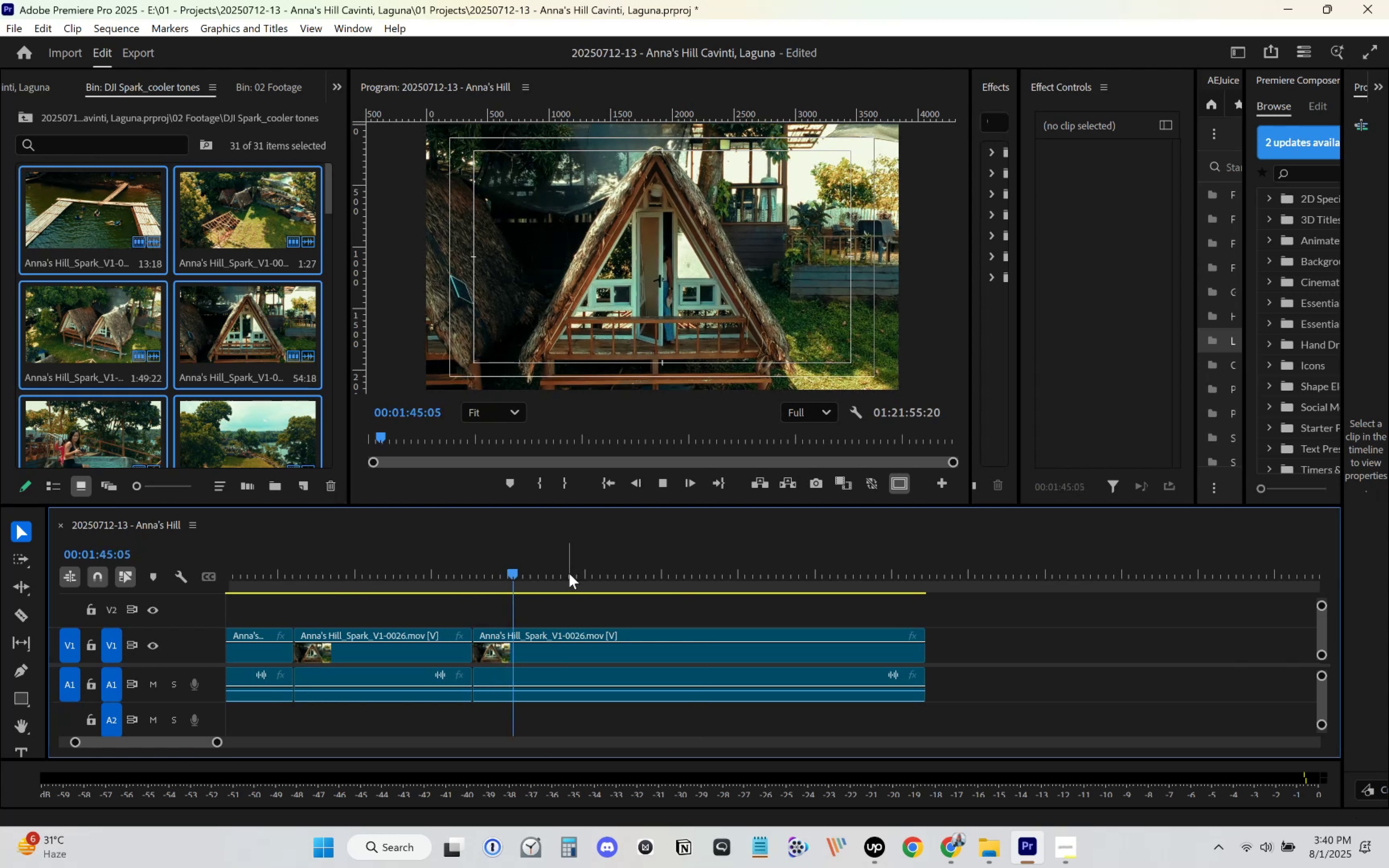 
scroll: coordinate [614, 576], scroll_direction: down, amount: 6.0
 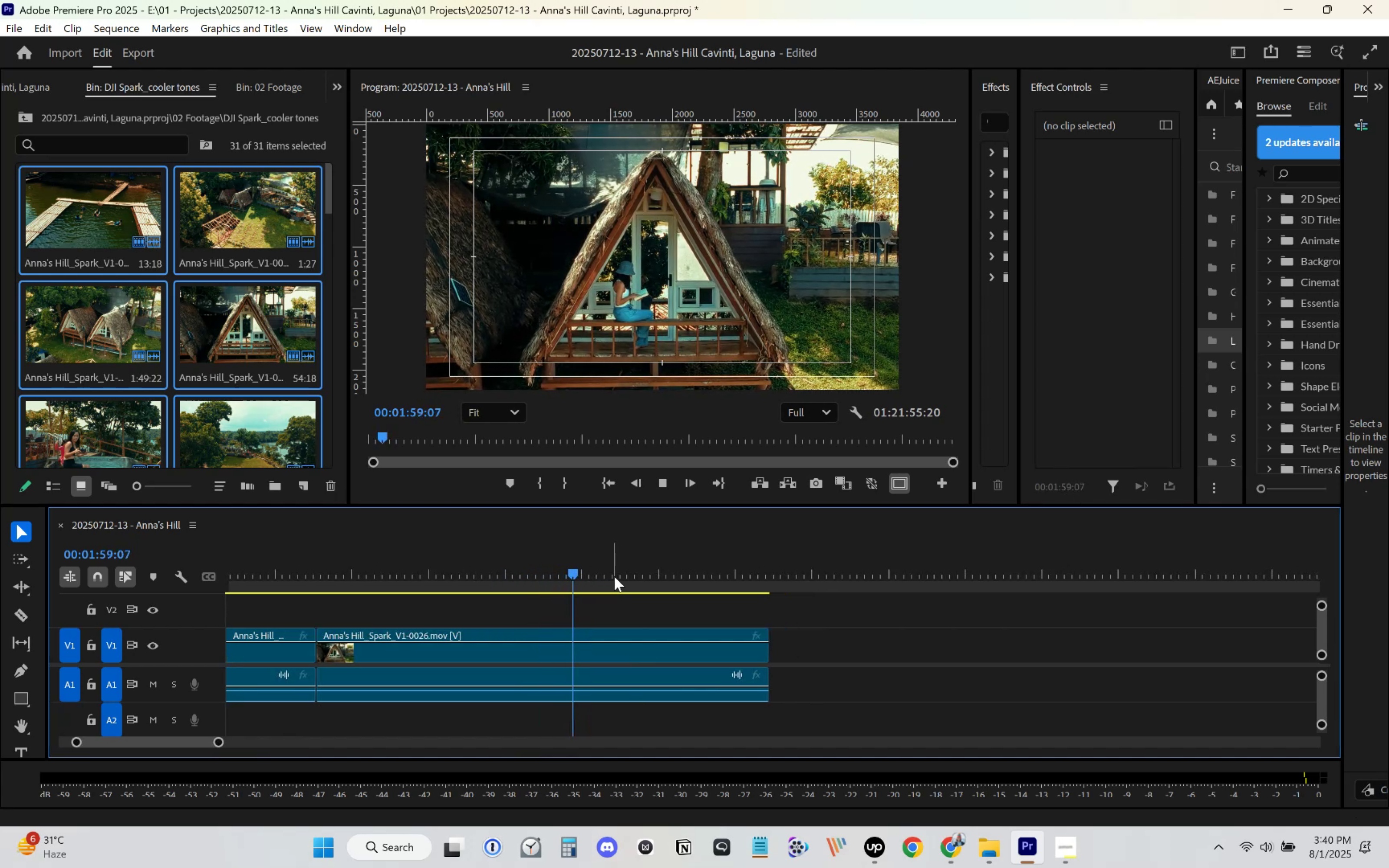 
key(Space)
 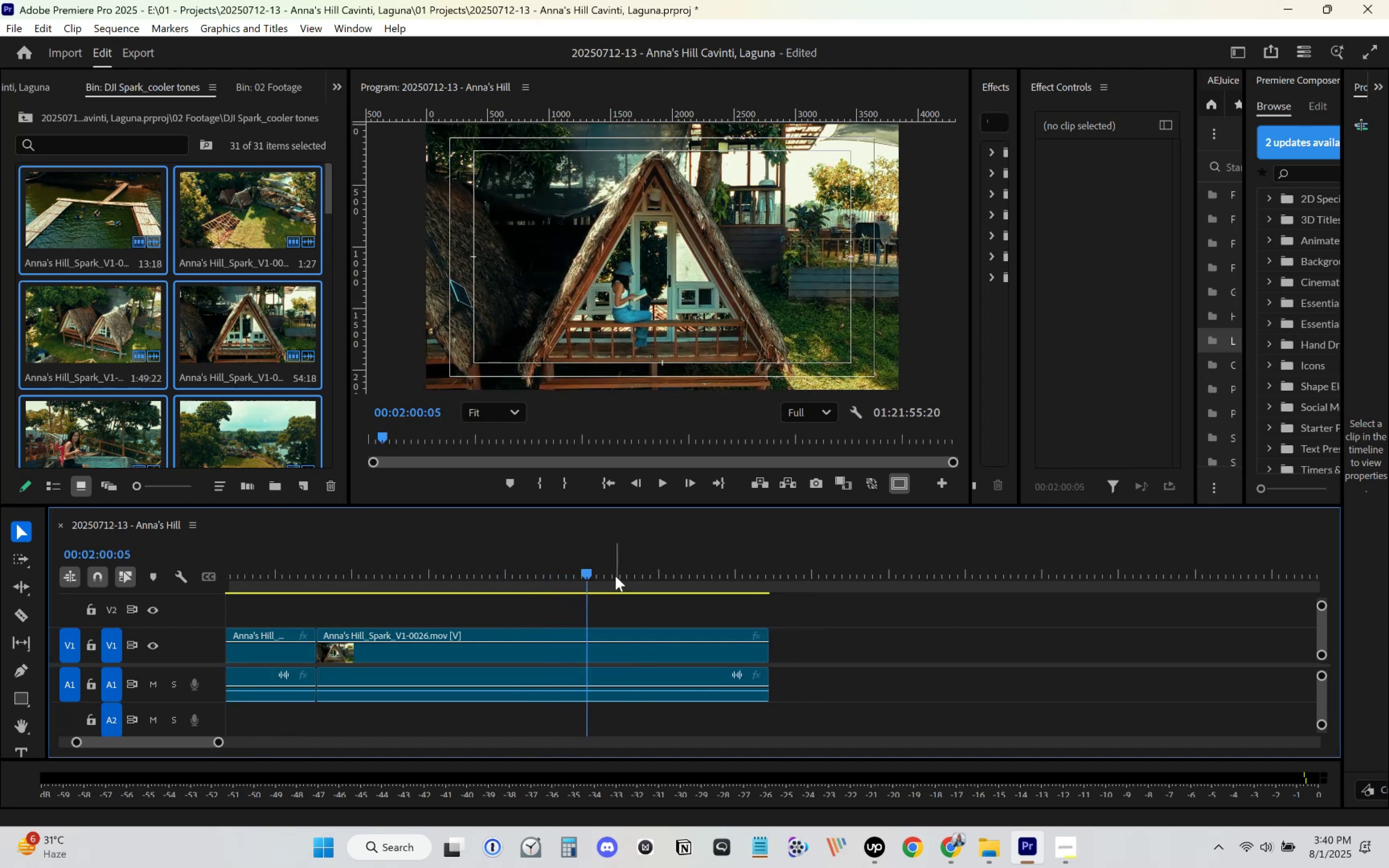 
key(Space)
 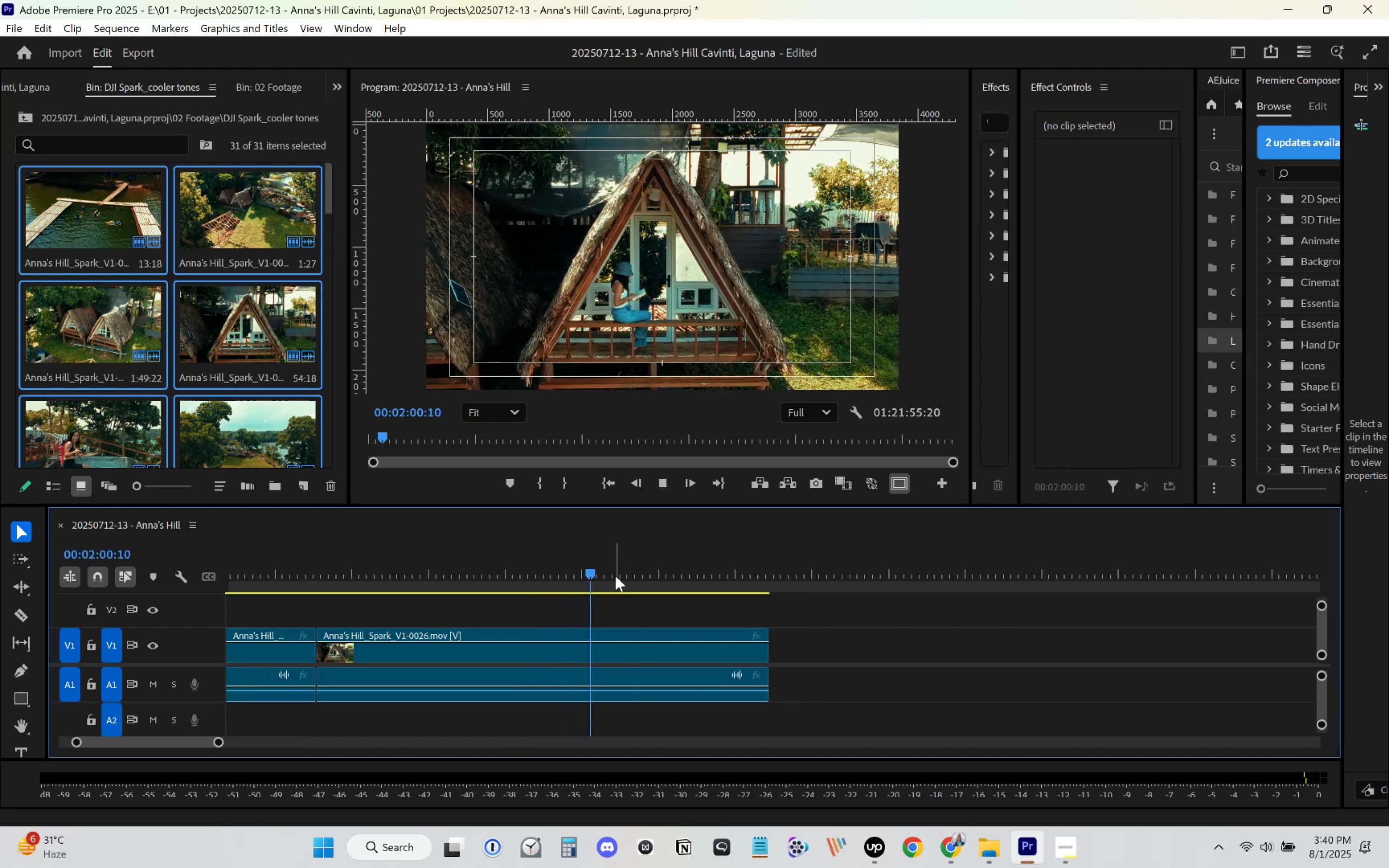 
key(Space)
 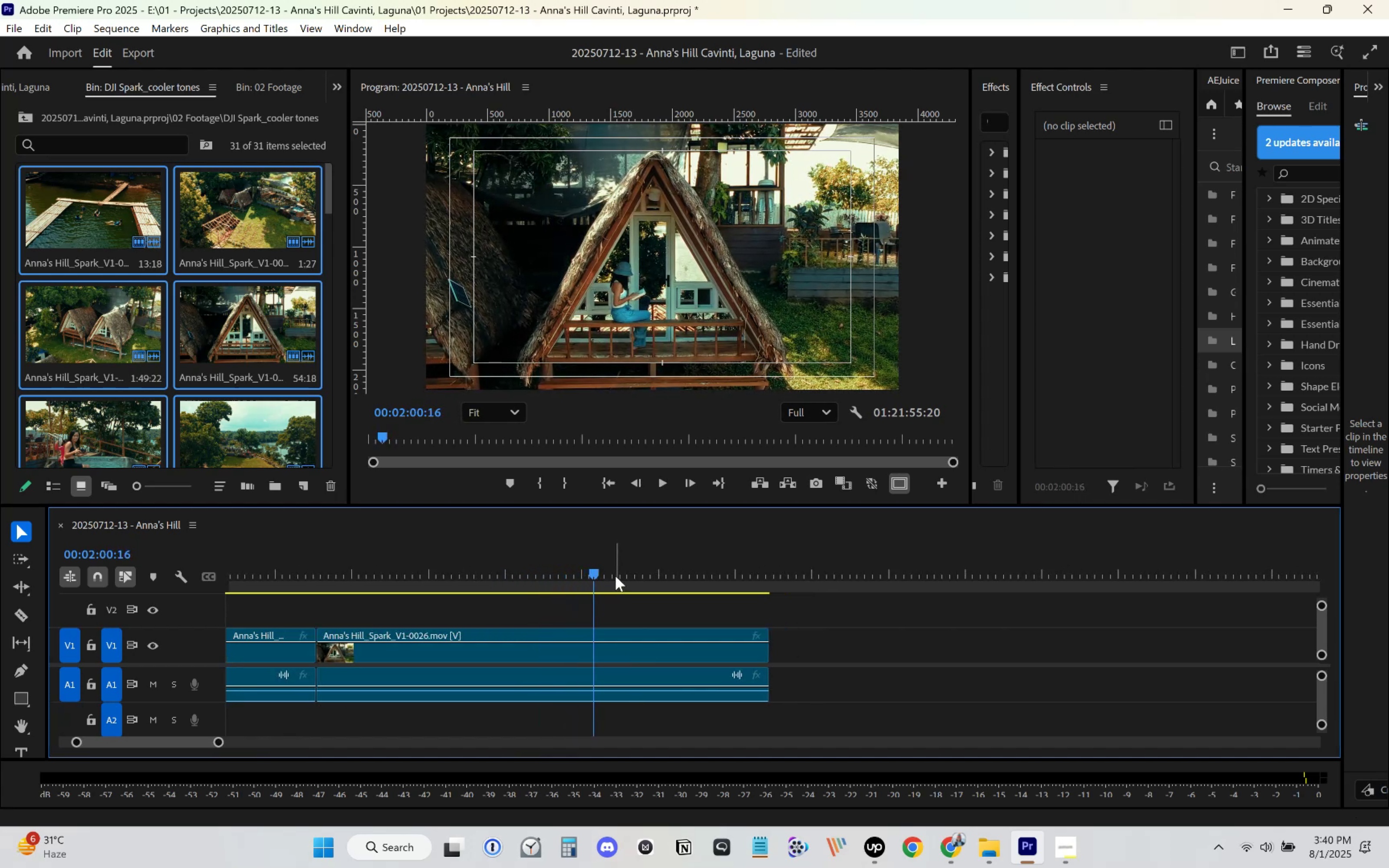 
left_click_drag(start_coordinate=[609, 578], to_coordinate=[684, 603])
 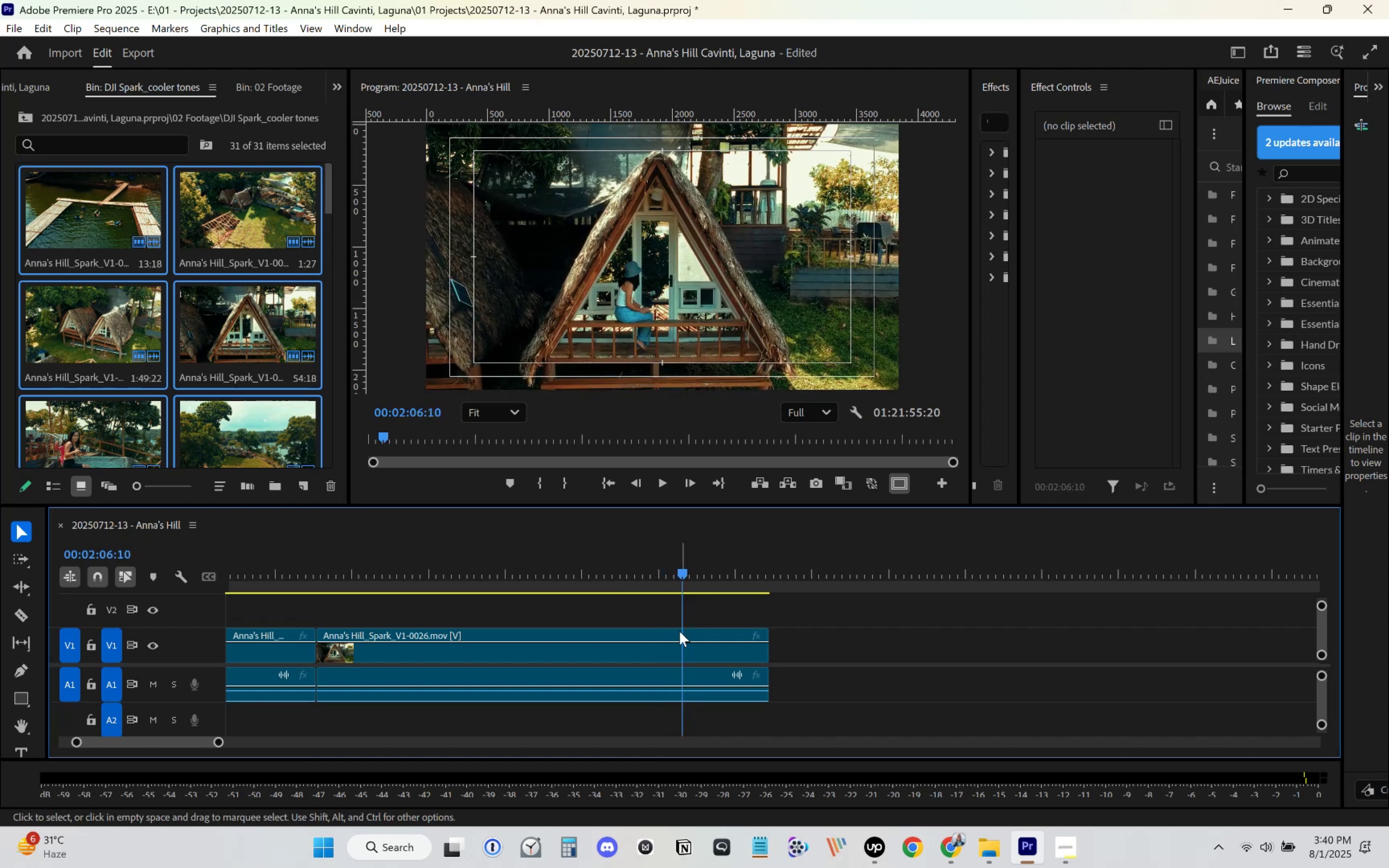 
key(C)
 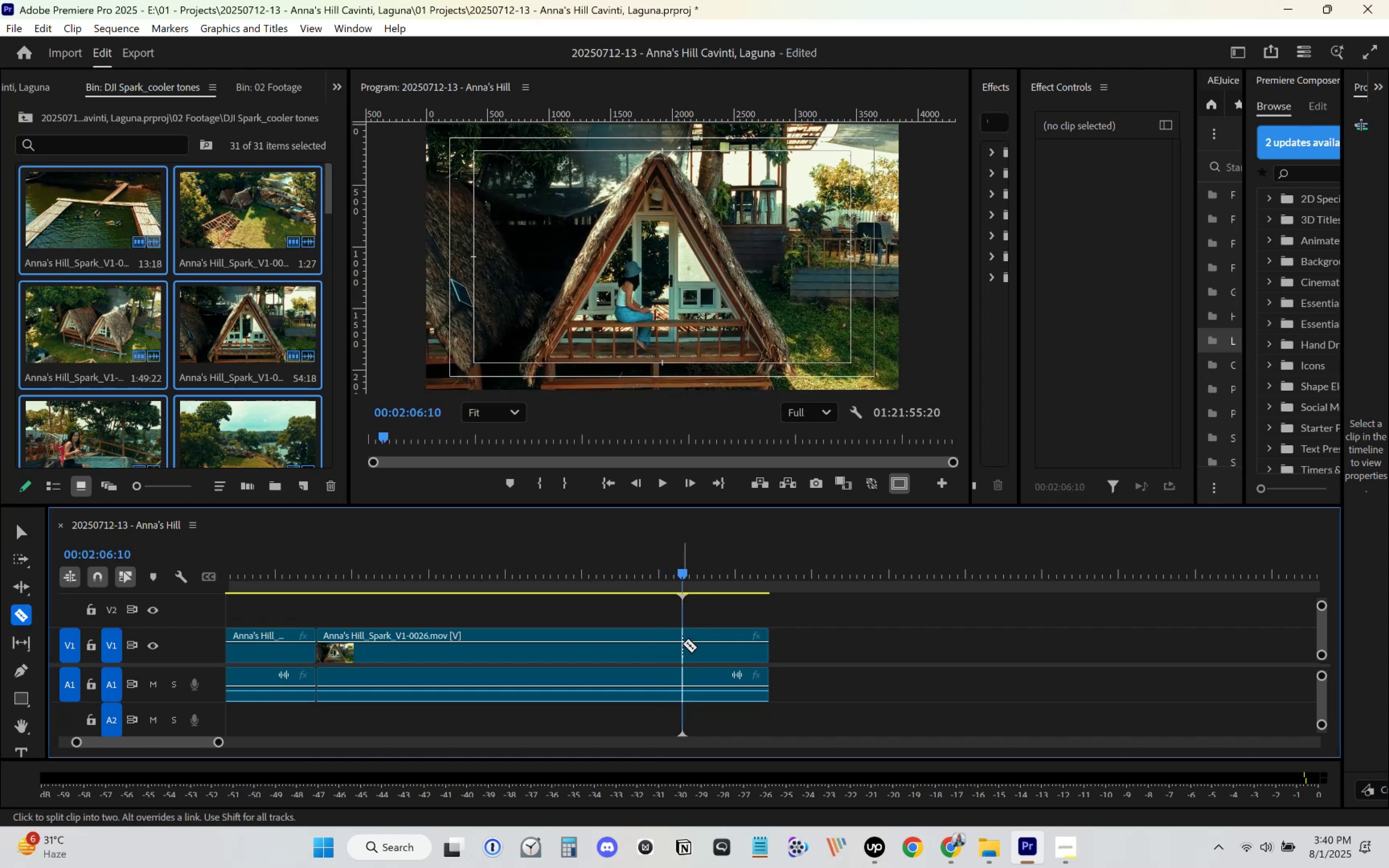 
left_click([683, 644])
 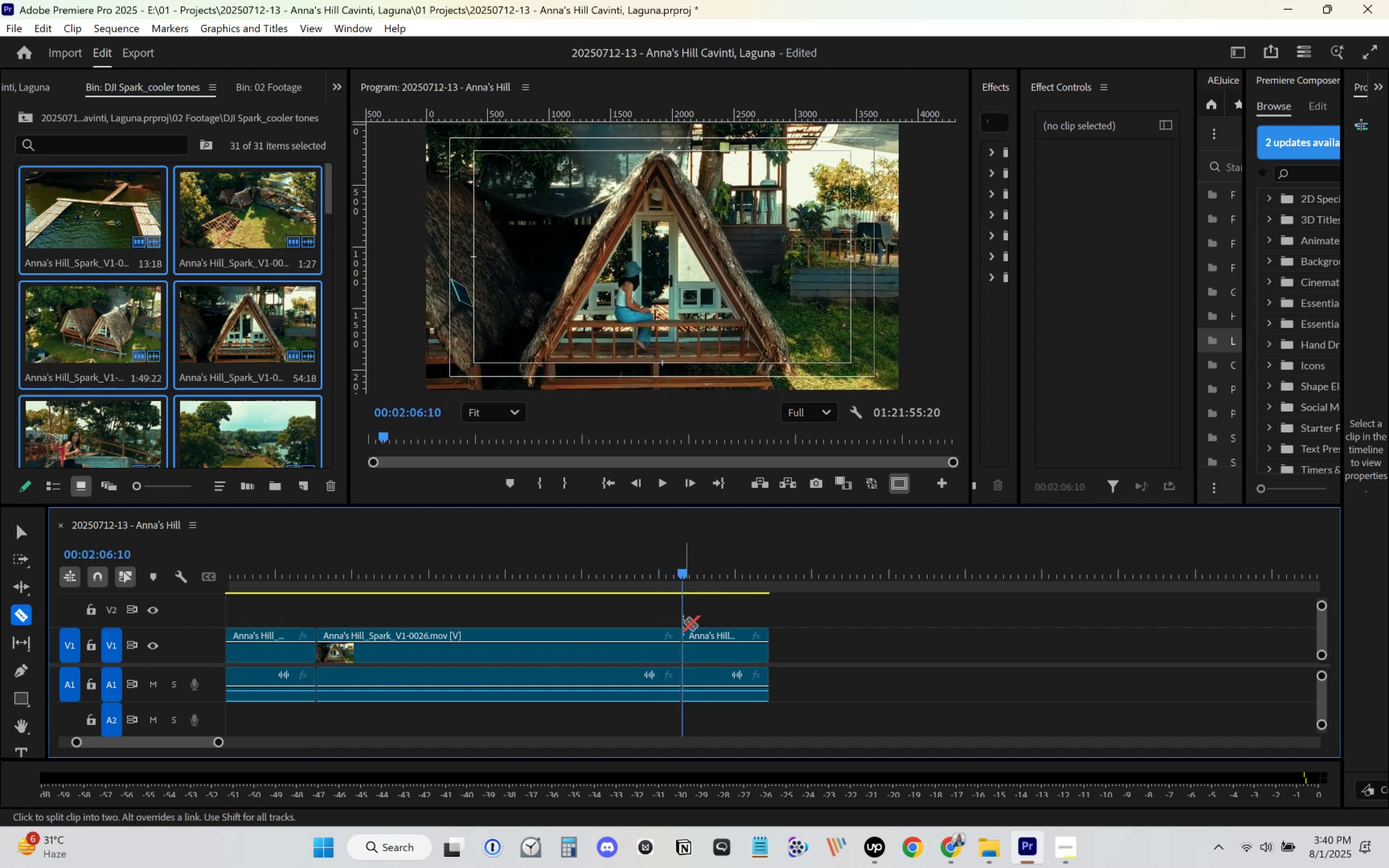 
left_click_drag(start_coordinate=[681, 573], to_coordinate=[725, 579])
 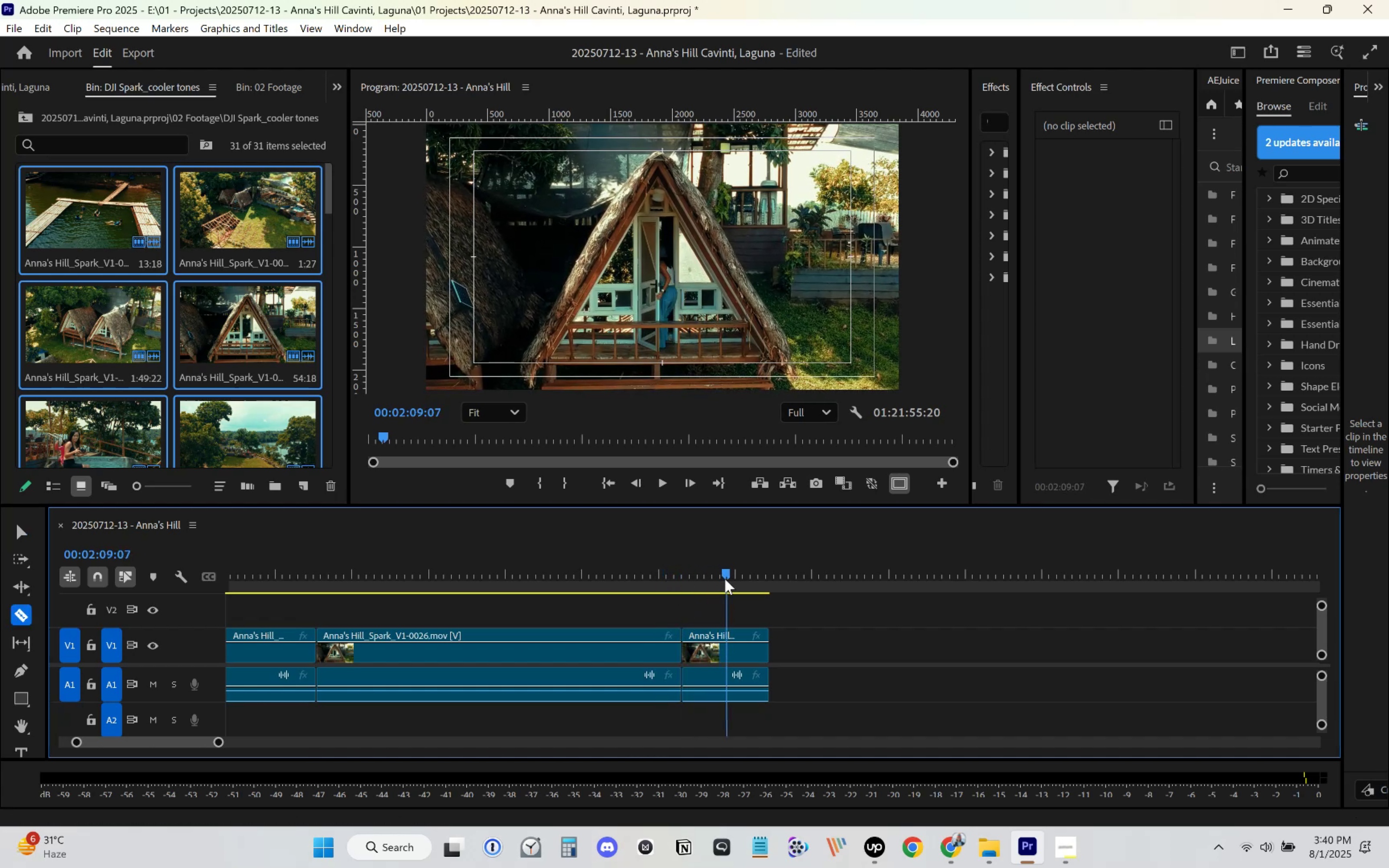 
key(V)
 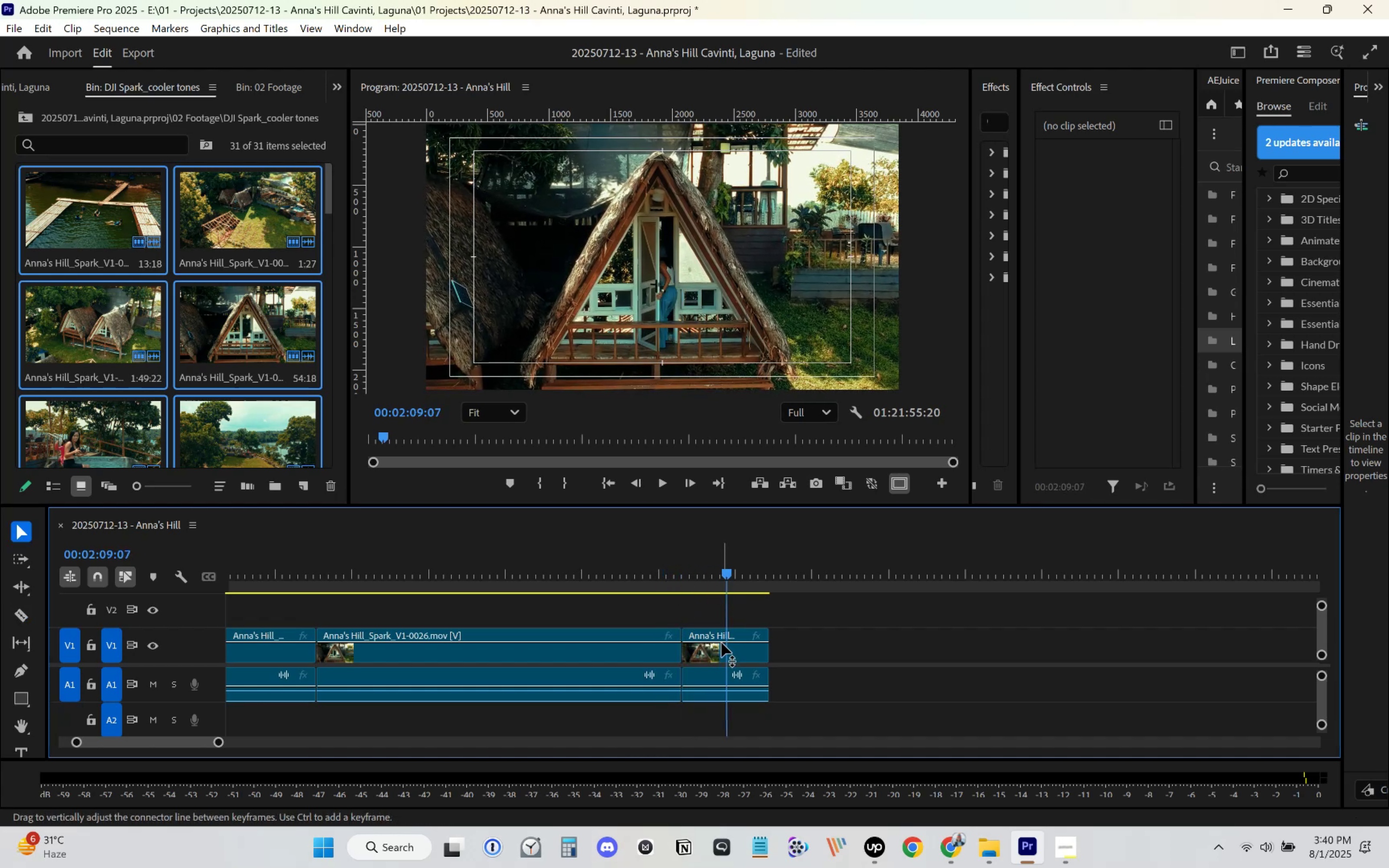 
left_click([721, 644])
 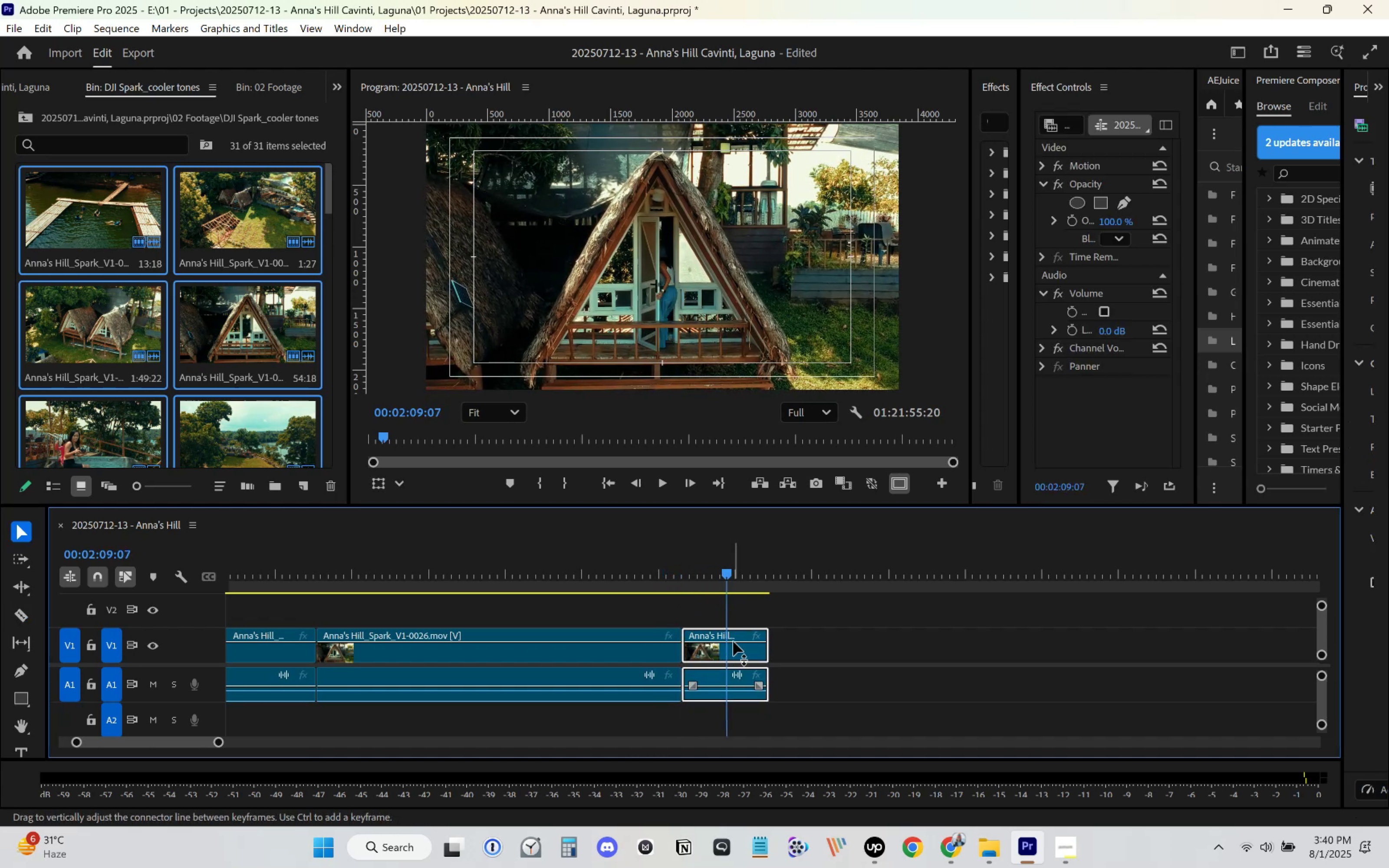 
key(Delete)
 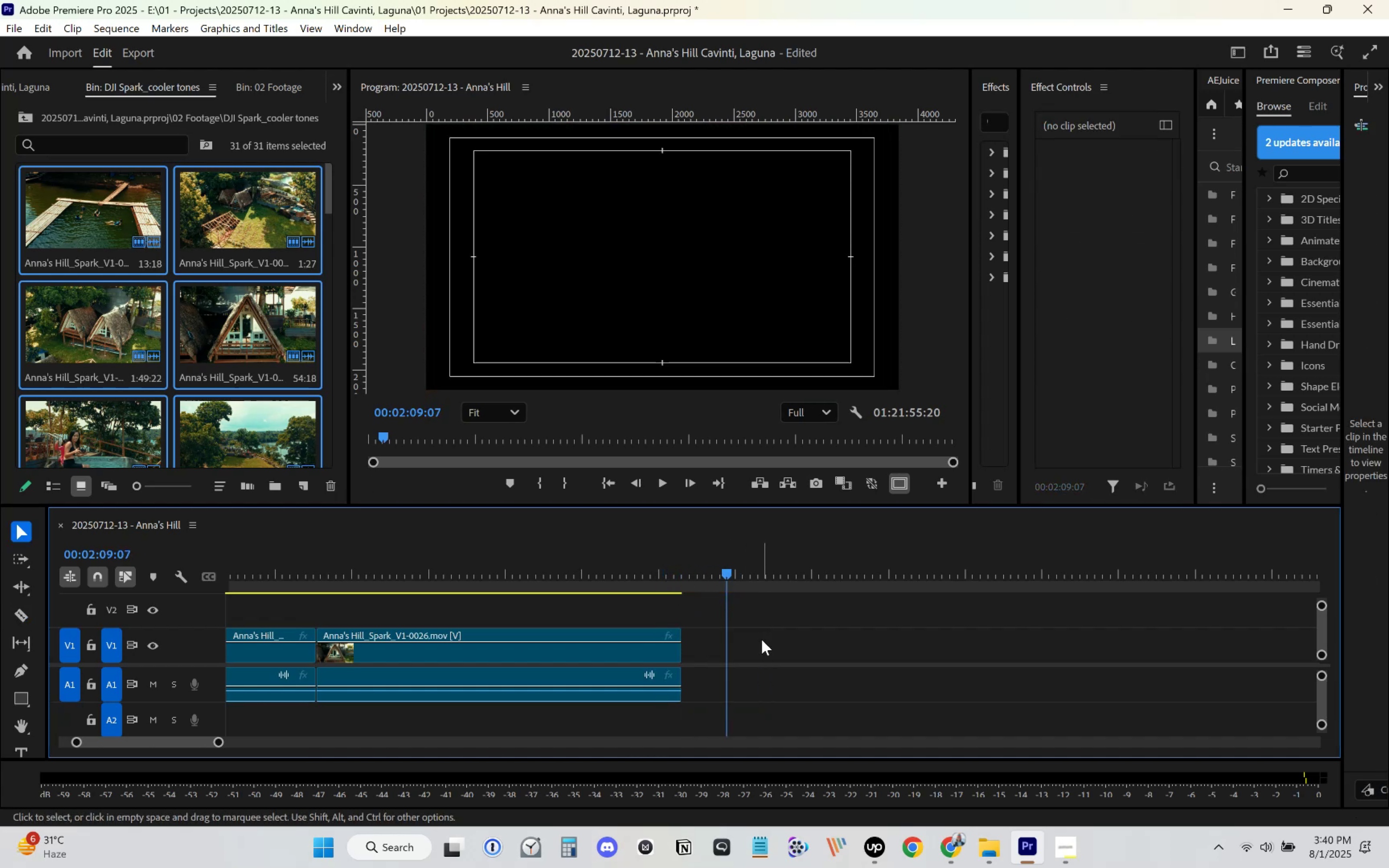 
scroll: coordinate [762, 641], scroll_direction: down, amount: 7.0
 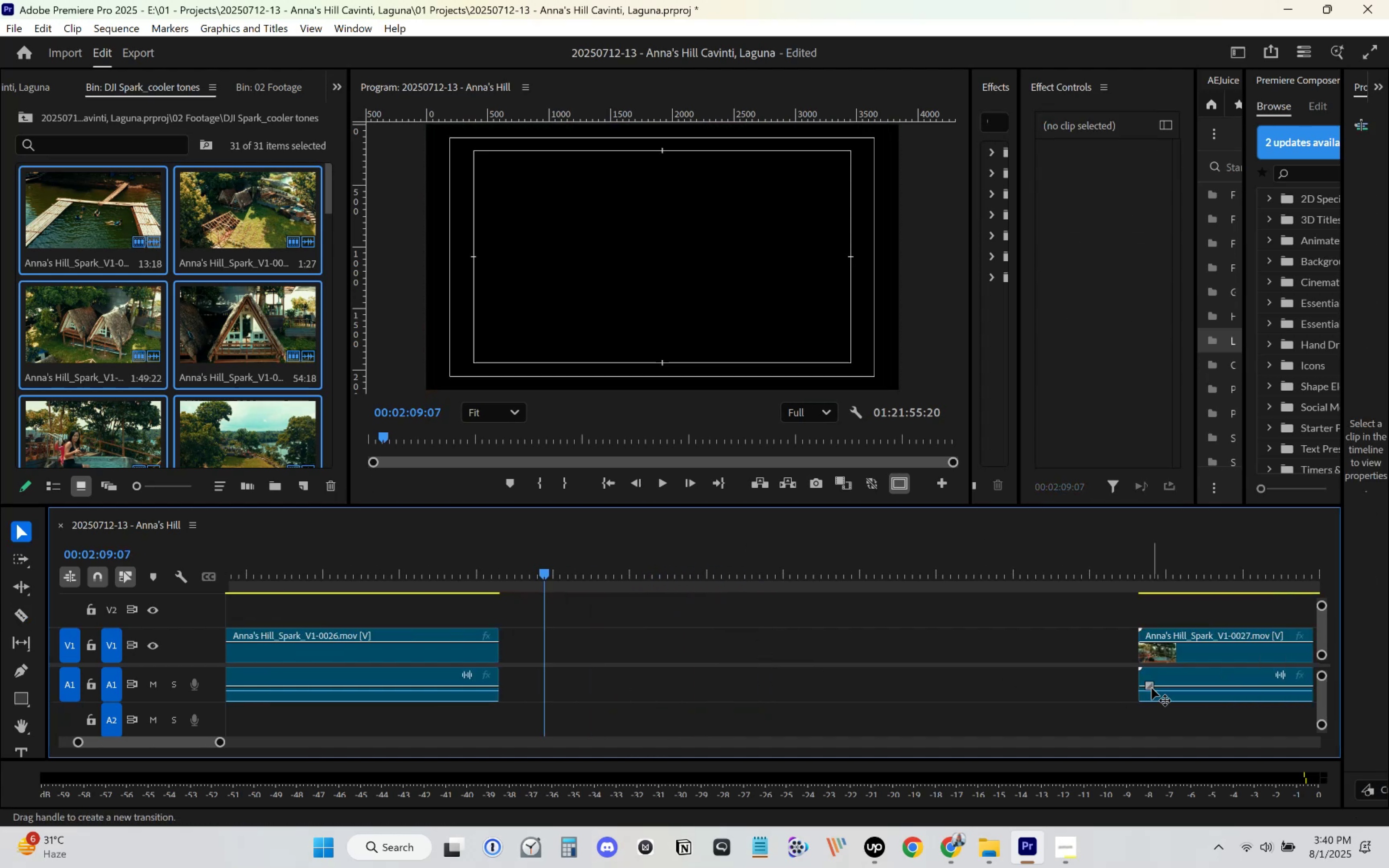 
left_click_drag(start_coordinate=[1185, 660], to_coordinate=[551, 645])
 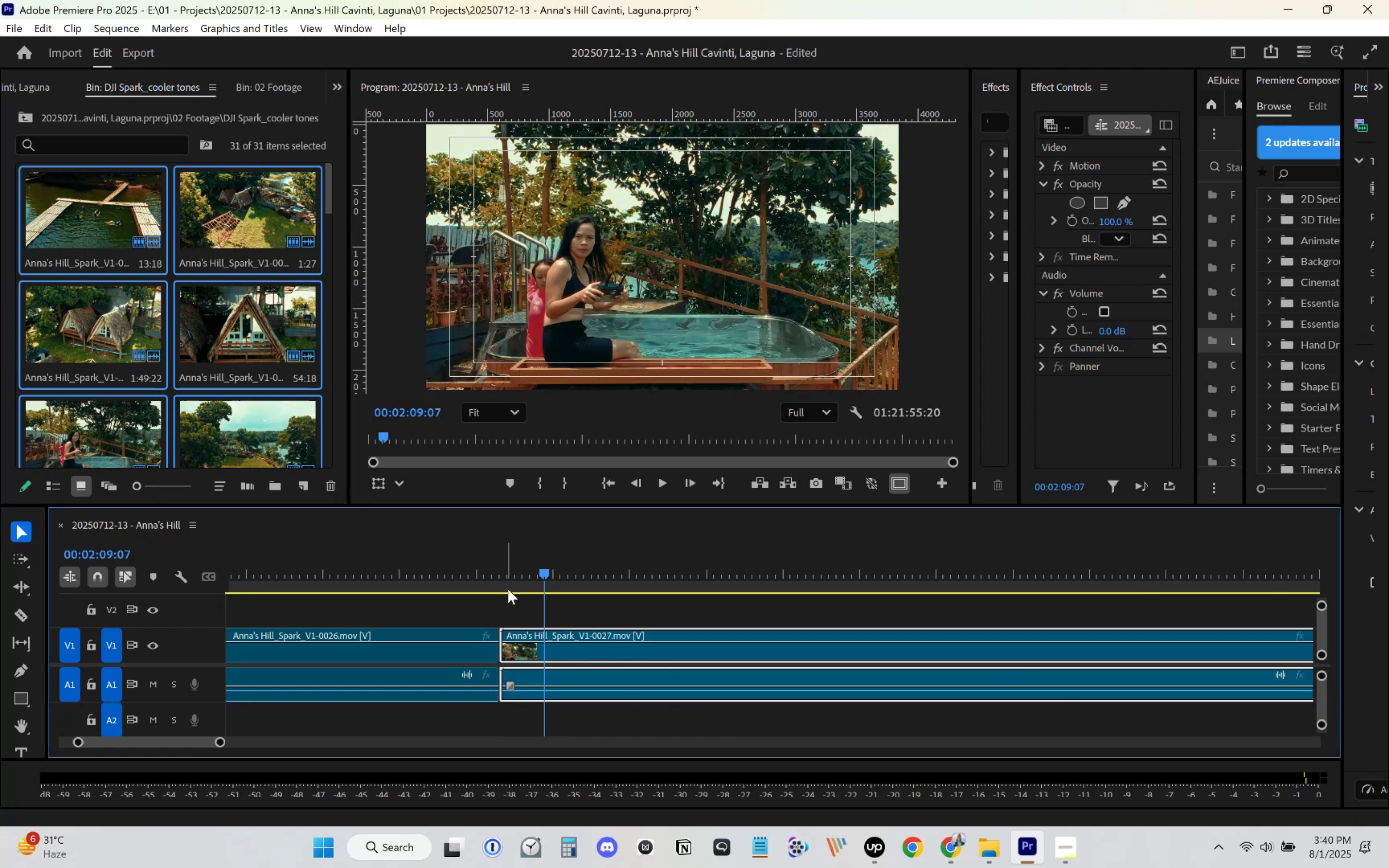 
left_click_drag(start_coordinate=[501, 570], to_coordinate=[493, 579])
 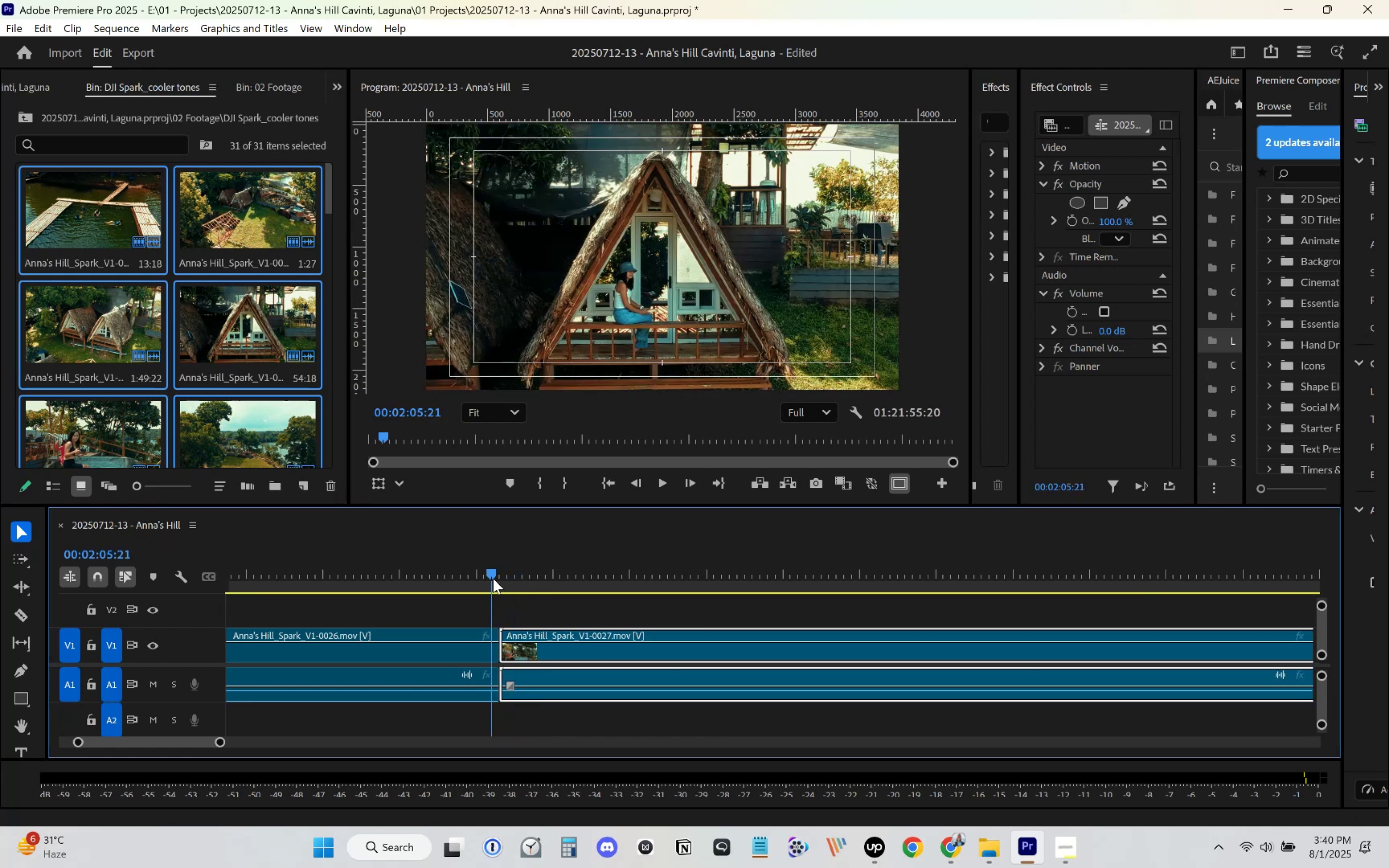 
key(Space)
 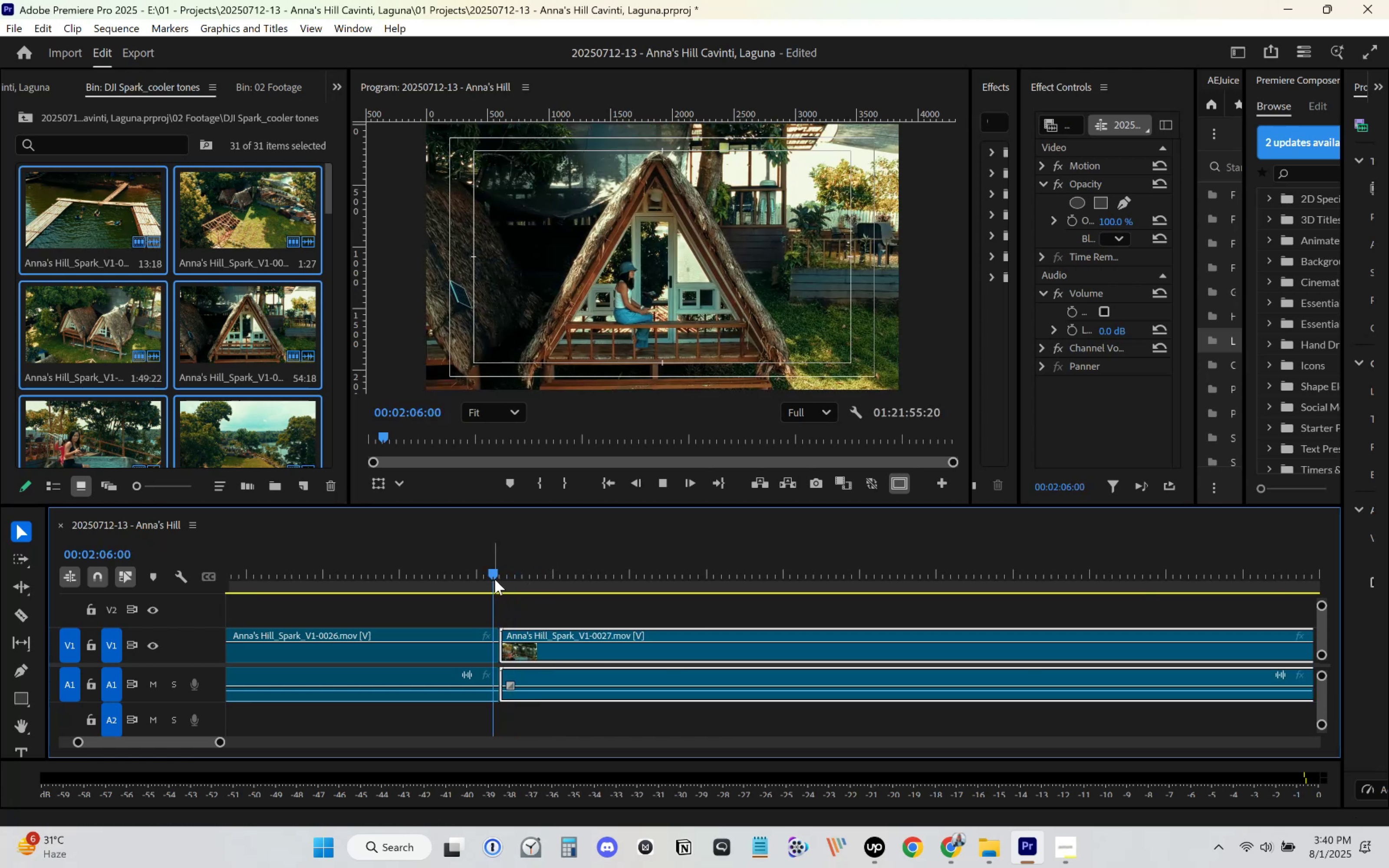 
left_click_drag(start_coordinate=[493, 580], to_coordinate=[833, 576])
 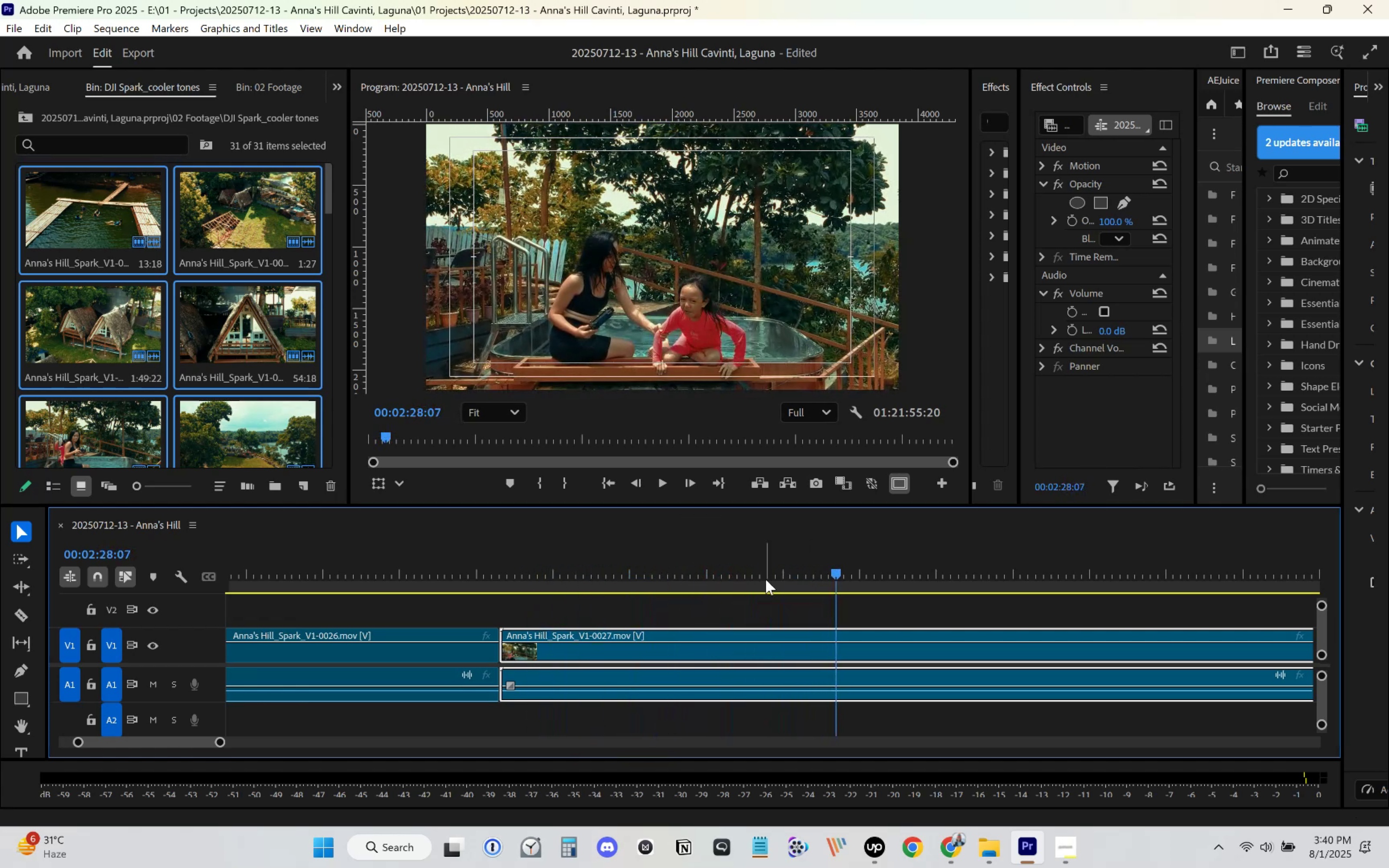 
left_click_drag(start_coordinate=[649, 579], to_coordinate=[842, 570])
 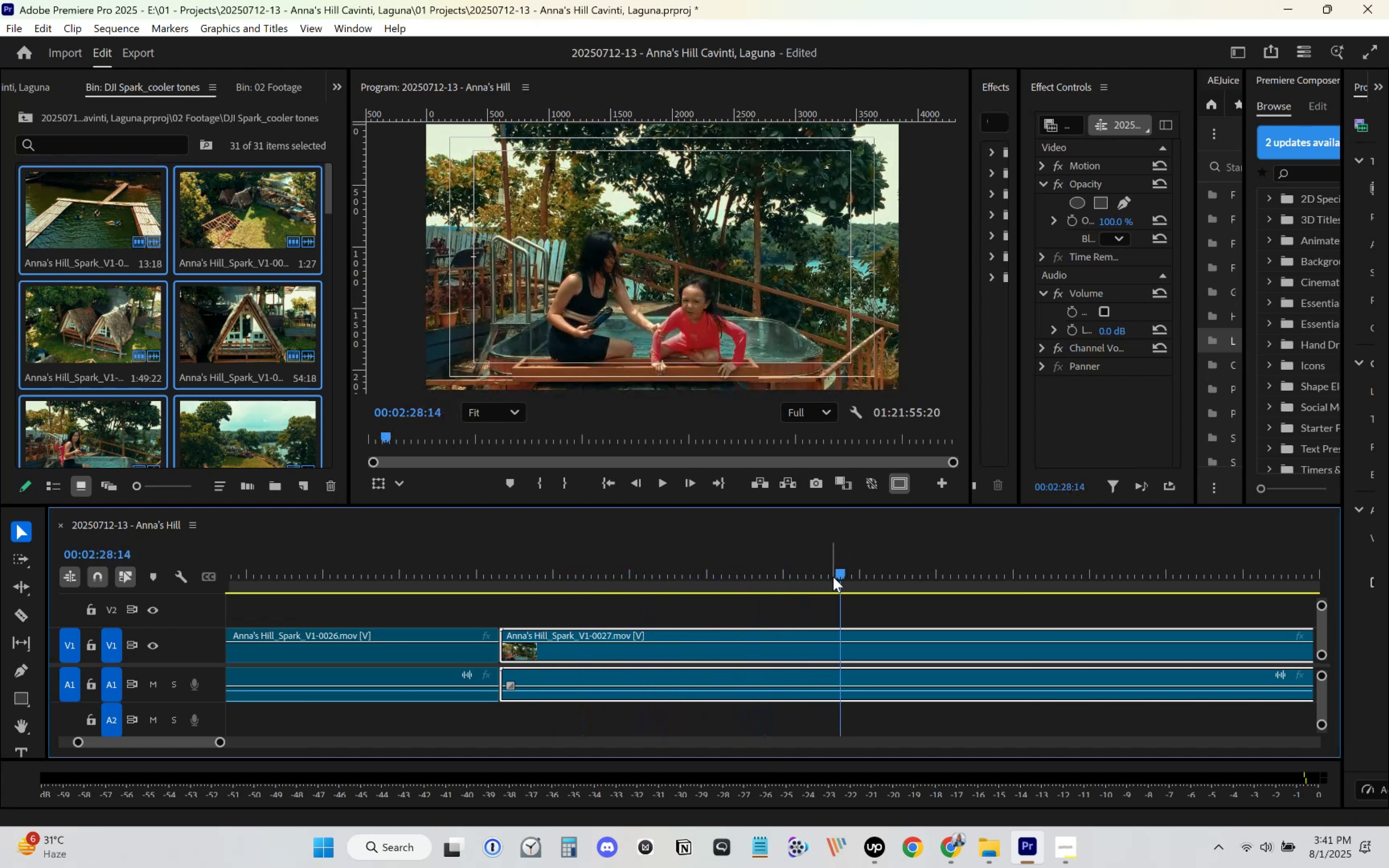 
left_click_drag(start_coordinate=[849, 573], to_coordinate=[1168, 591])
 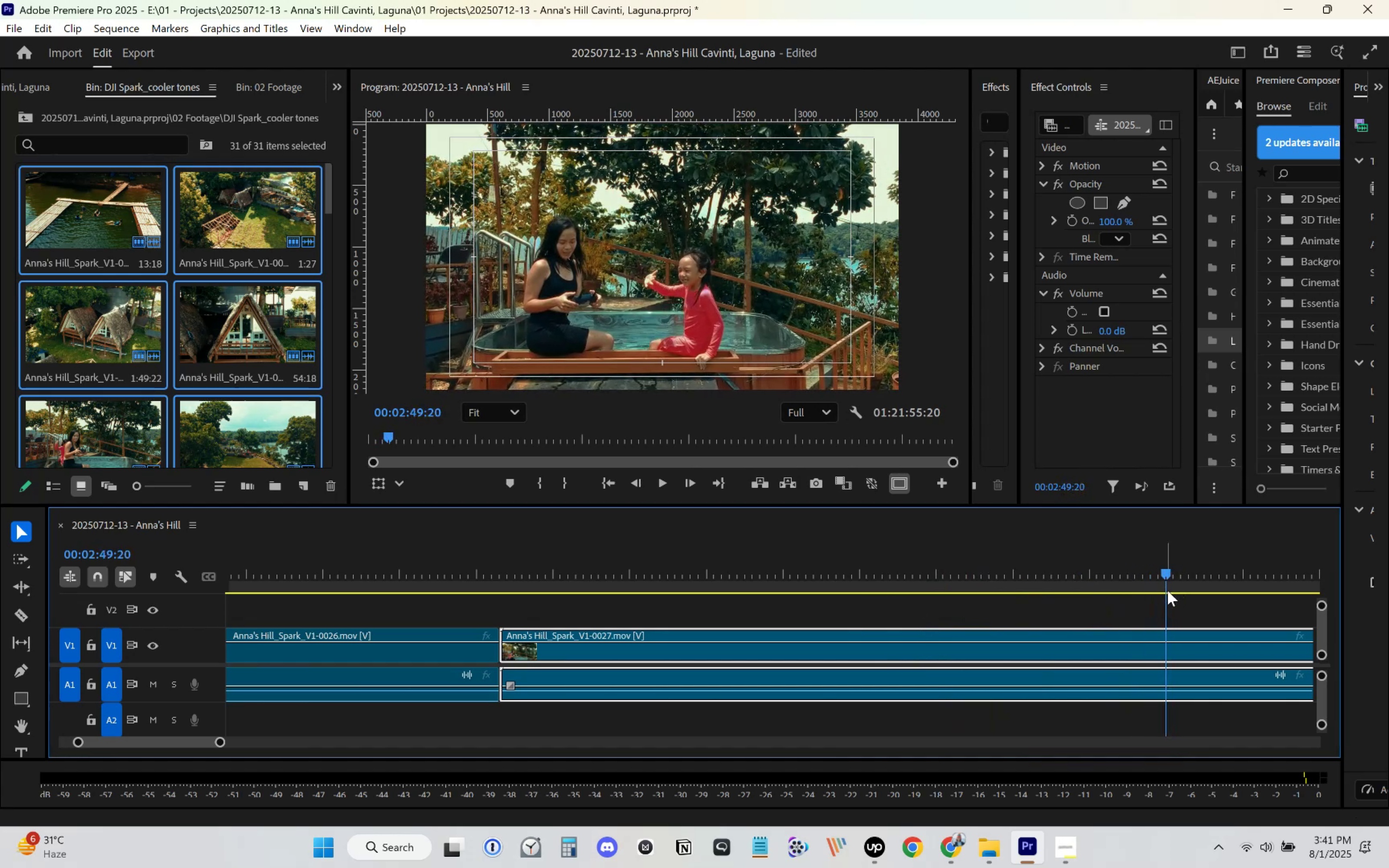 
type(cv)
 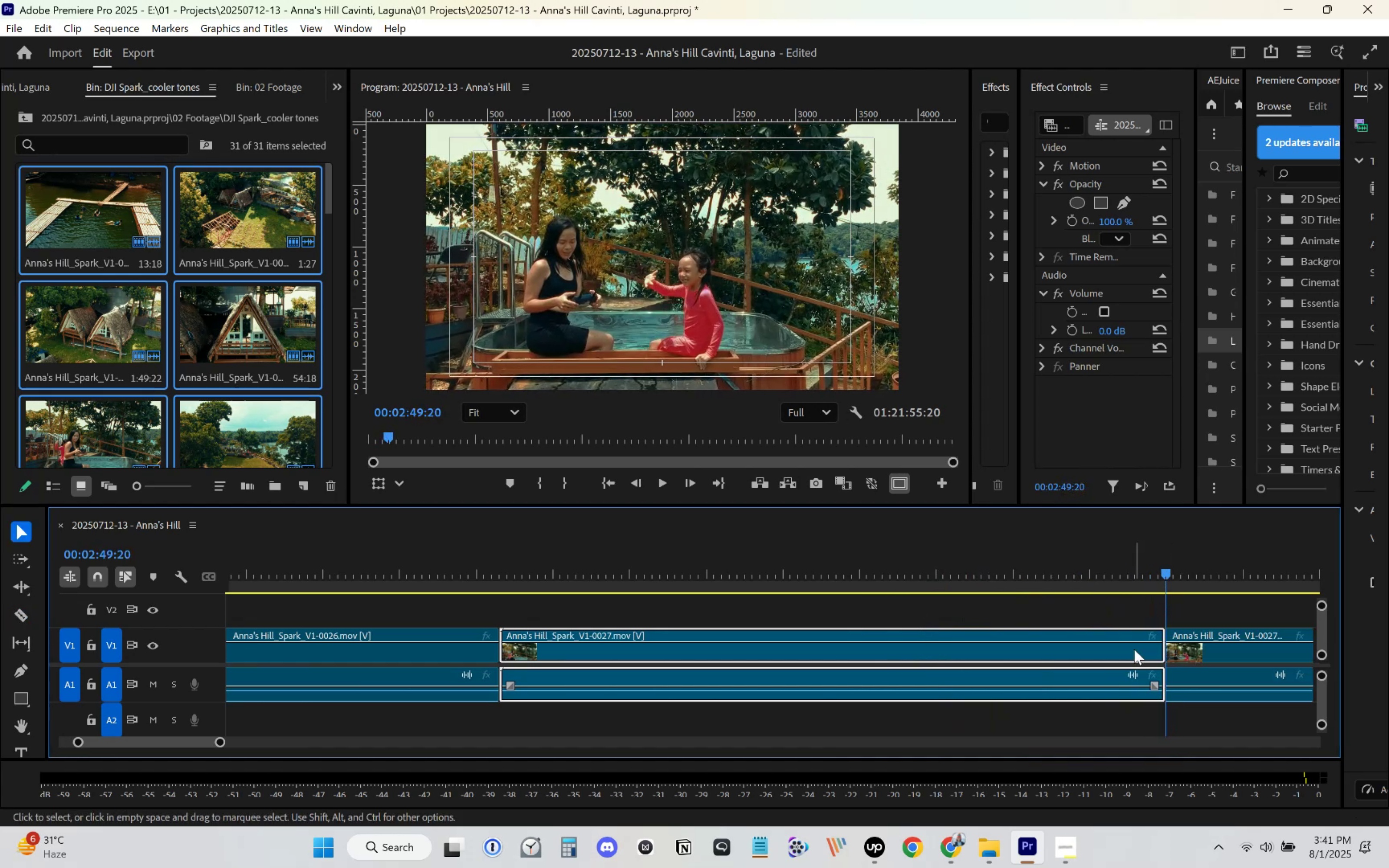 
double_click([1132, 649])
 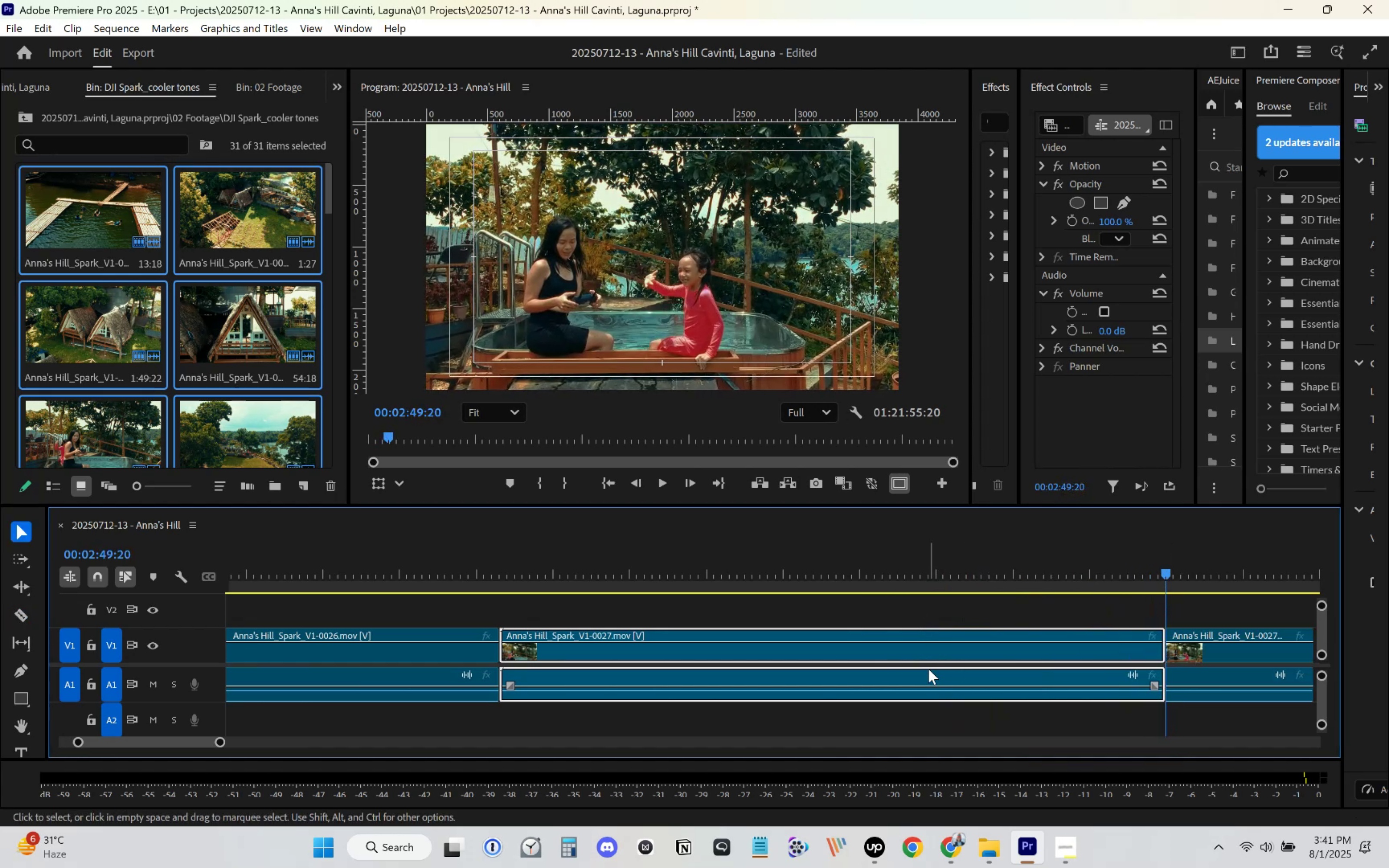 
key(Delete)
 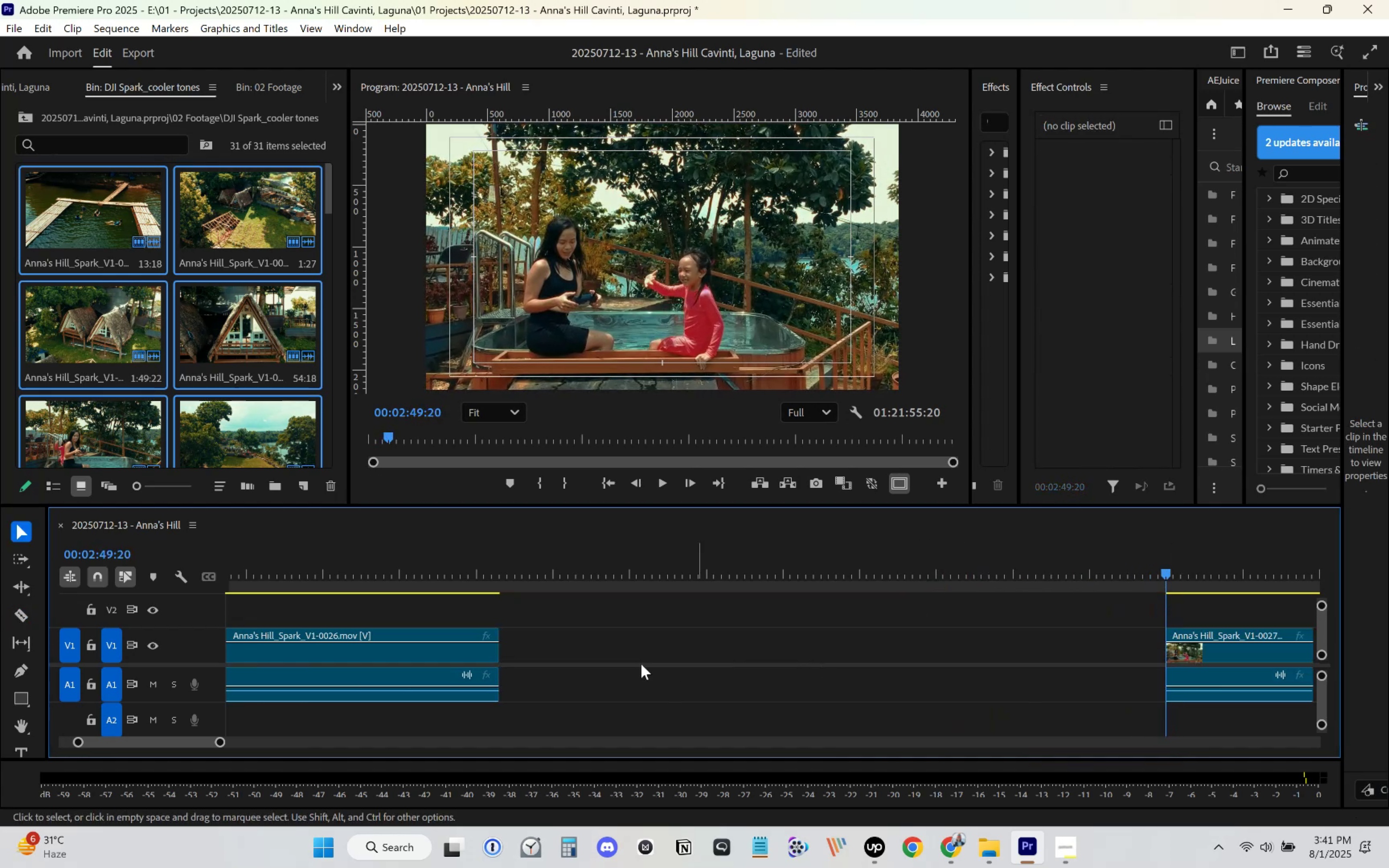 
left_click([642, 649])
 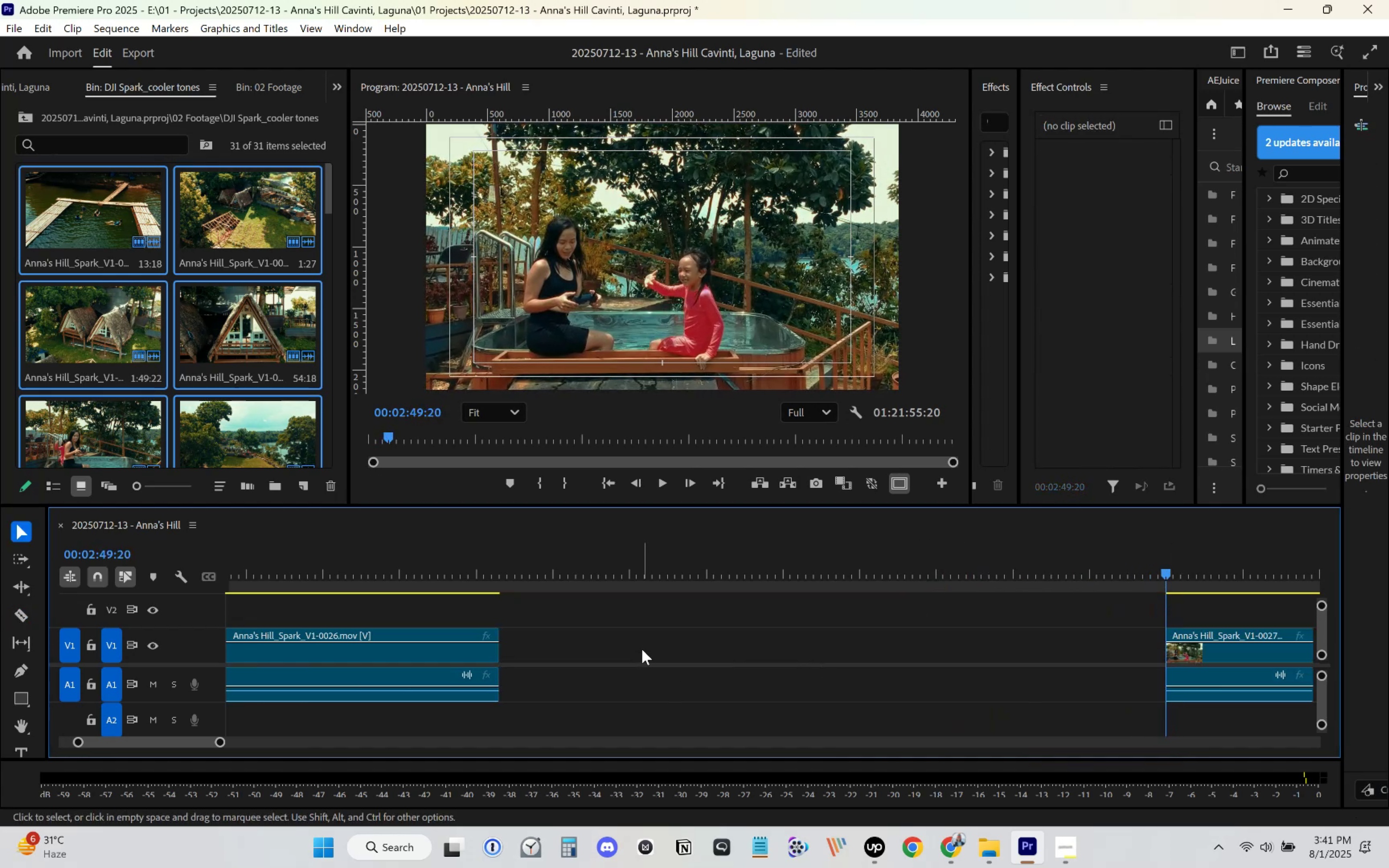 
key(Delete)
 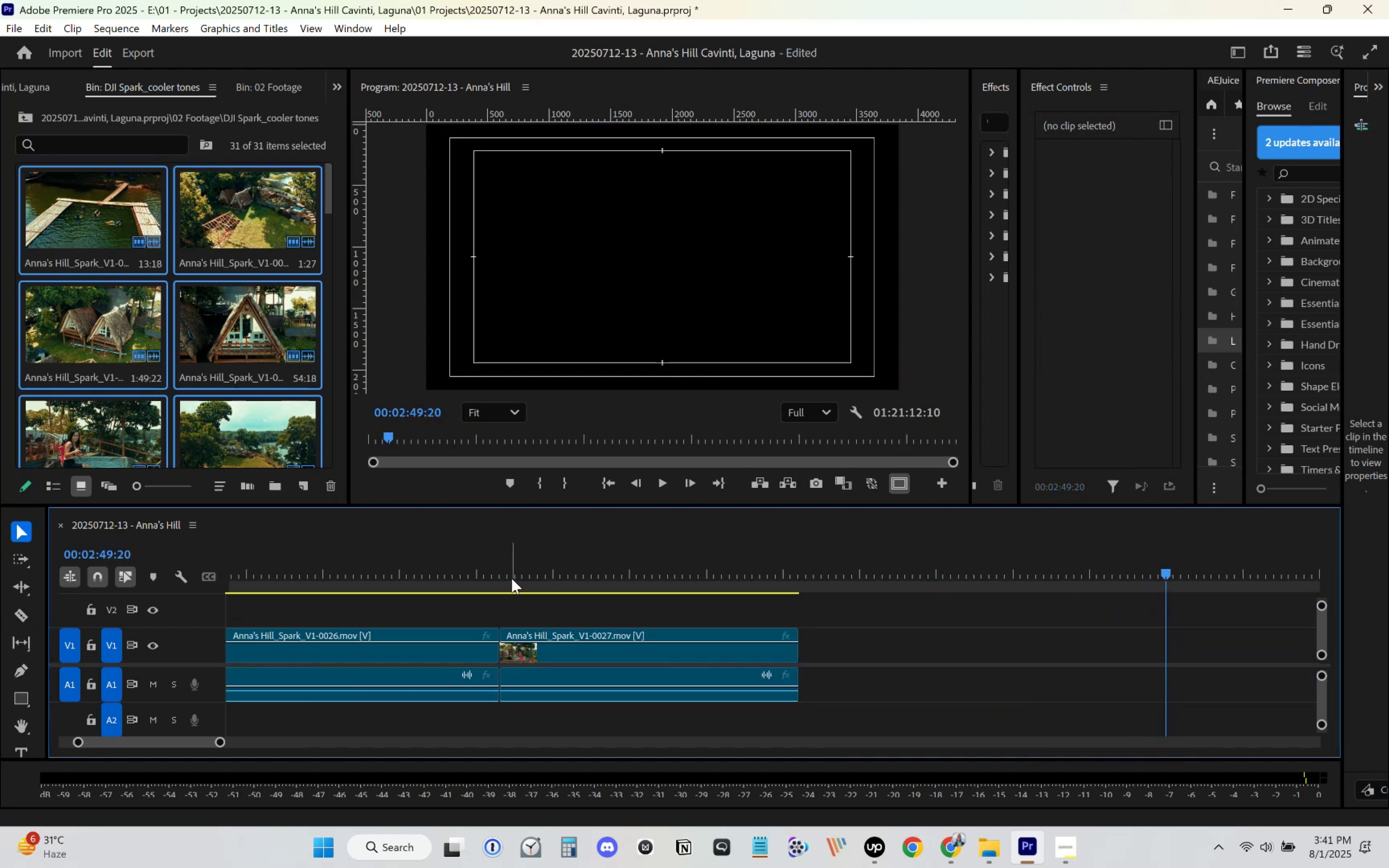 
left_click_drag(start_coordinate=[504, 578], to_coordinate=[513, 576])
 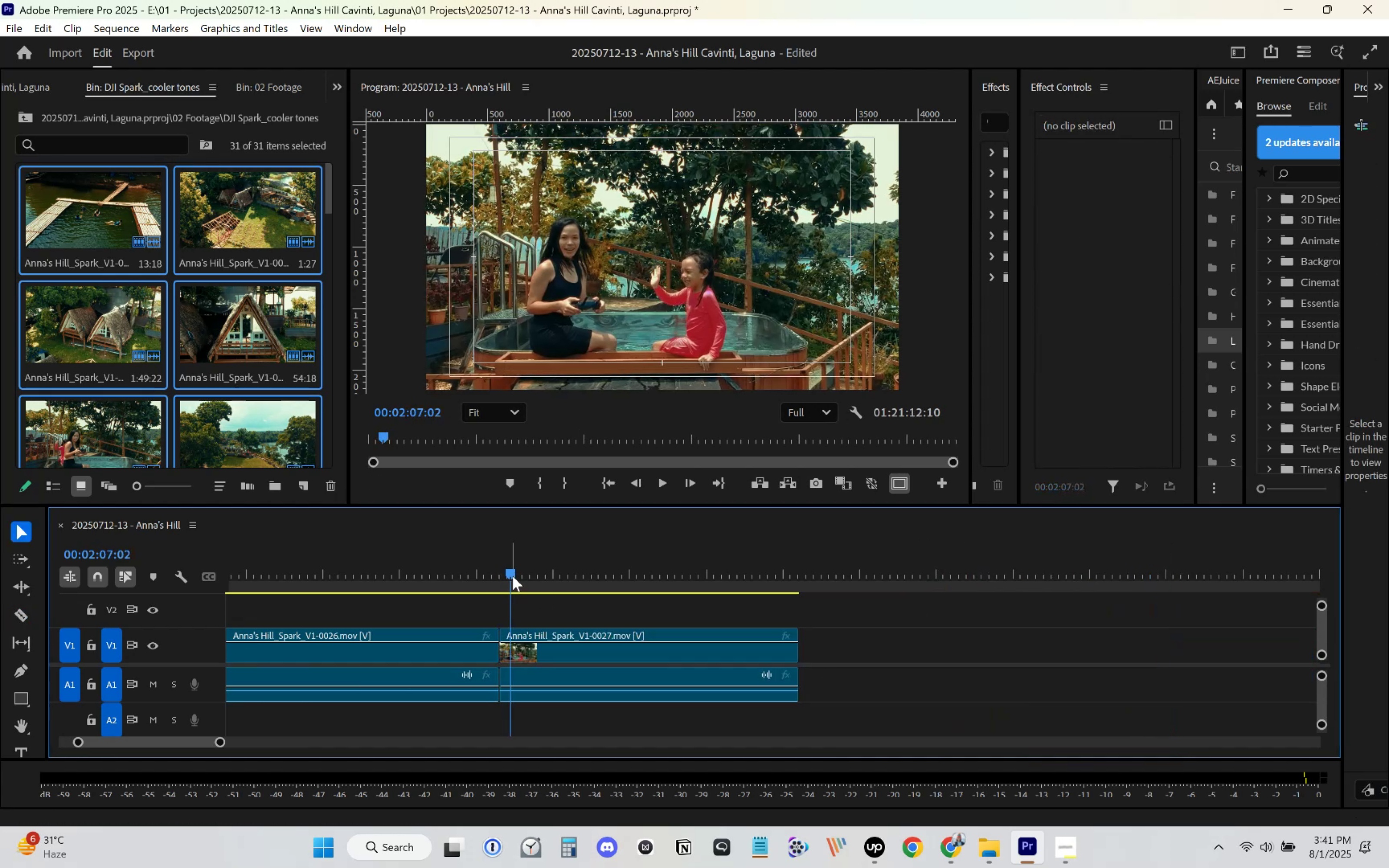 
key(Space)
 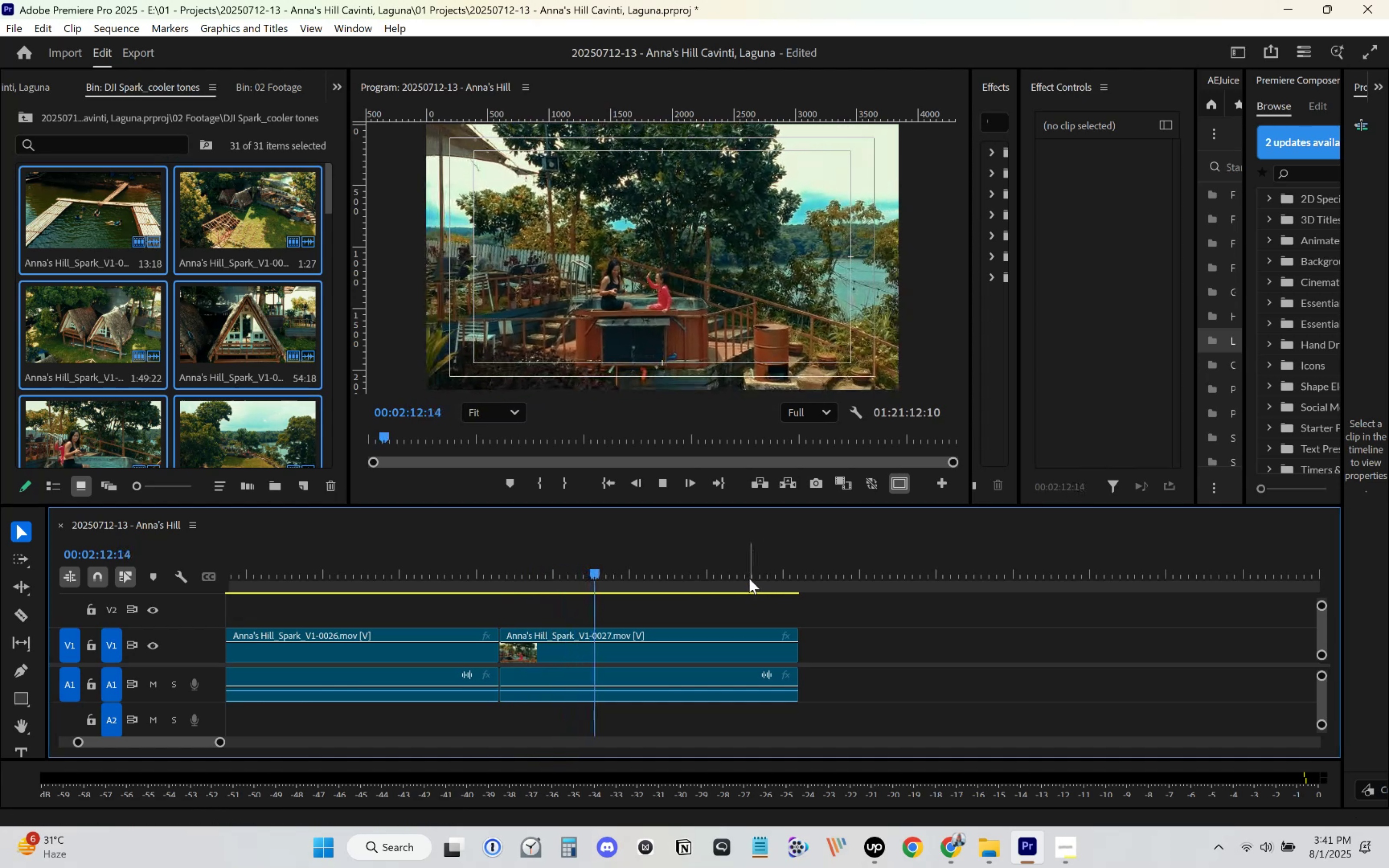 
wait(10.64)
 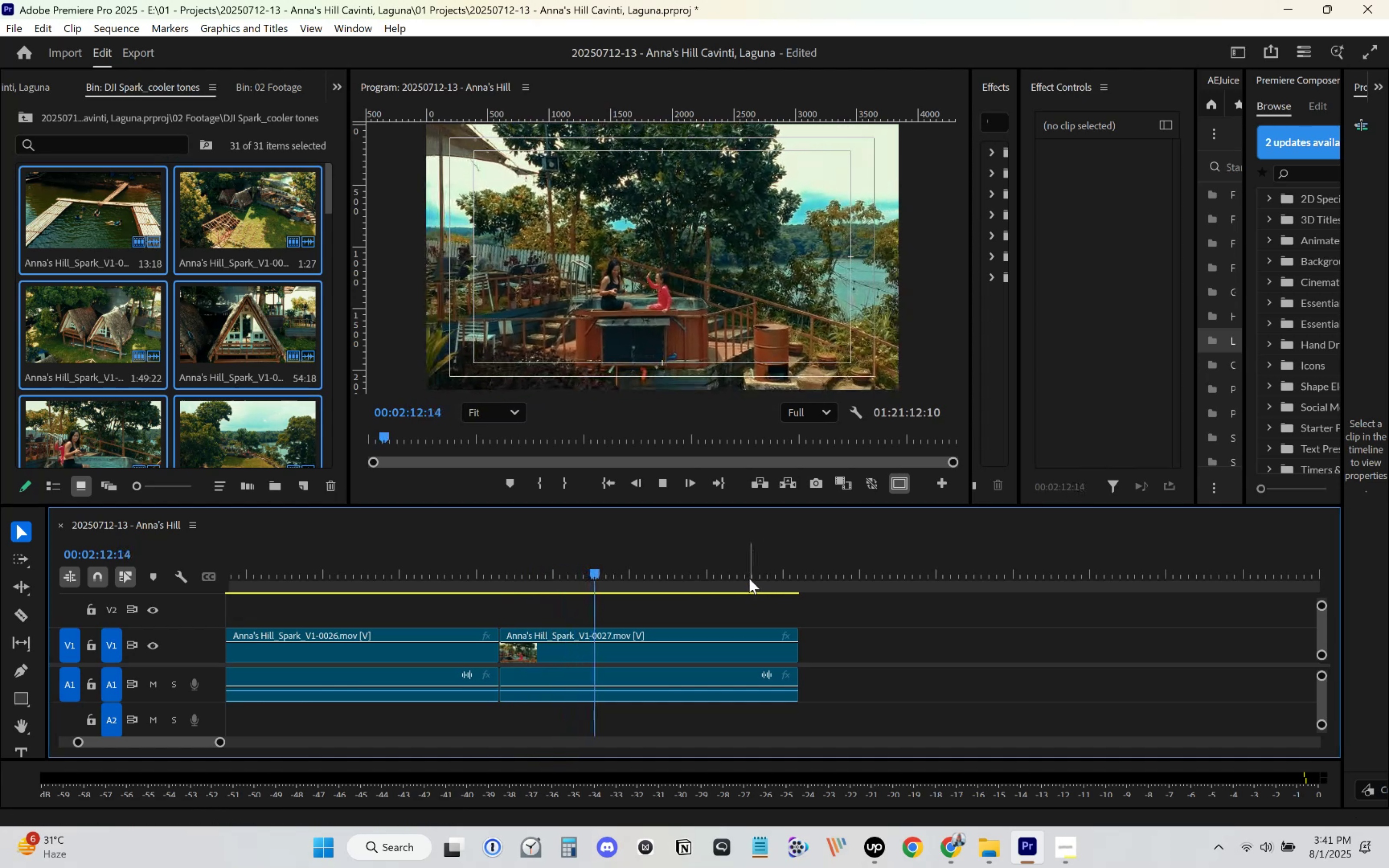 
left_click([855, 655])
 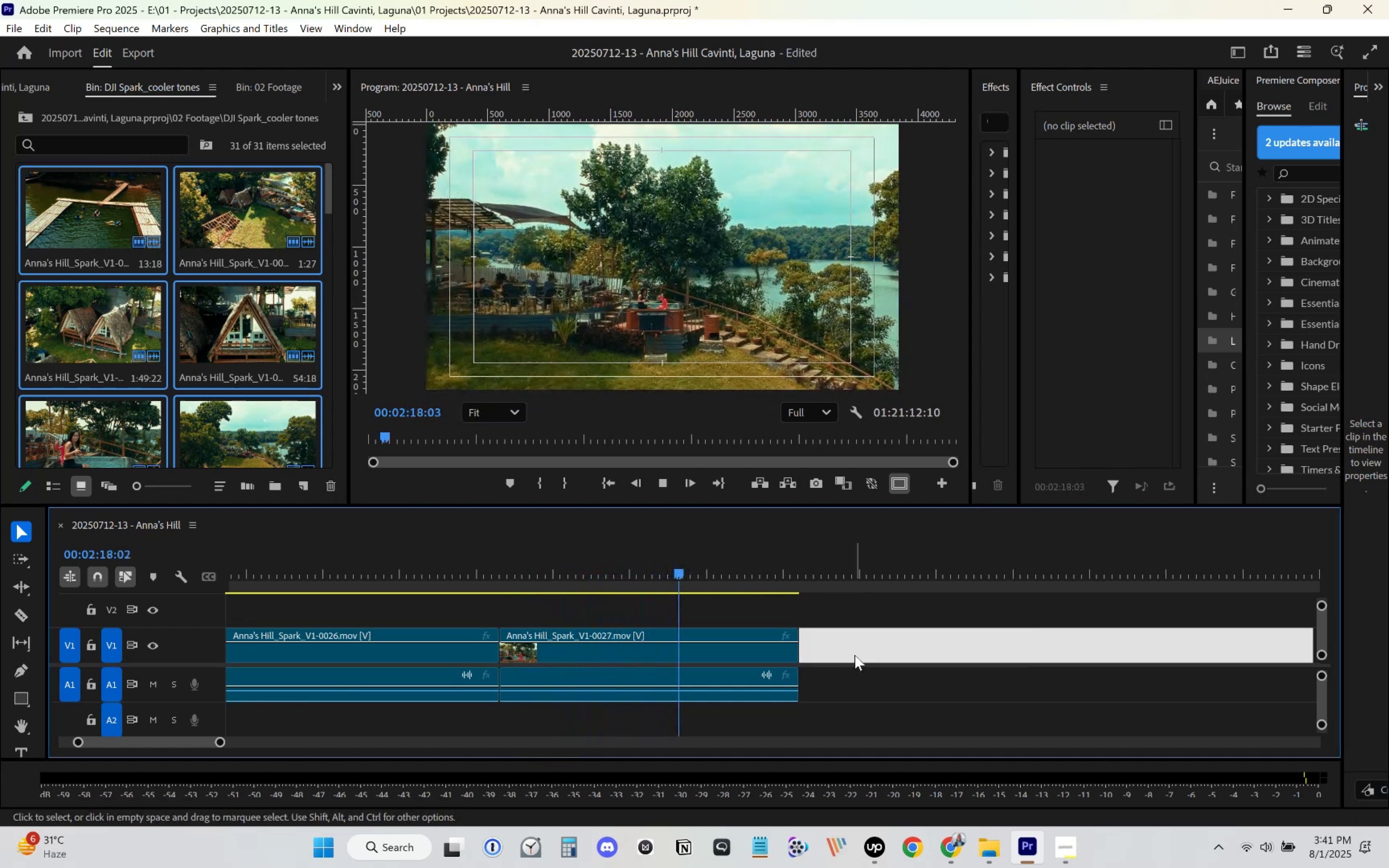 
key(Delete)
 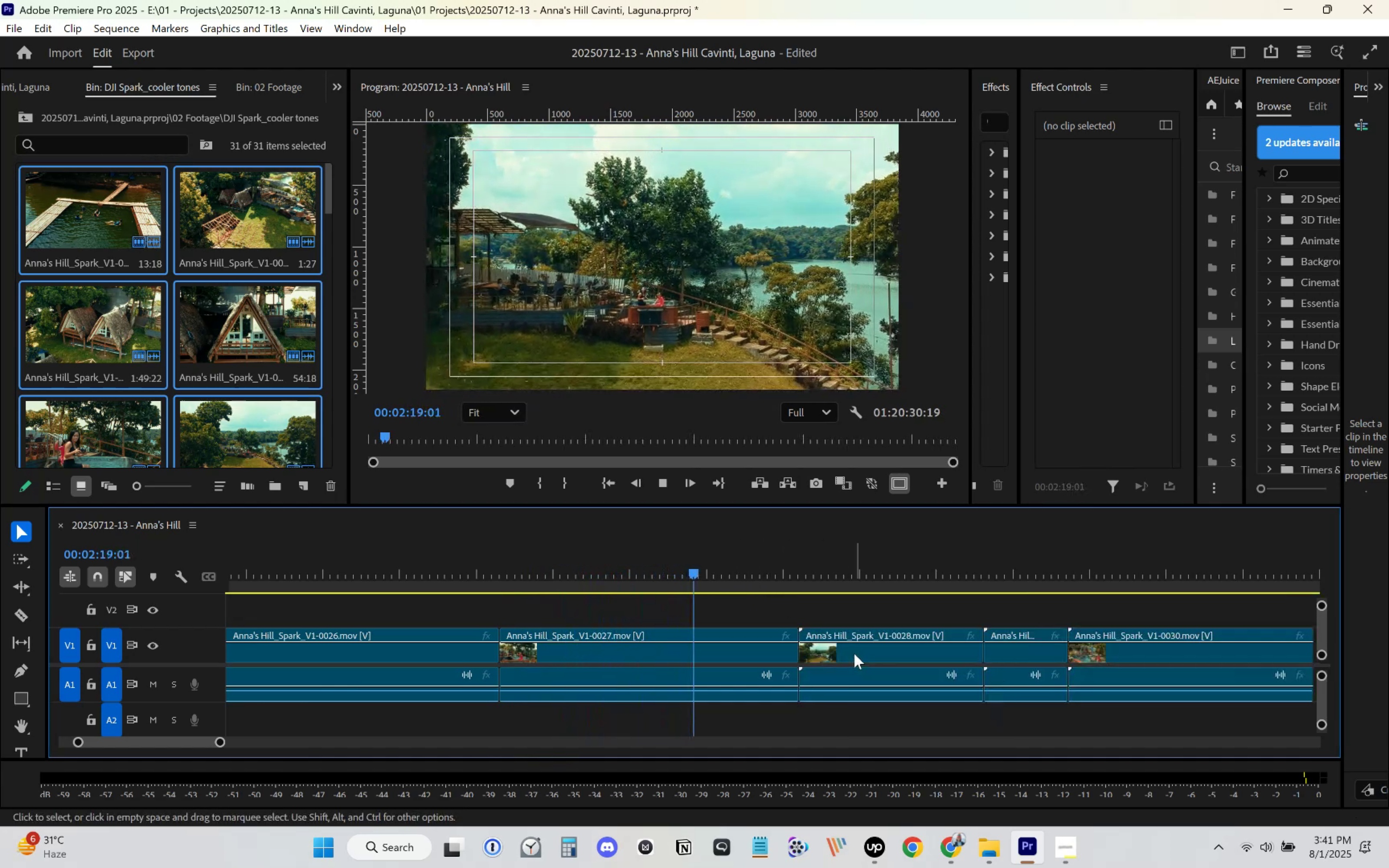 
scroll: coordinate [851, 652], scroll_direction: down, amount: 4.0
 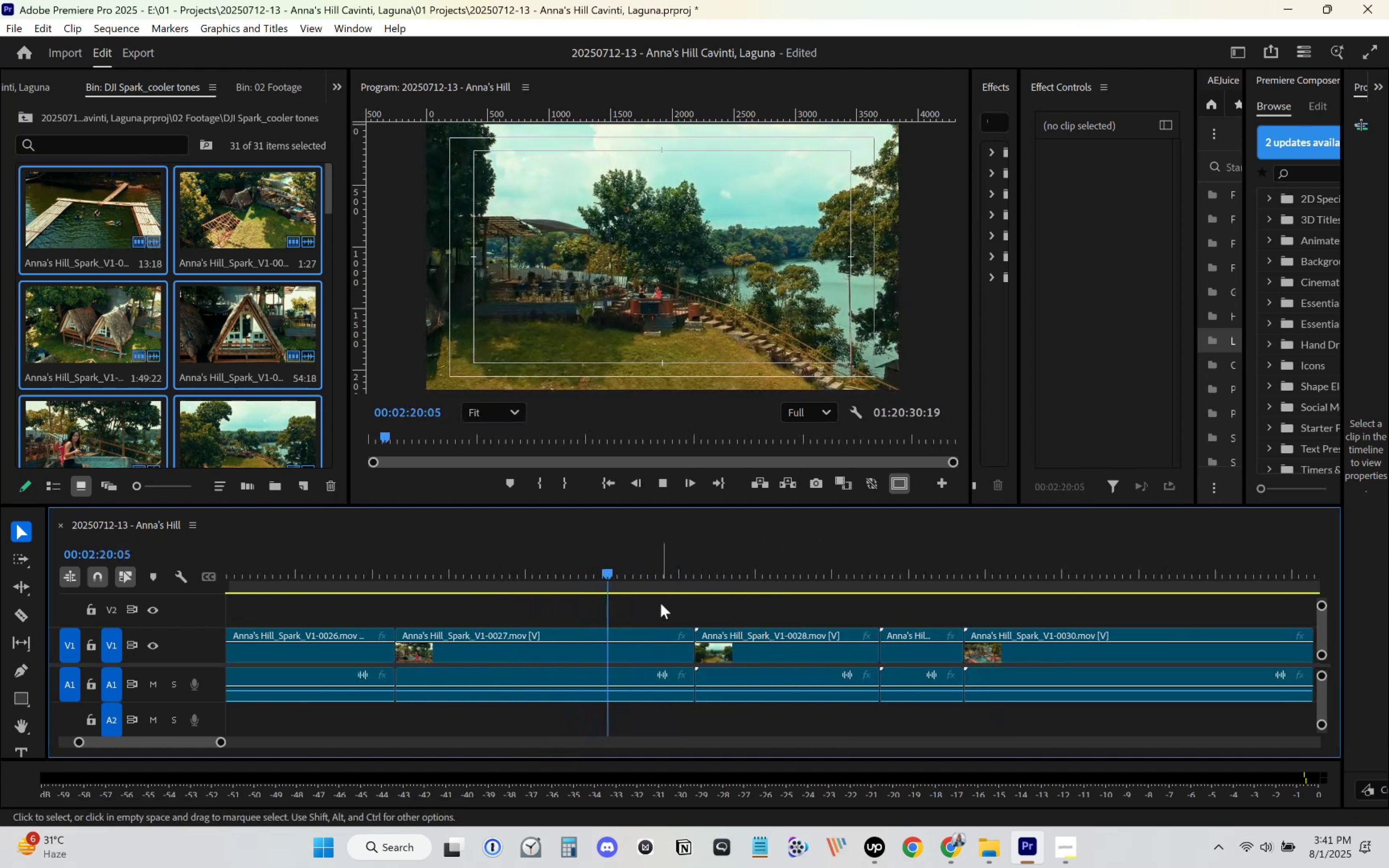 
left_click_drag(start_coordinate=[625, 581], to_coordinate=[694, 577])
 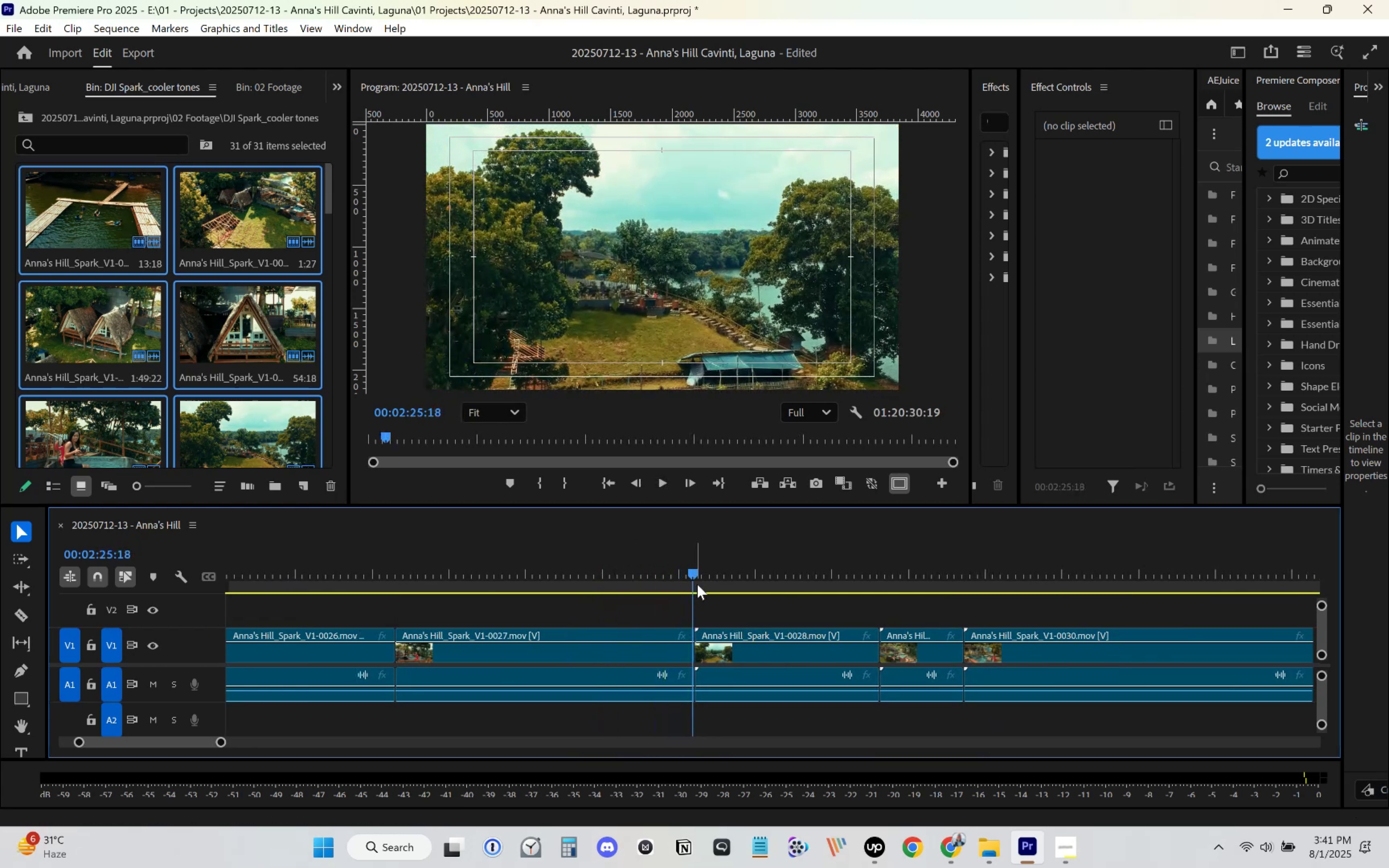 
key(Space)
 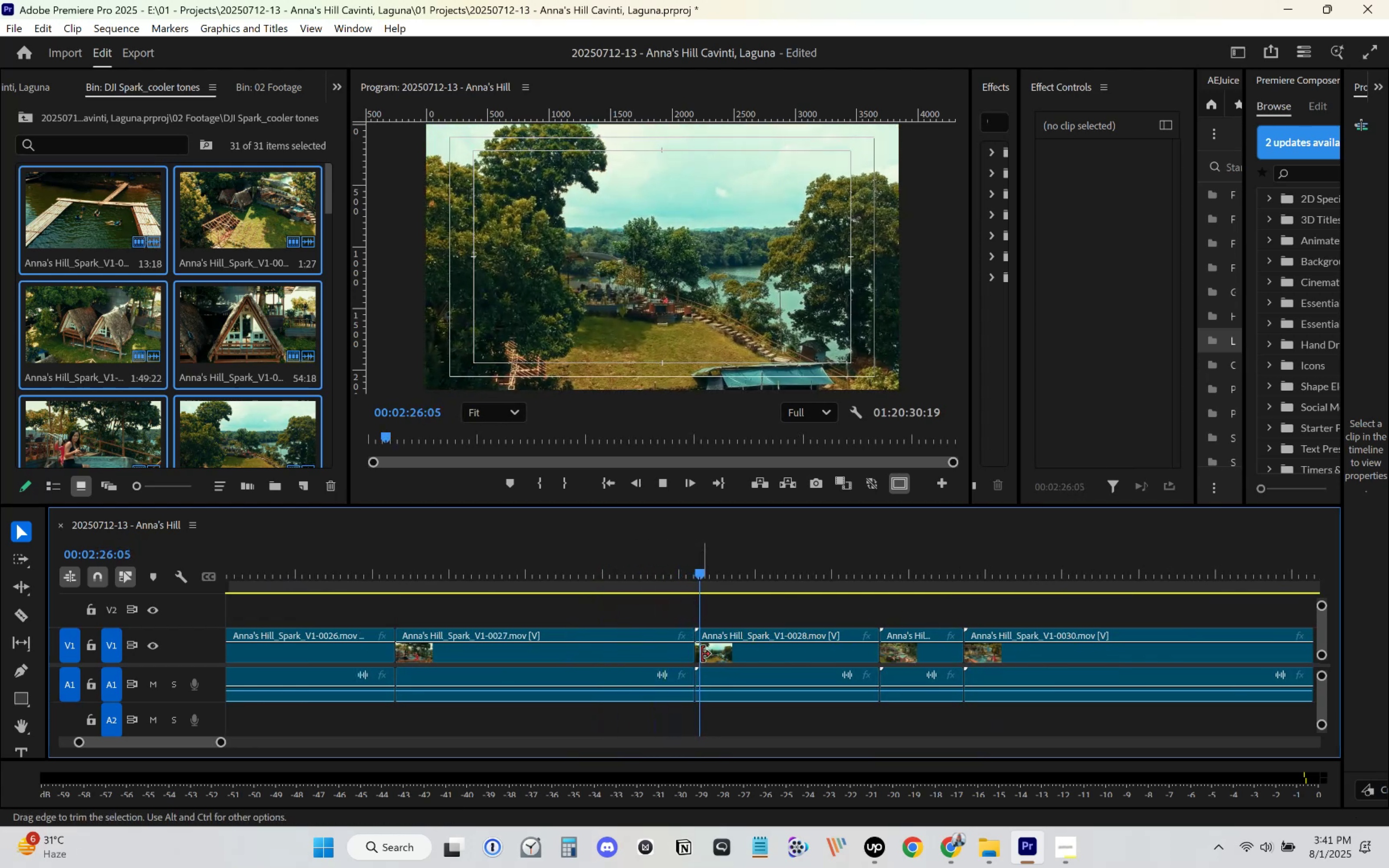 
key(Space)
 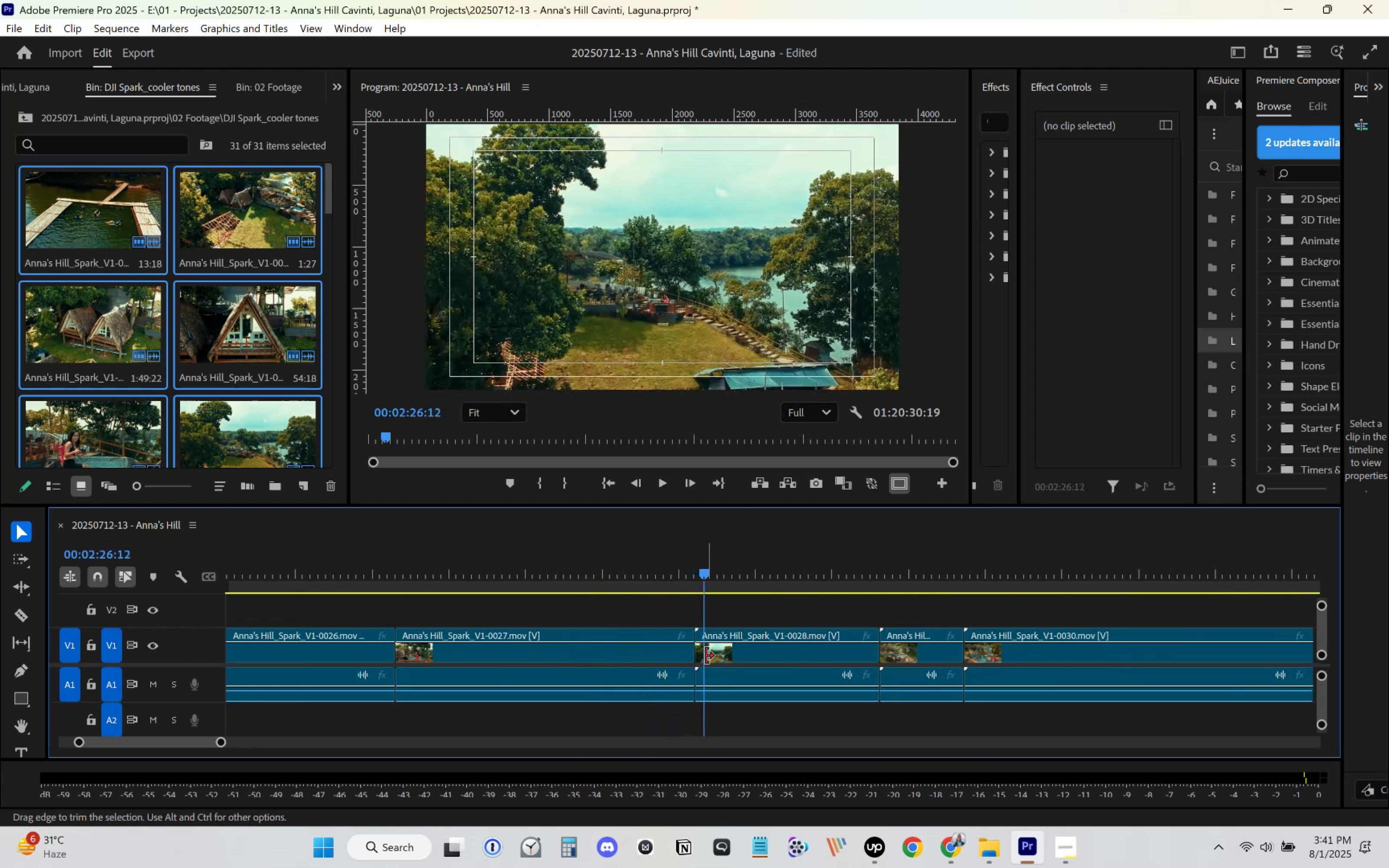 
left_click_drag(start_coordinate=[704, 658], to_coordinate=[714, 655])
 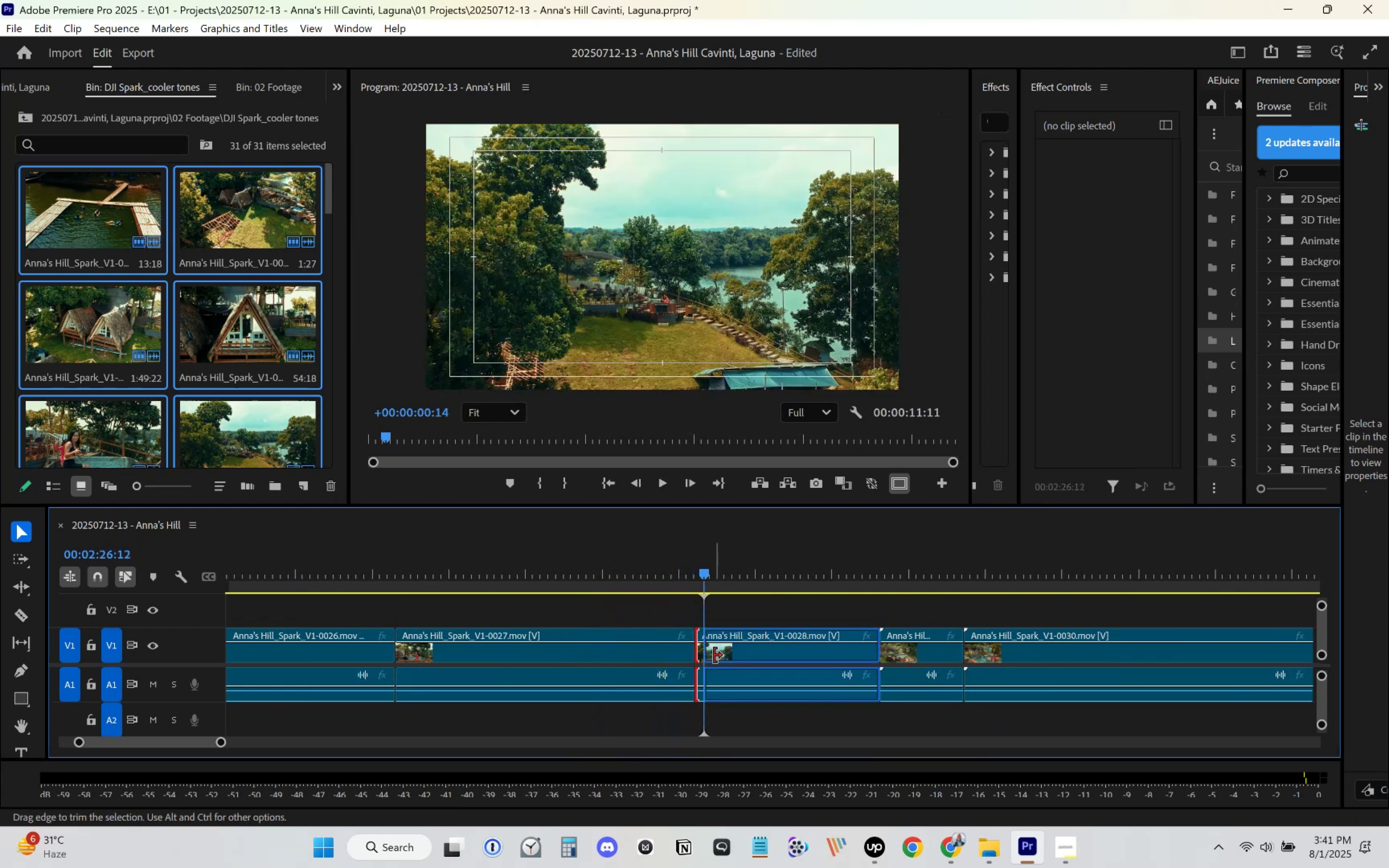 
left_click_drag(start_coordinate=[725, 654], to_coordinate=[715, 655])
 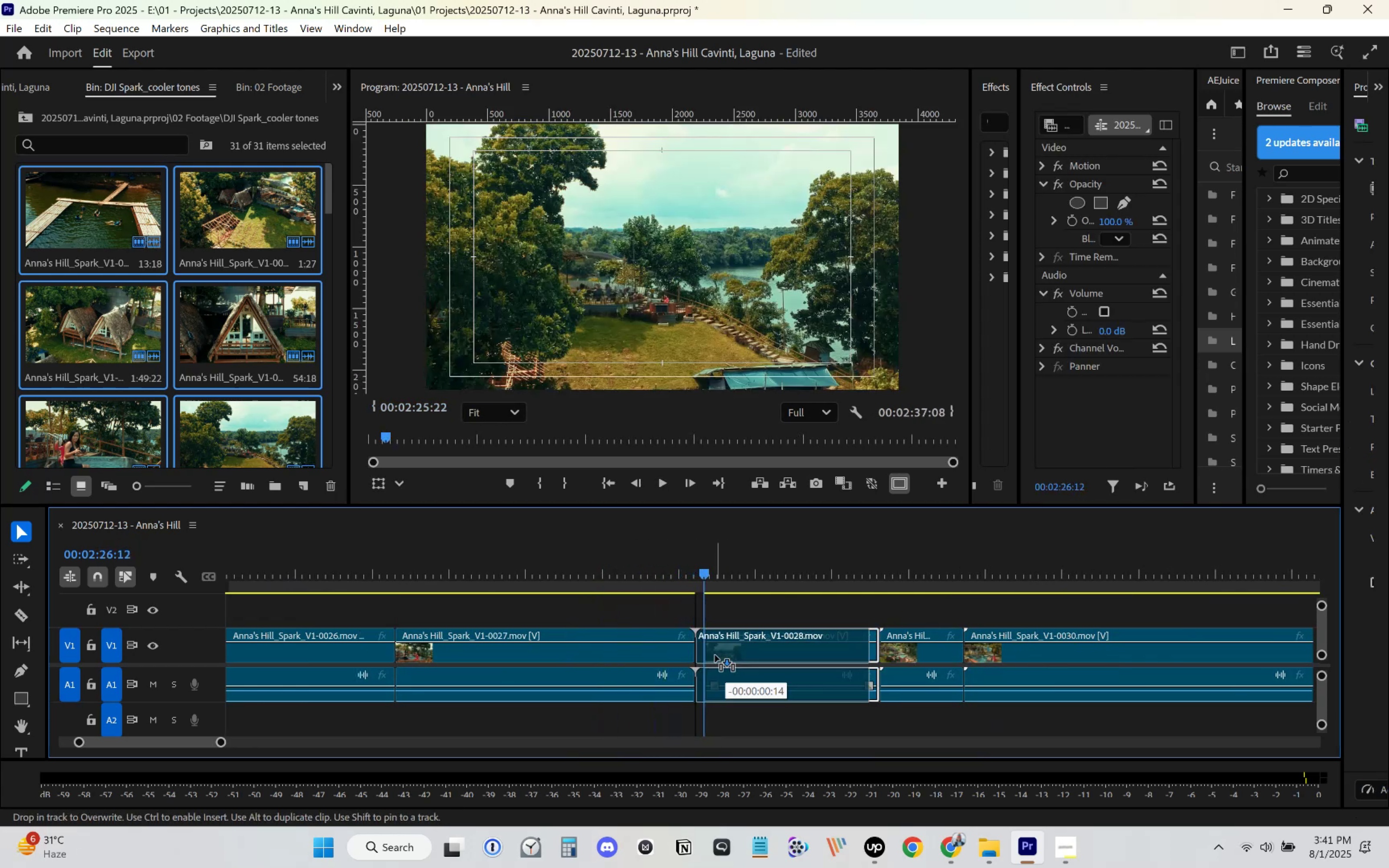 
key(Space)
 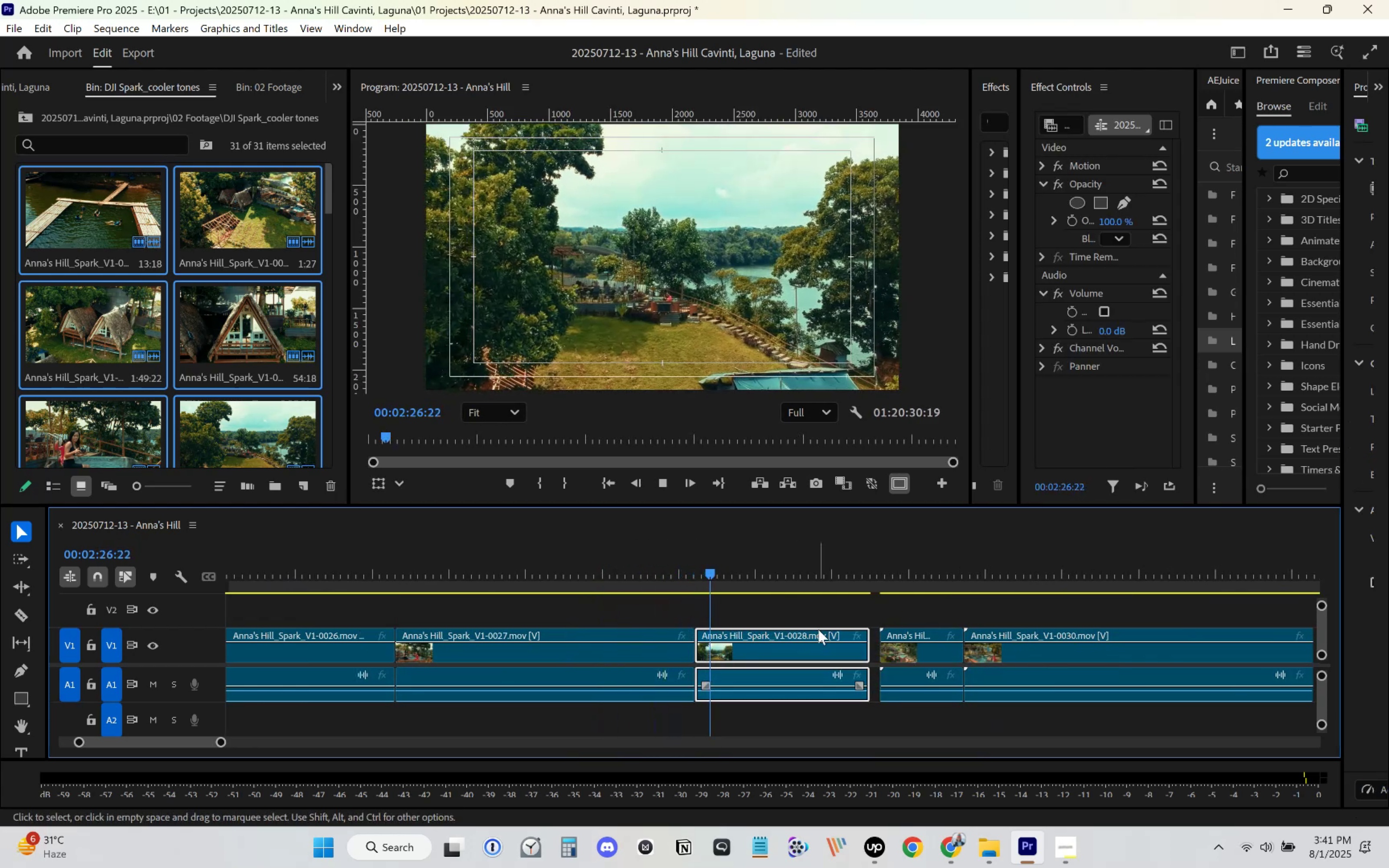 
scroll: coordinate [807, 621], scroll_direction: down, amount: 5.0
 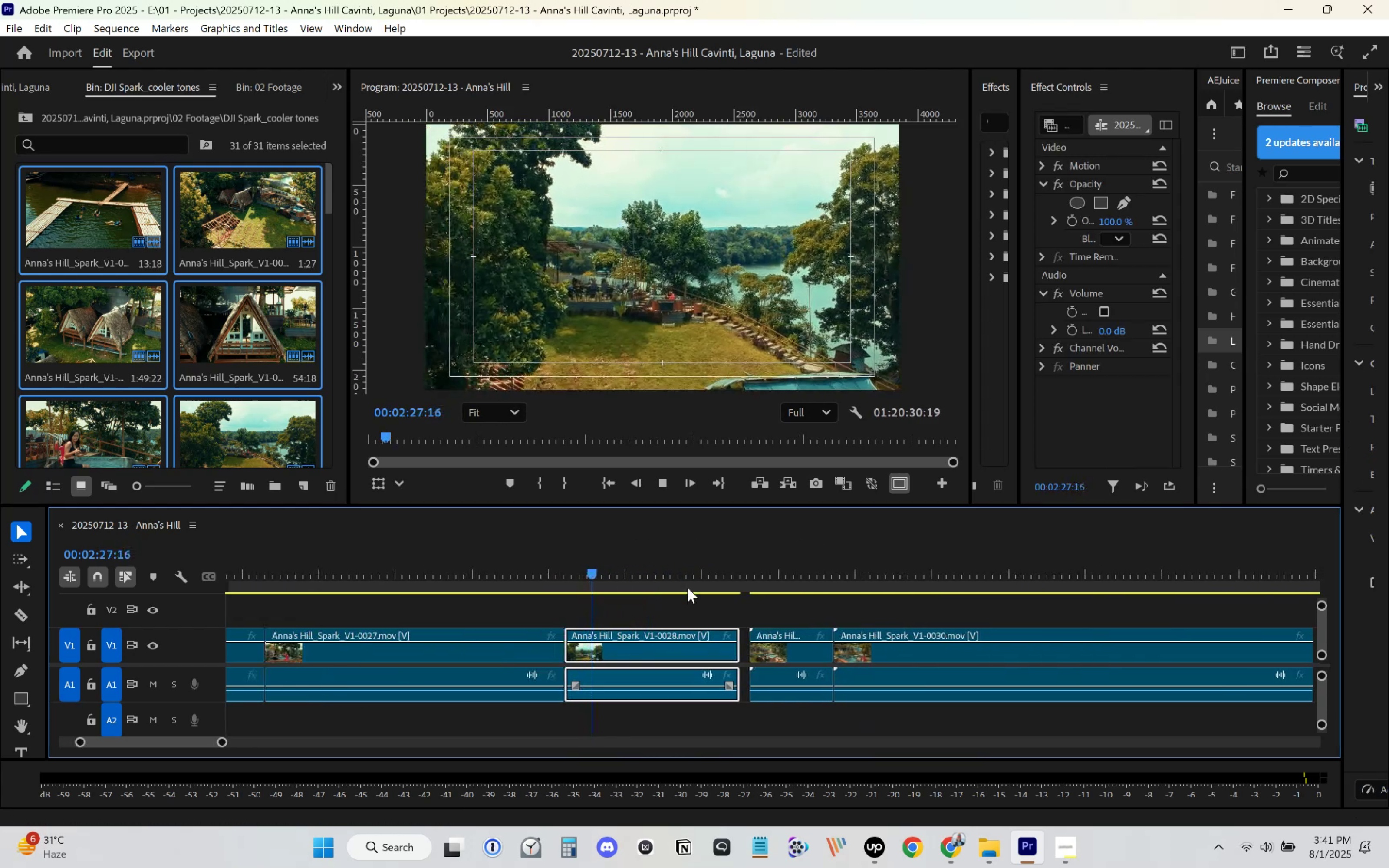 
left_click_drag(start_coordinate=[673, 566], to_coordinate=[692, 564])
 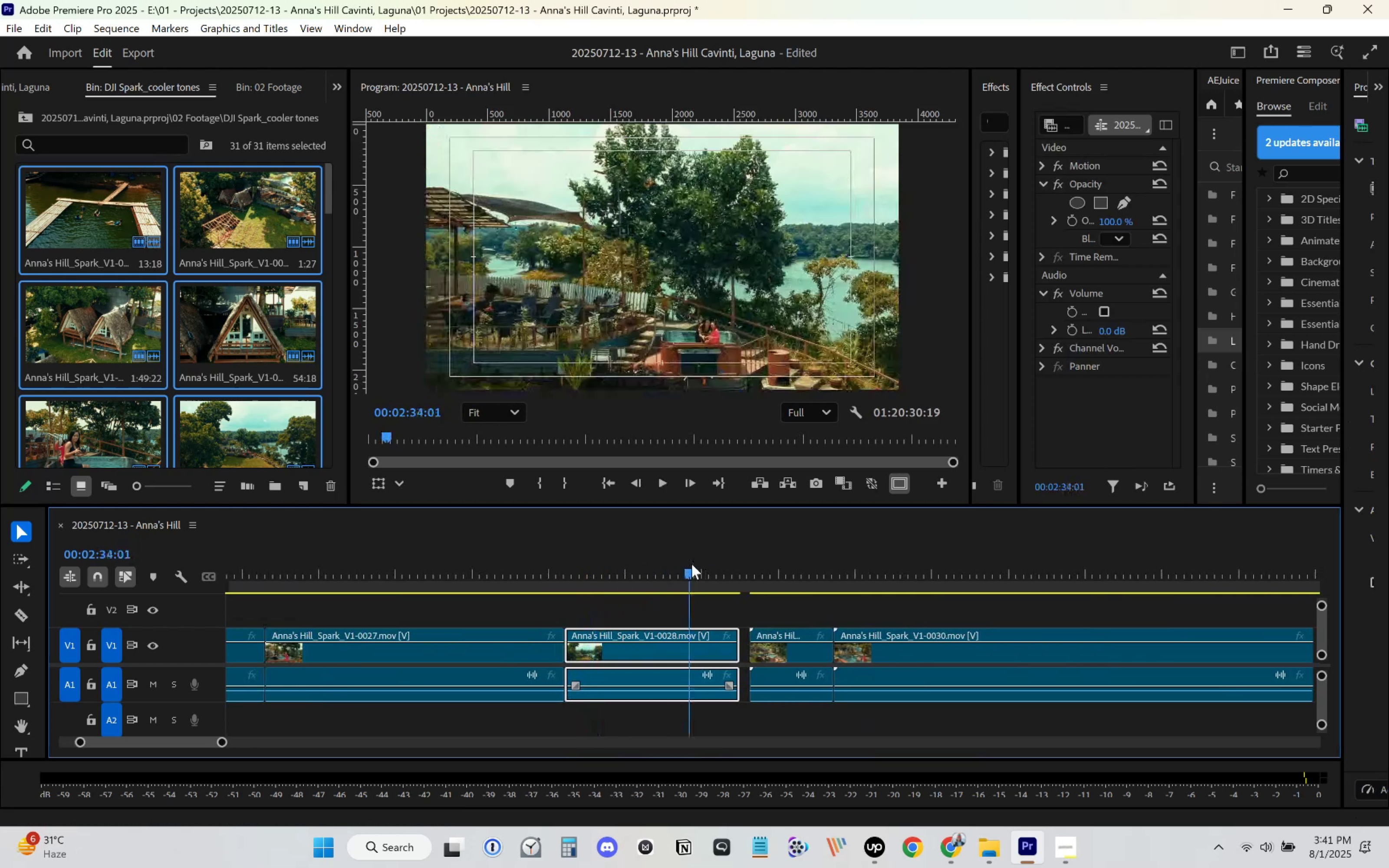 
key(Space)
 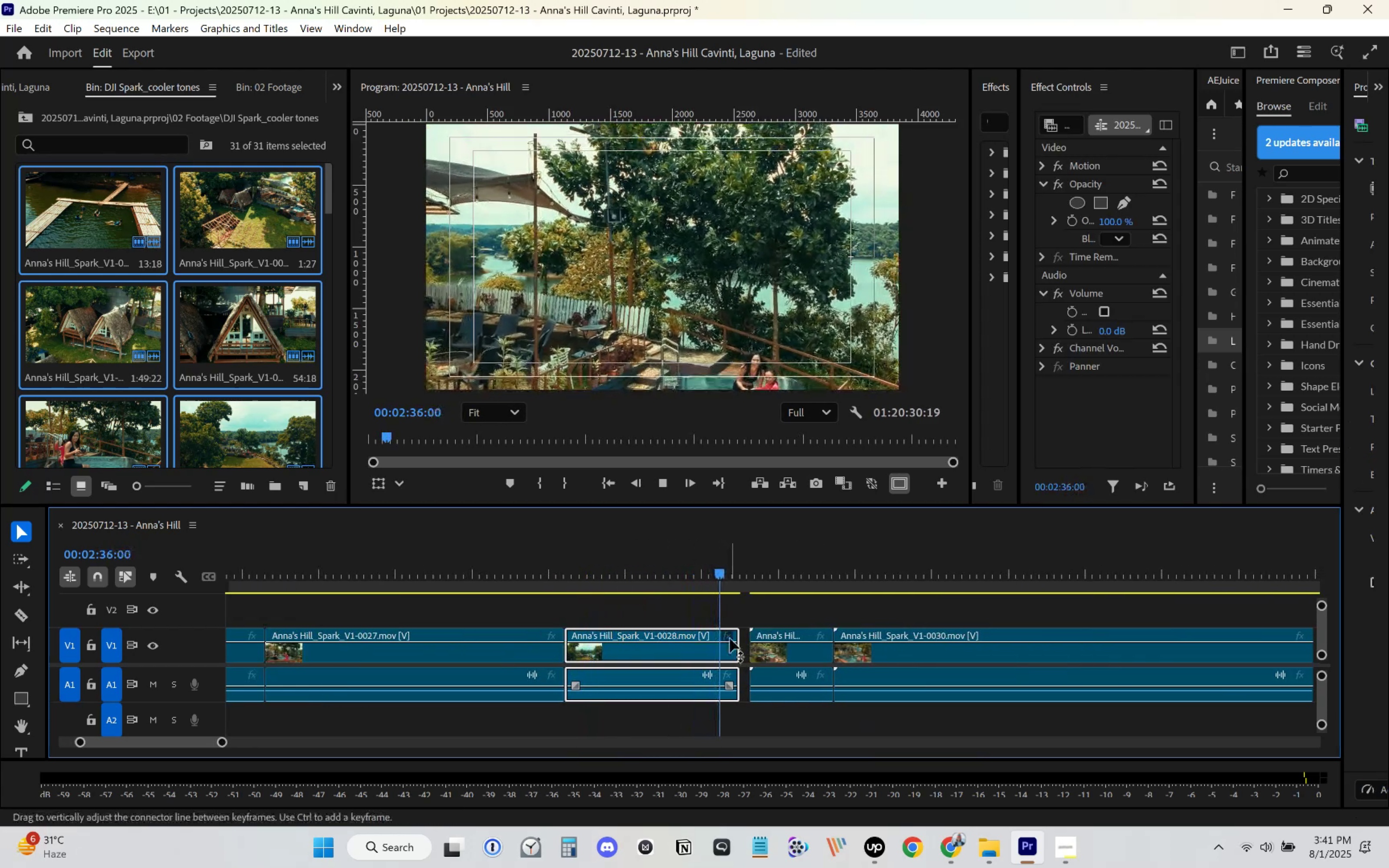 
key(Space)
 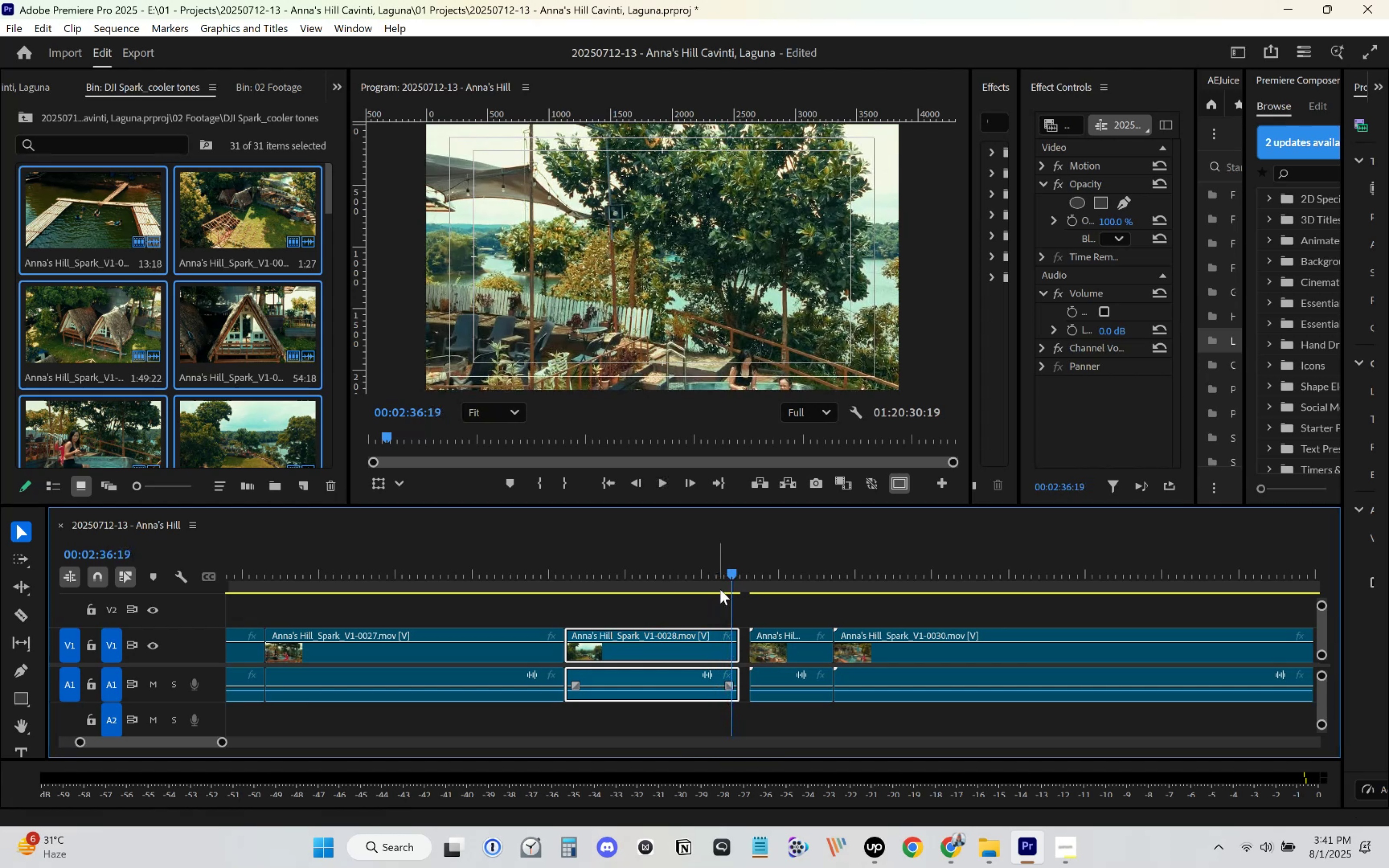 
left_click([721, 576])
 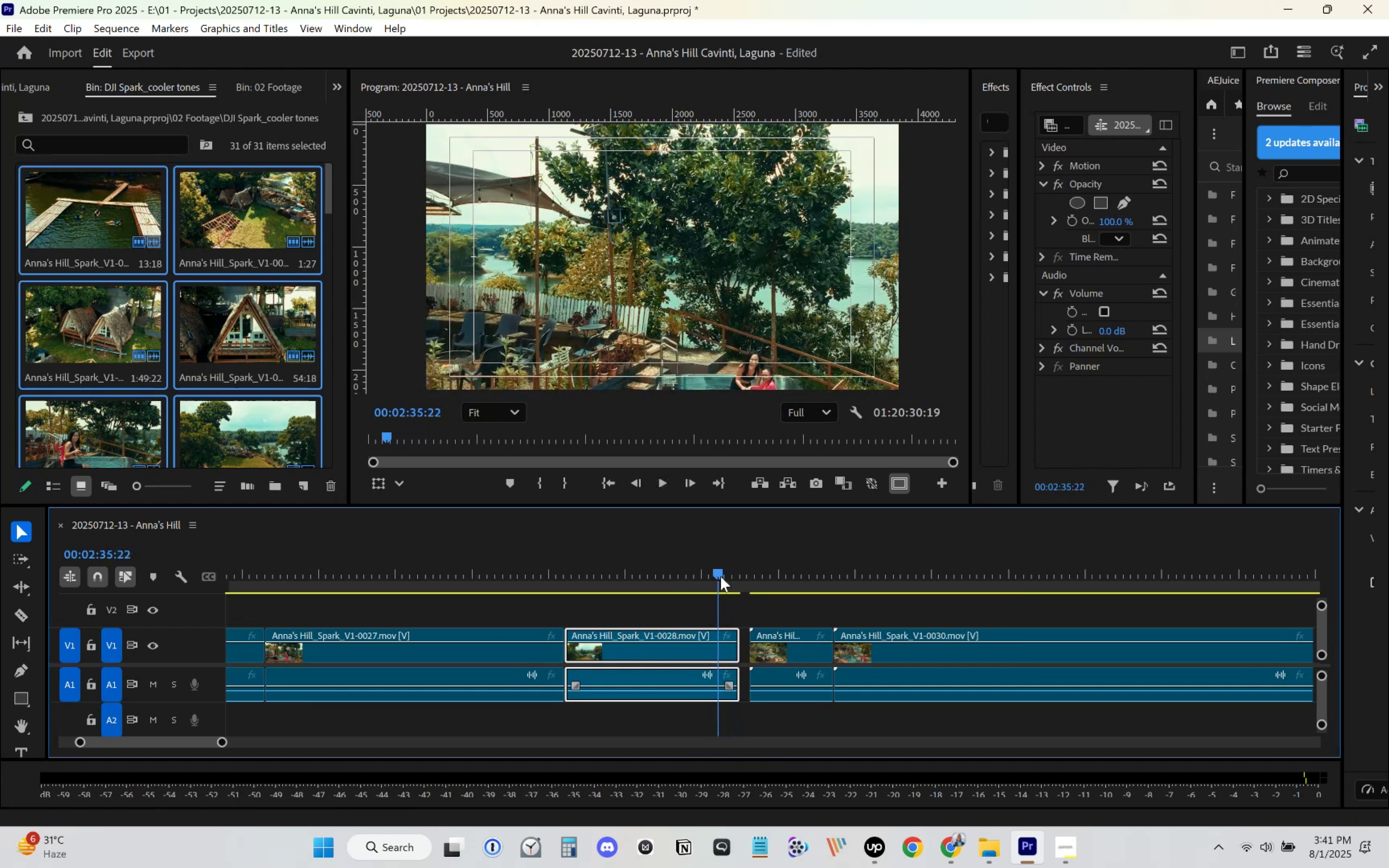 
key(Space)
 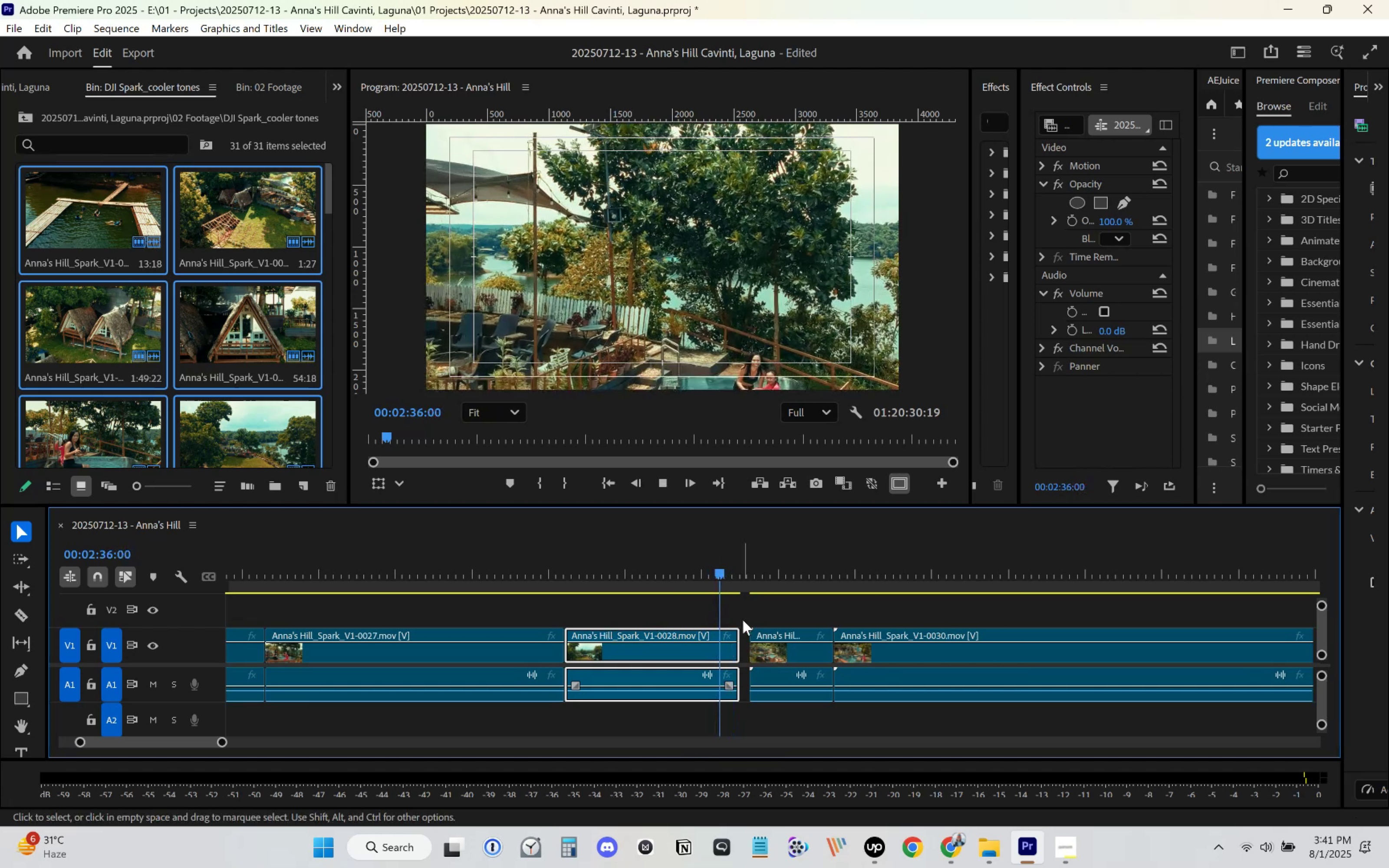 
key(Space)
 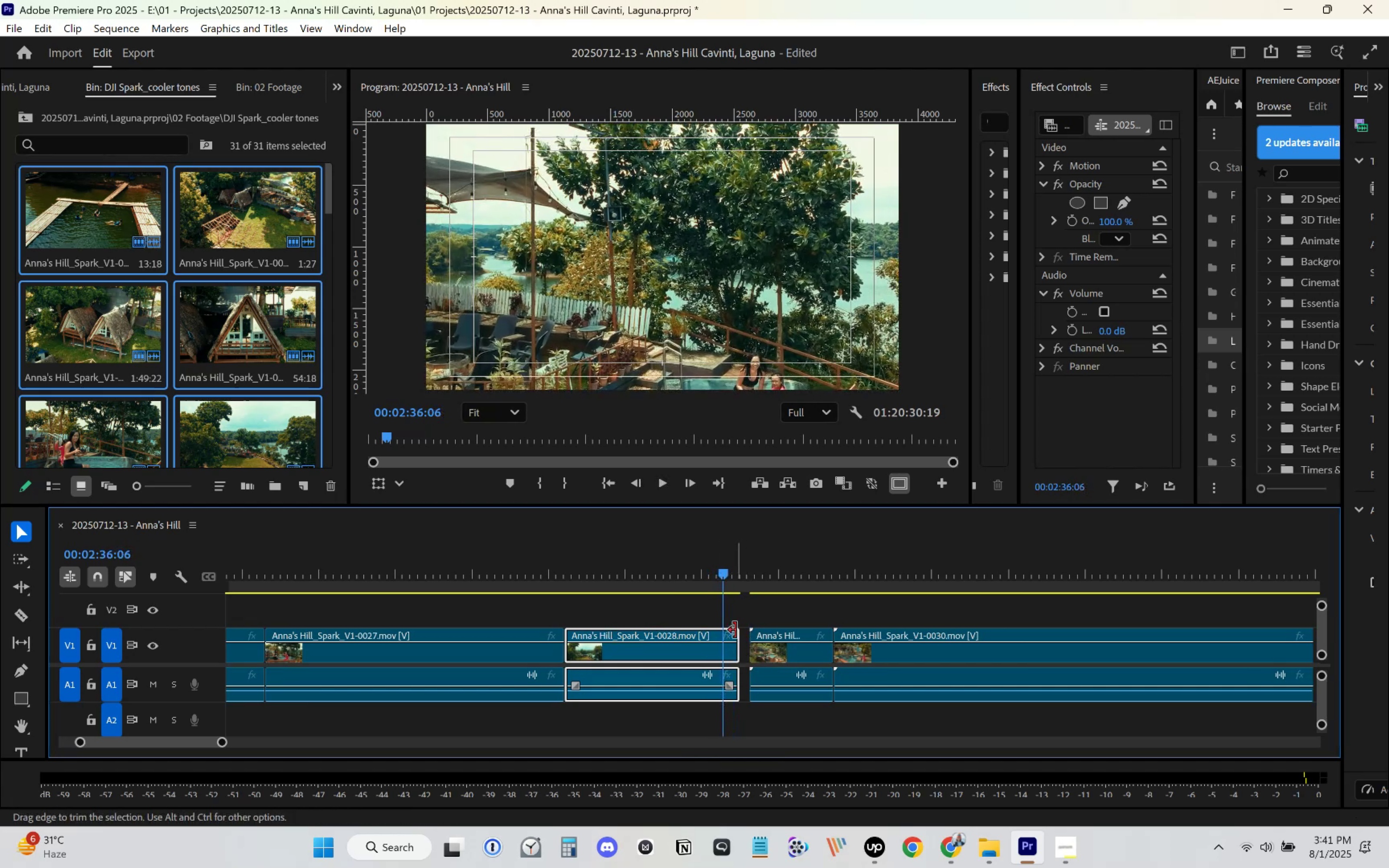 
left_click_drag(start_coordinate=[723, 574], to_coordinate=[718, 582])
 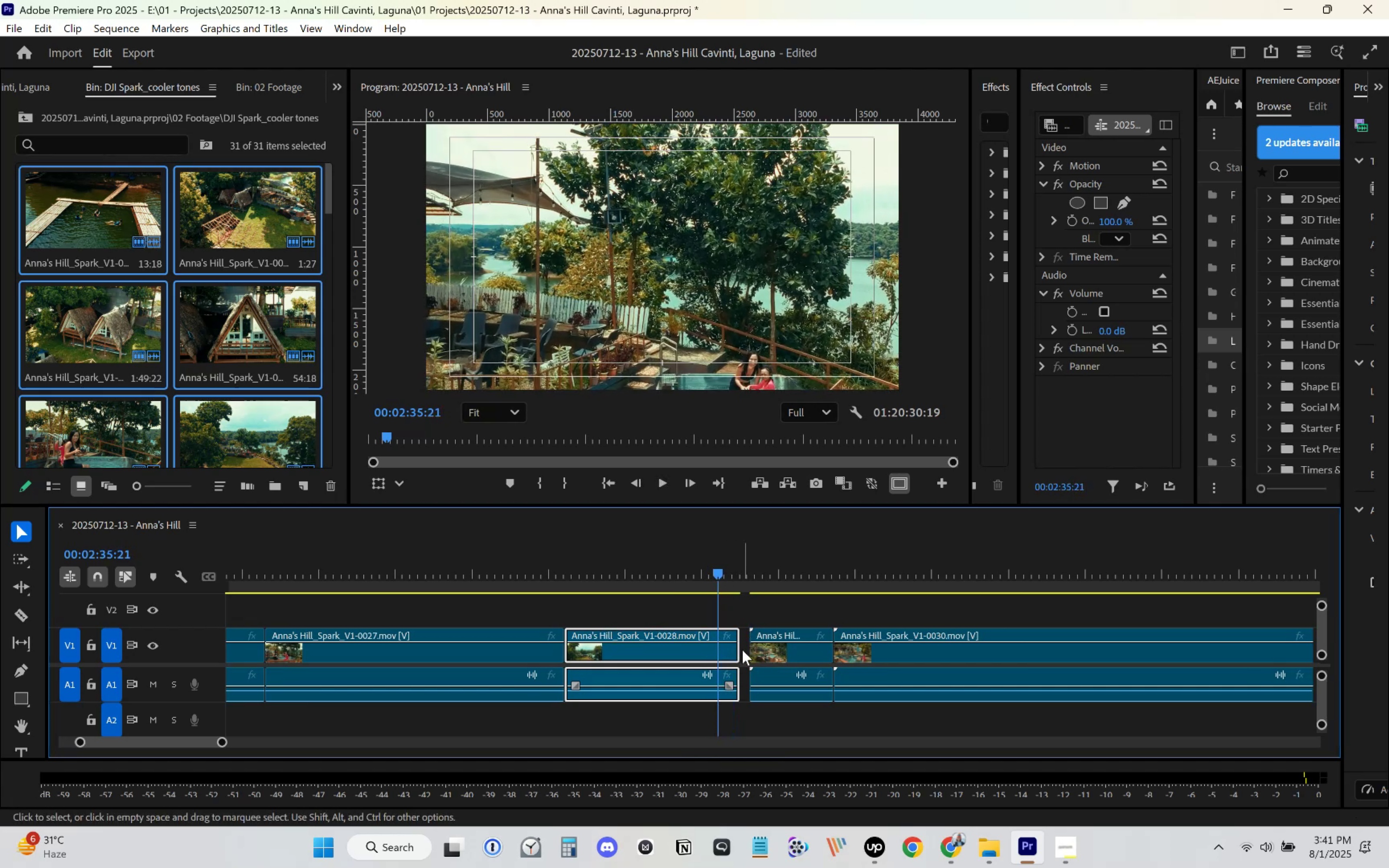 
left_click_drag(start_coordinate=[739, 650], to_coordinate=[721, 650])
 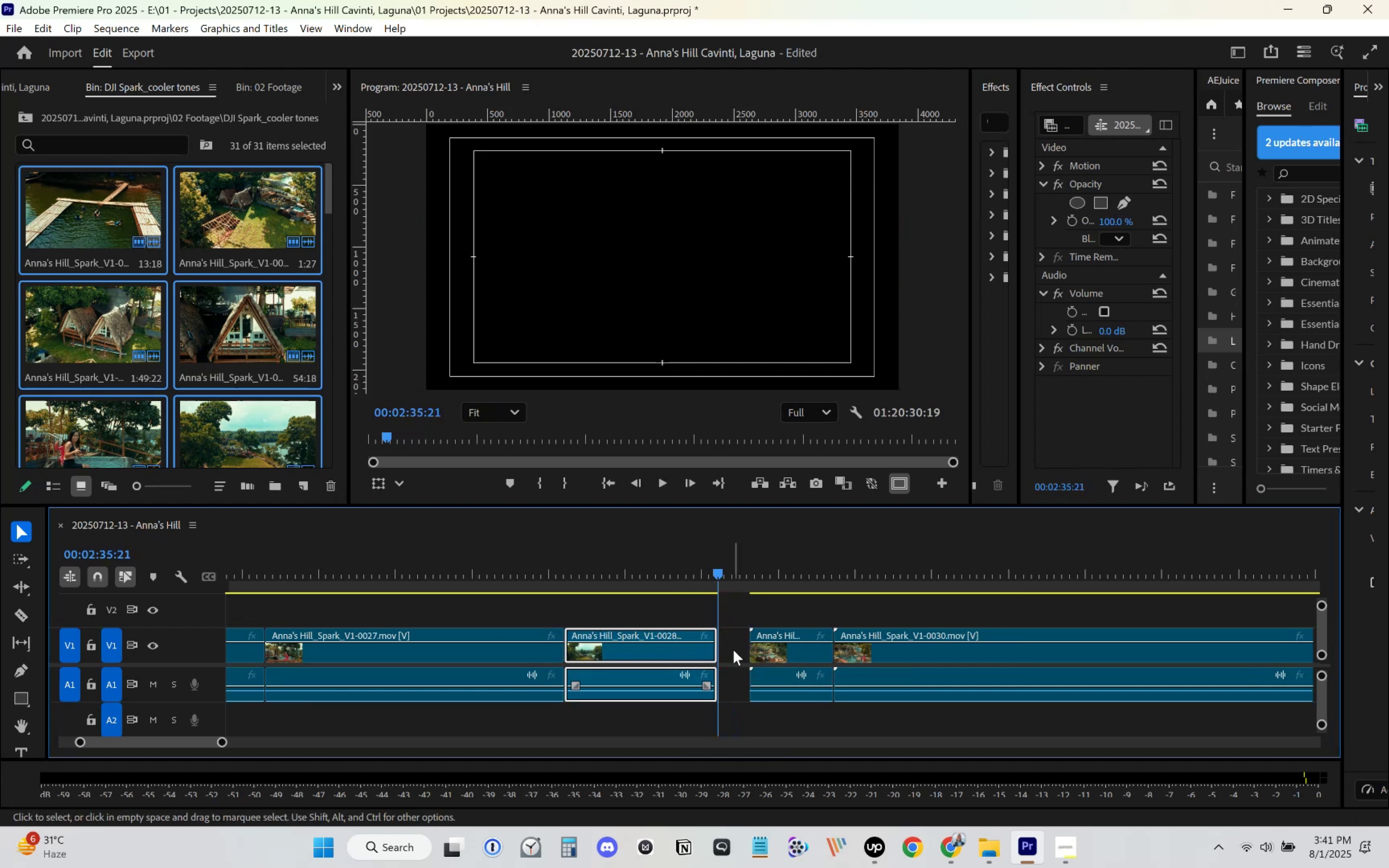 
left_click([734, 650])
 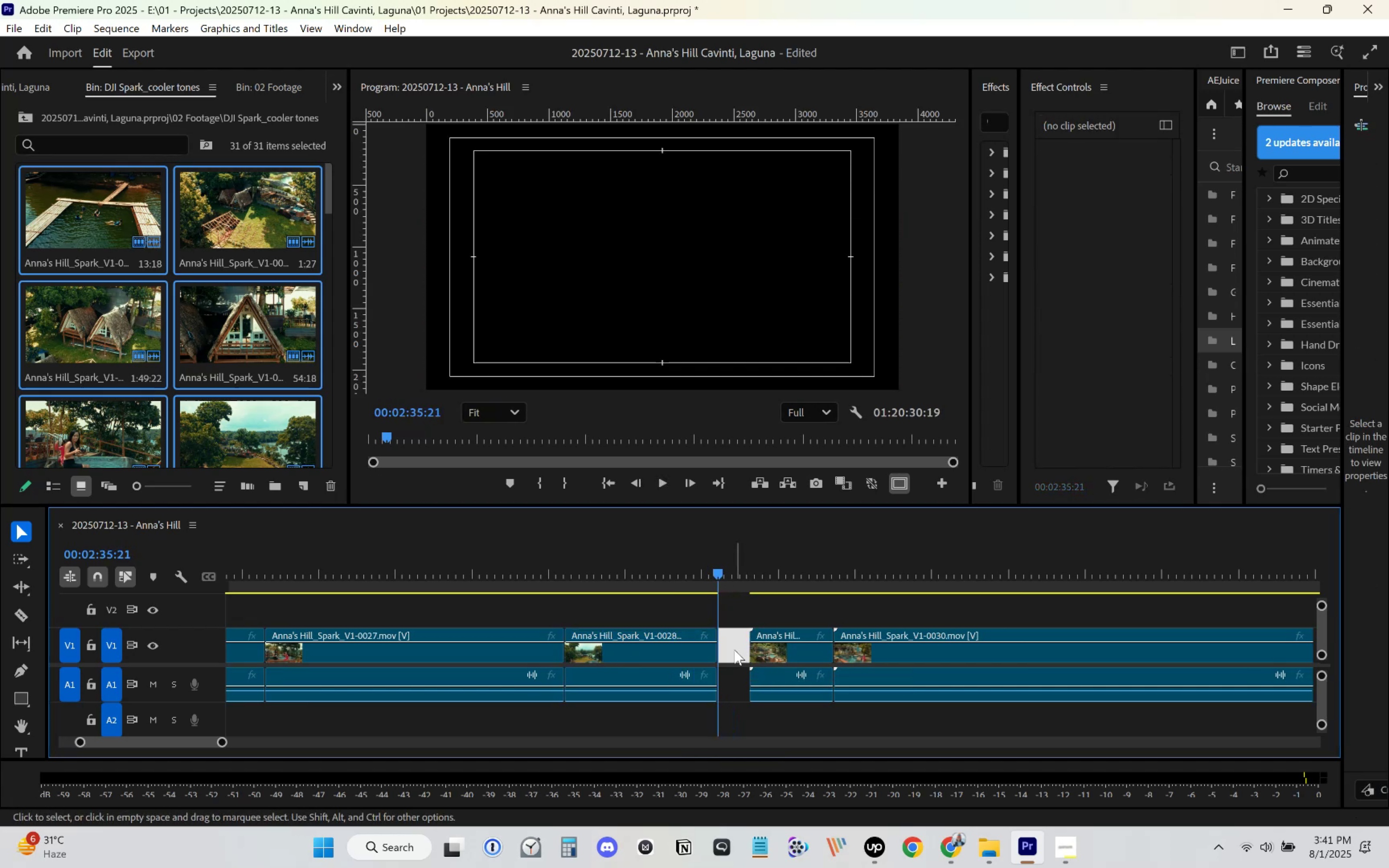 
key(Delete)
 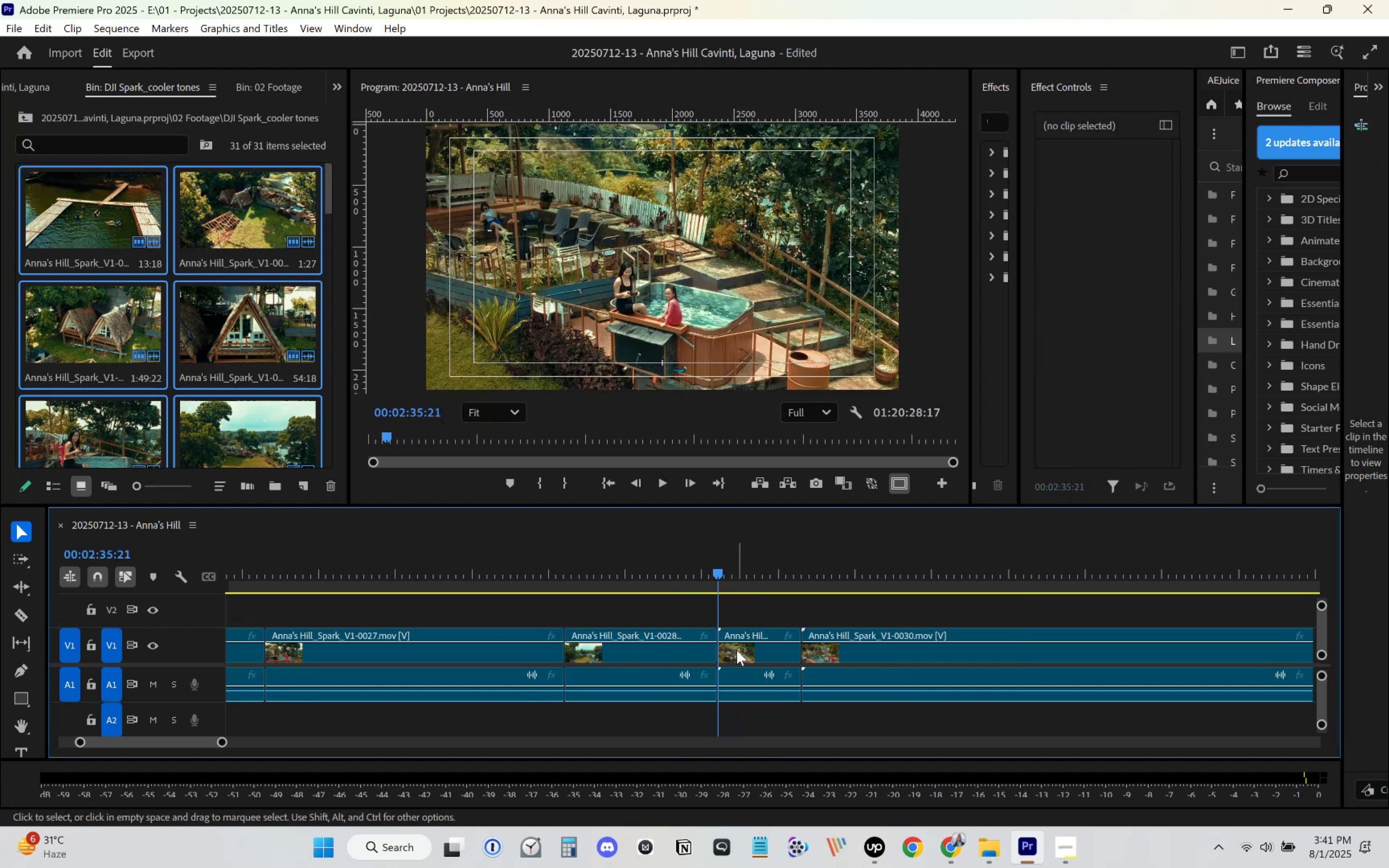 
key(Space)
 